 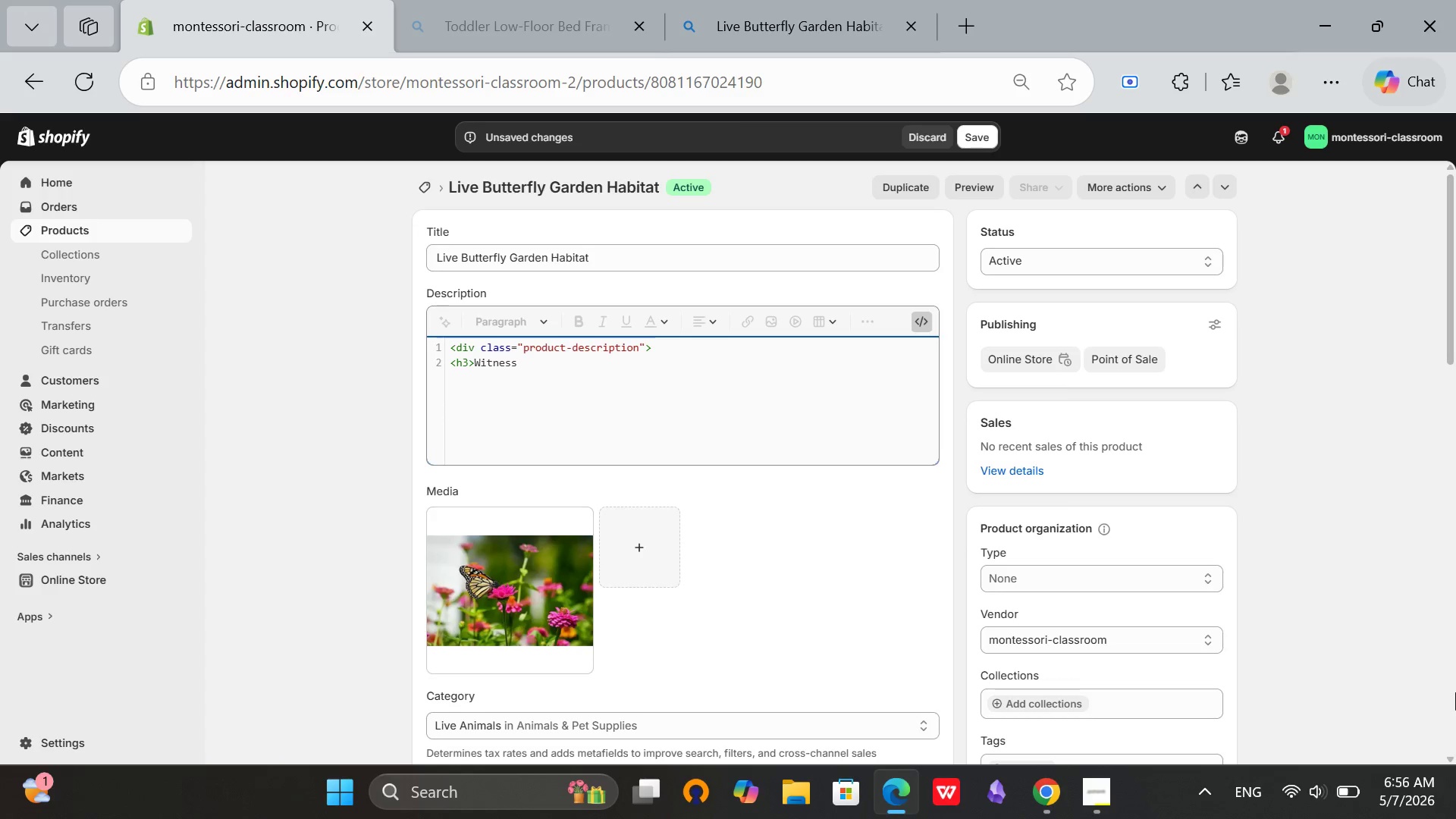 
type(Meta)
 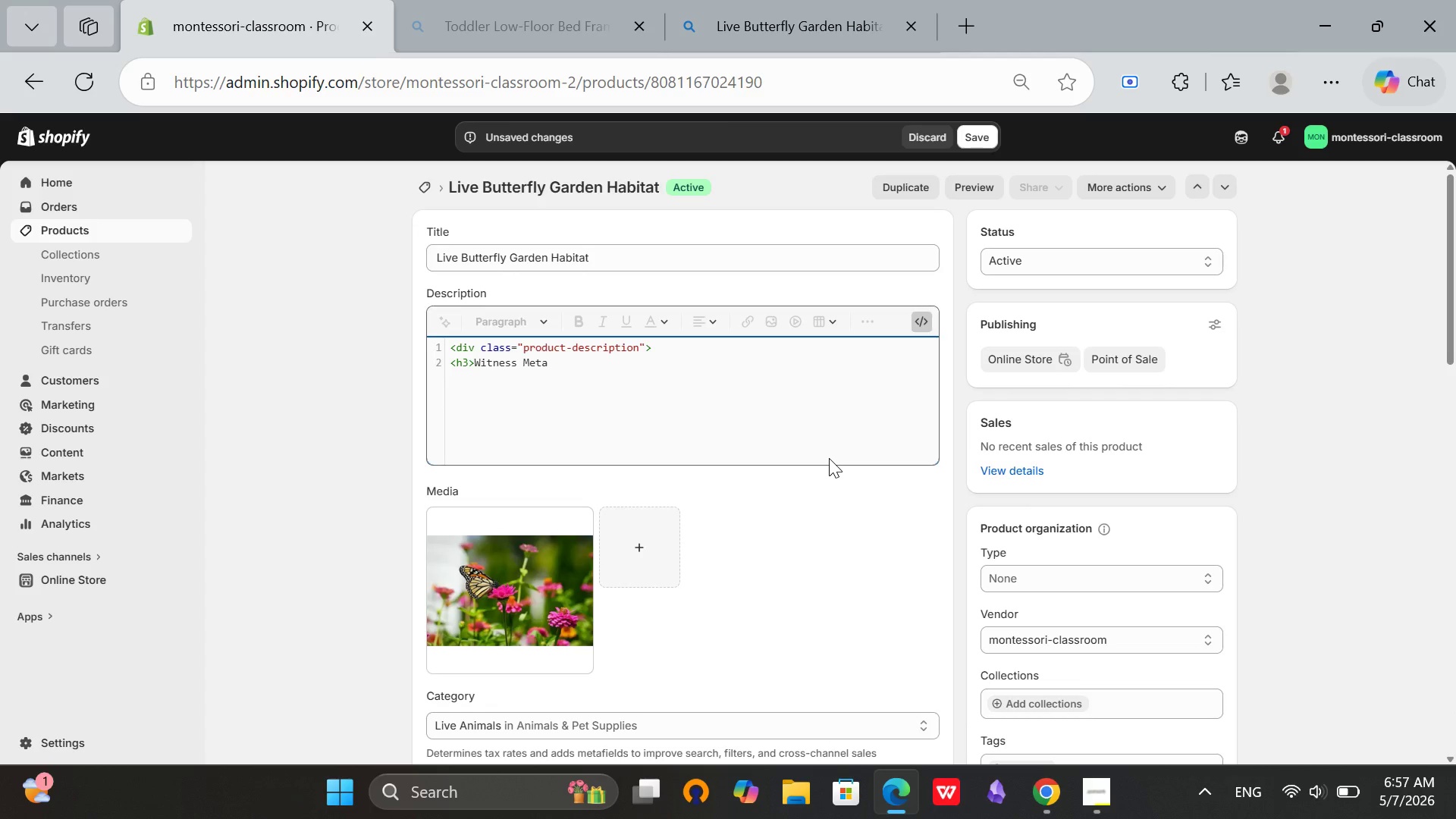 
type(mos)
key(Backspace)
type(rphosis - Buttery)
key(Backspace)
type(fly Life Ccycel)
 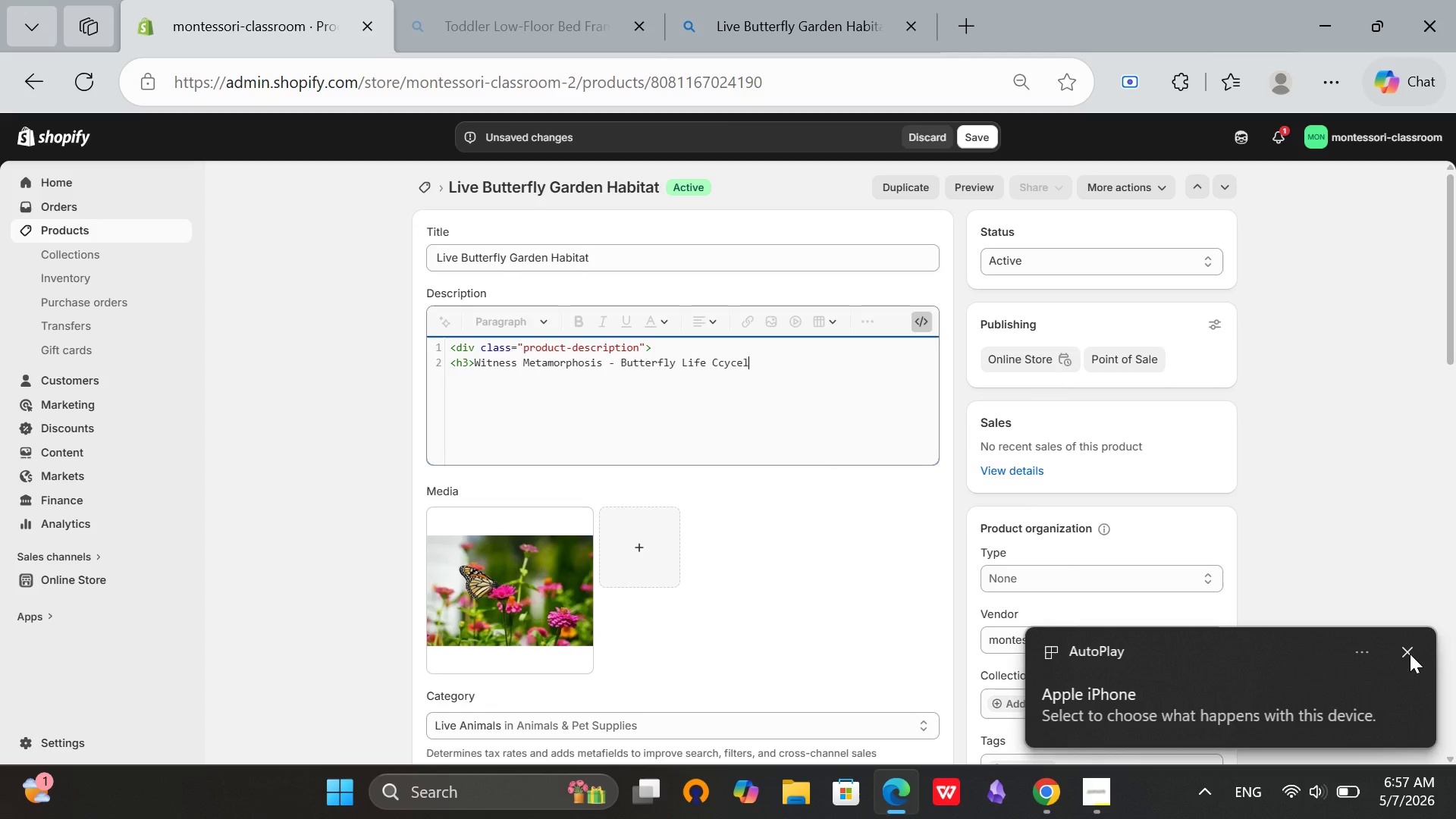 
left_click([1409, 654])
 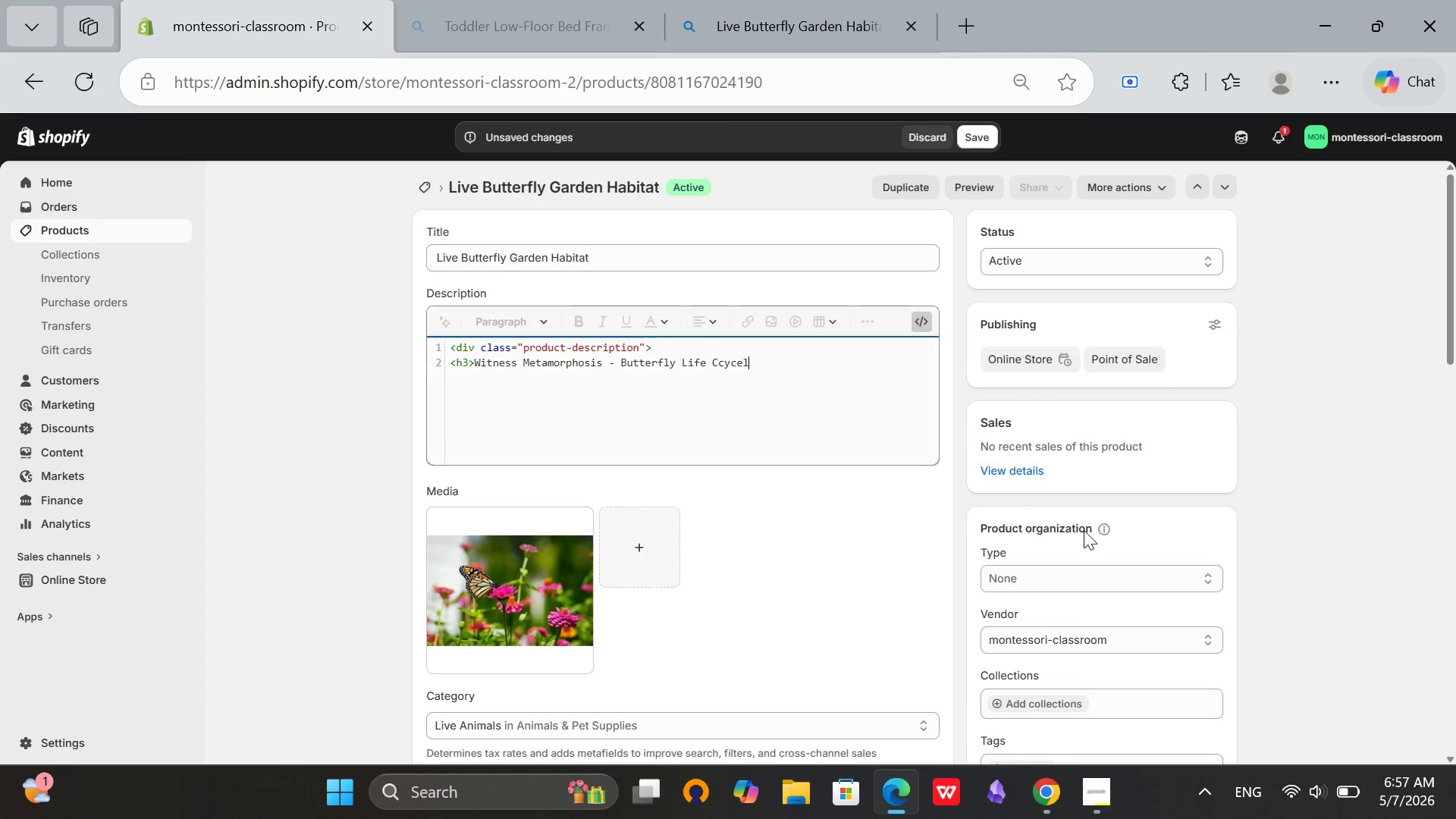 
key(Mute)
 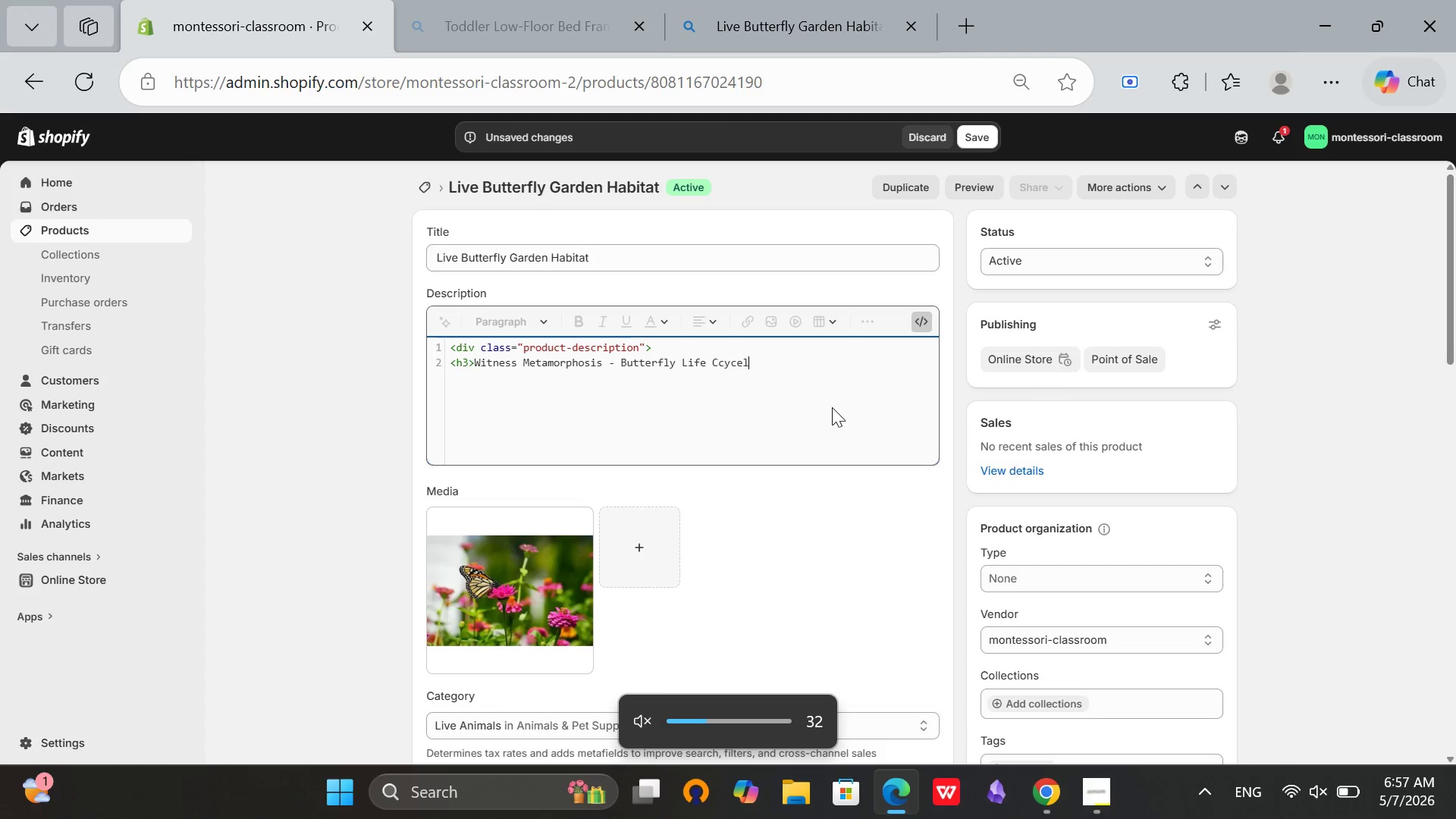 
key(Backspace)
 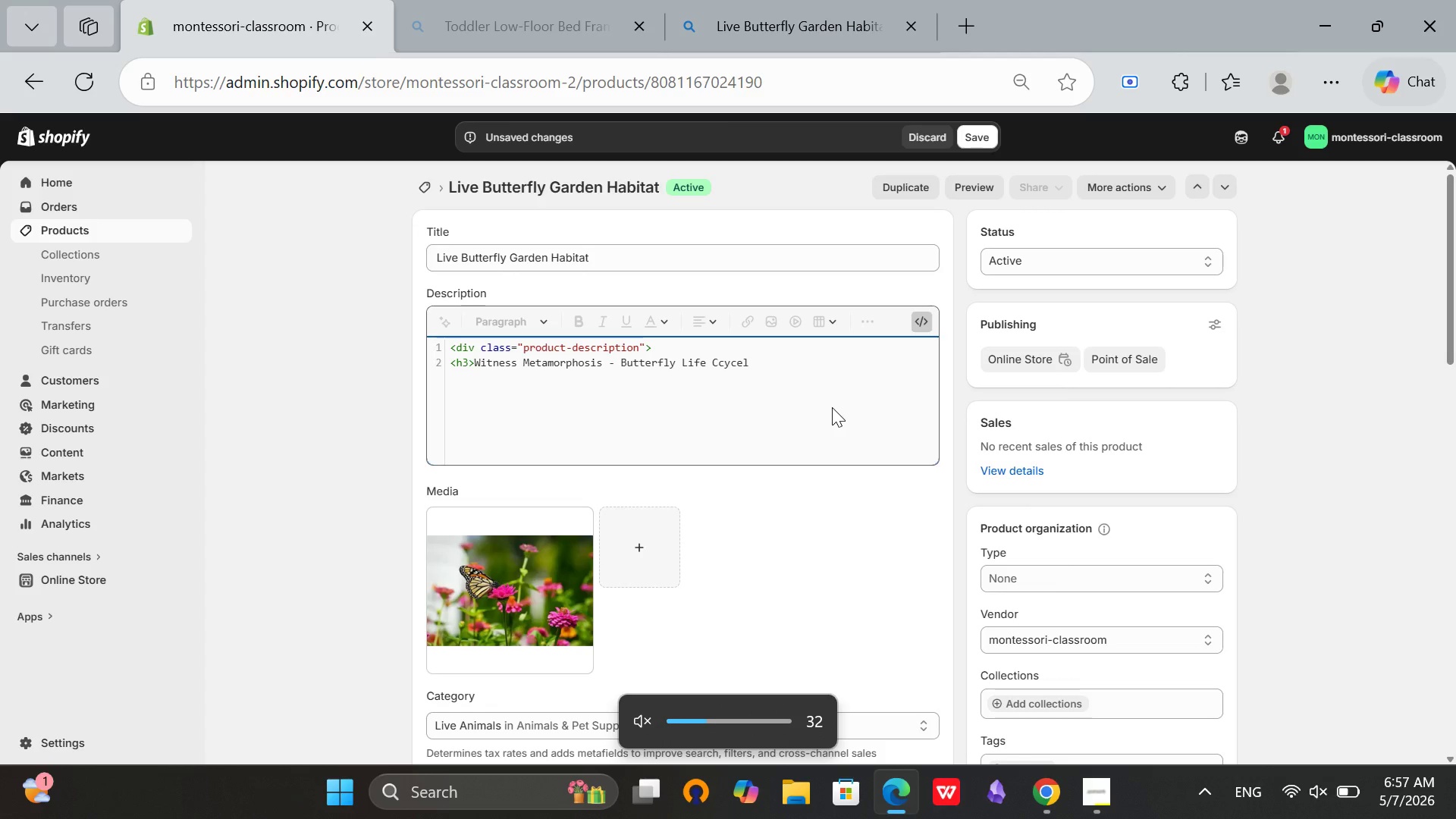 
key(Backspace)
 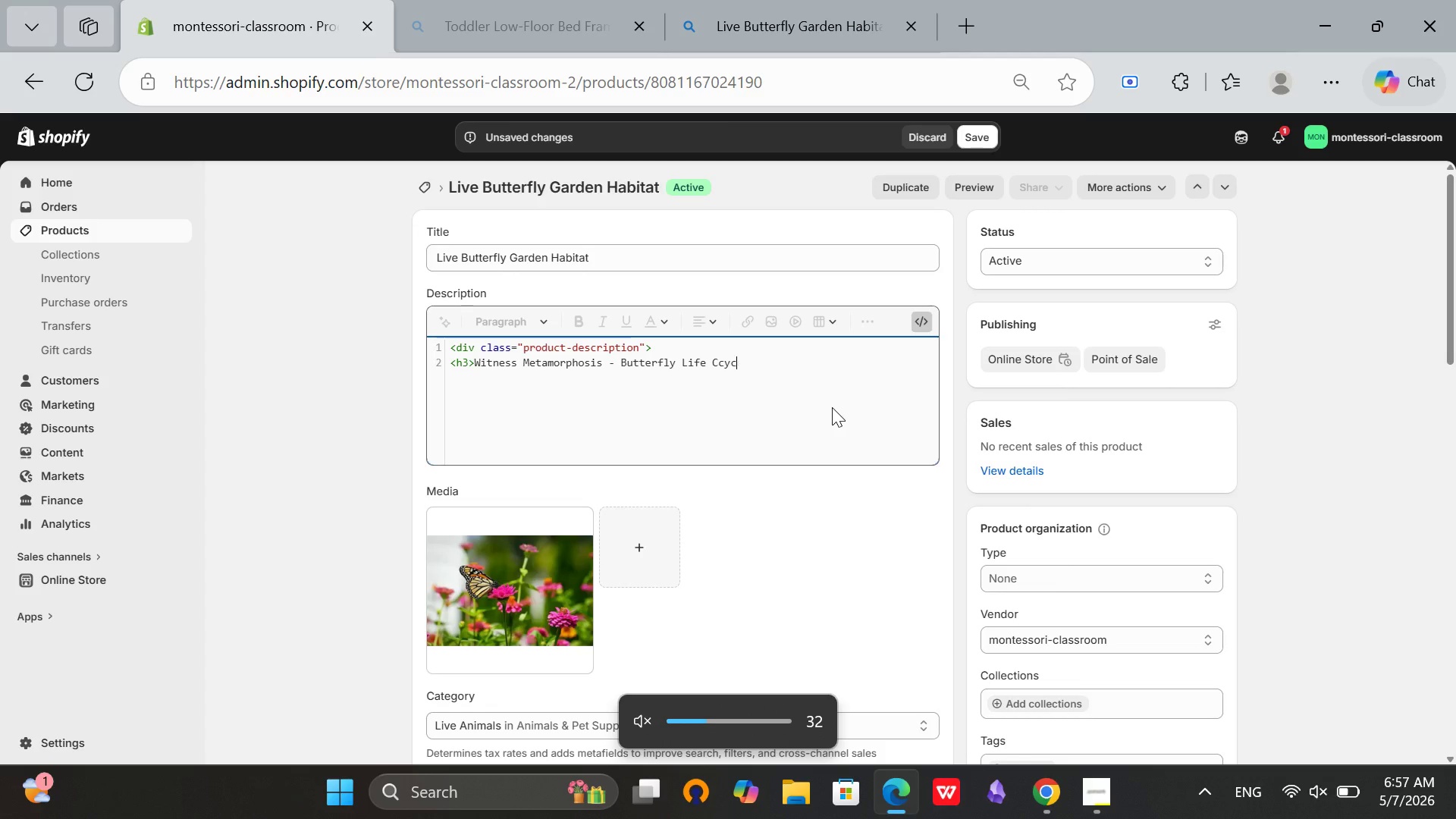 
key(Backspace)
 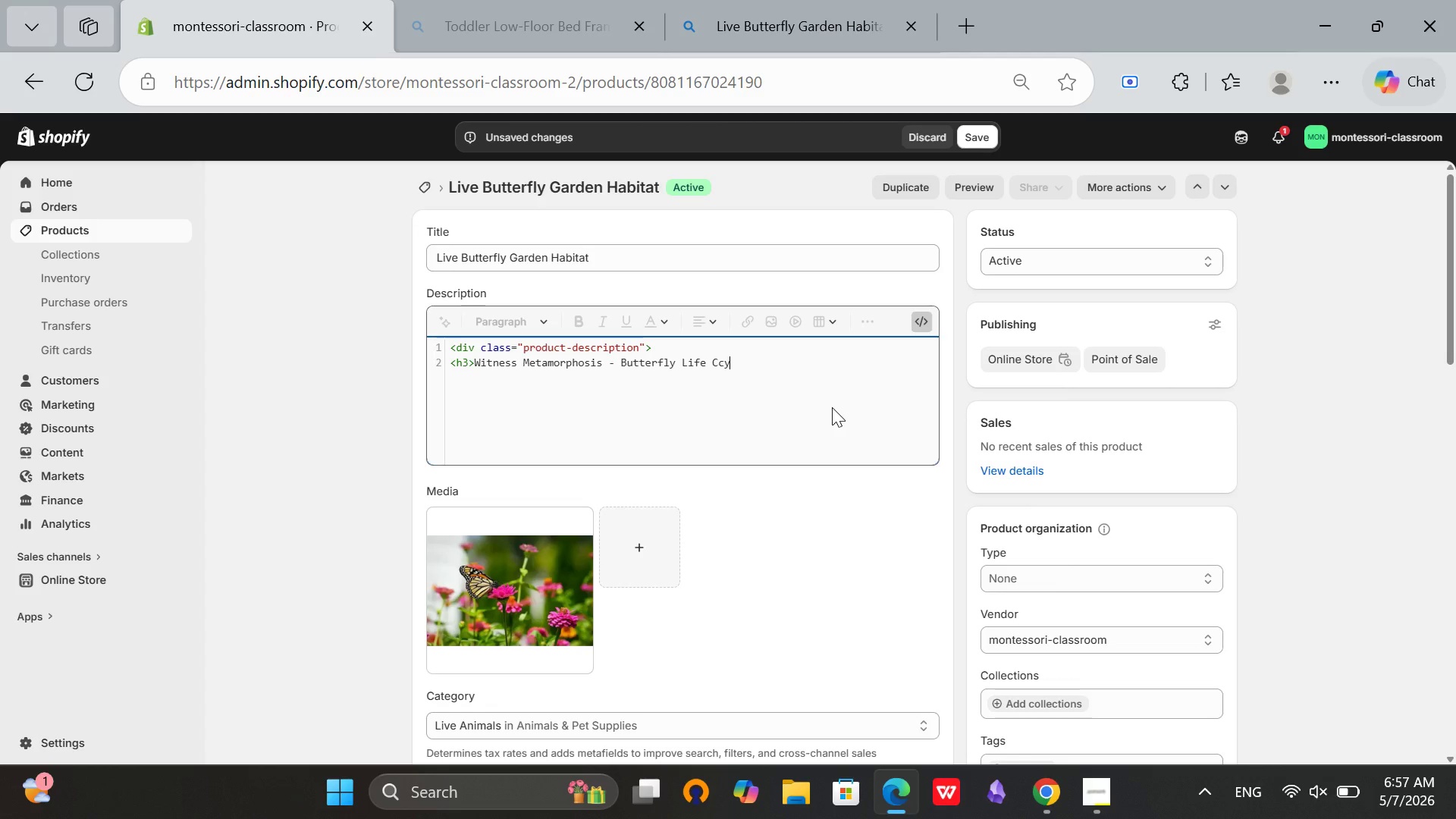 
key(Backspace)
 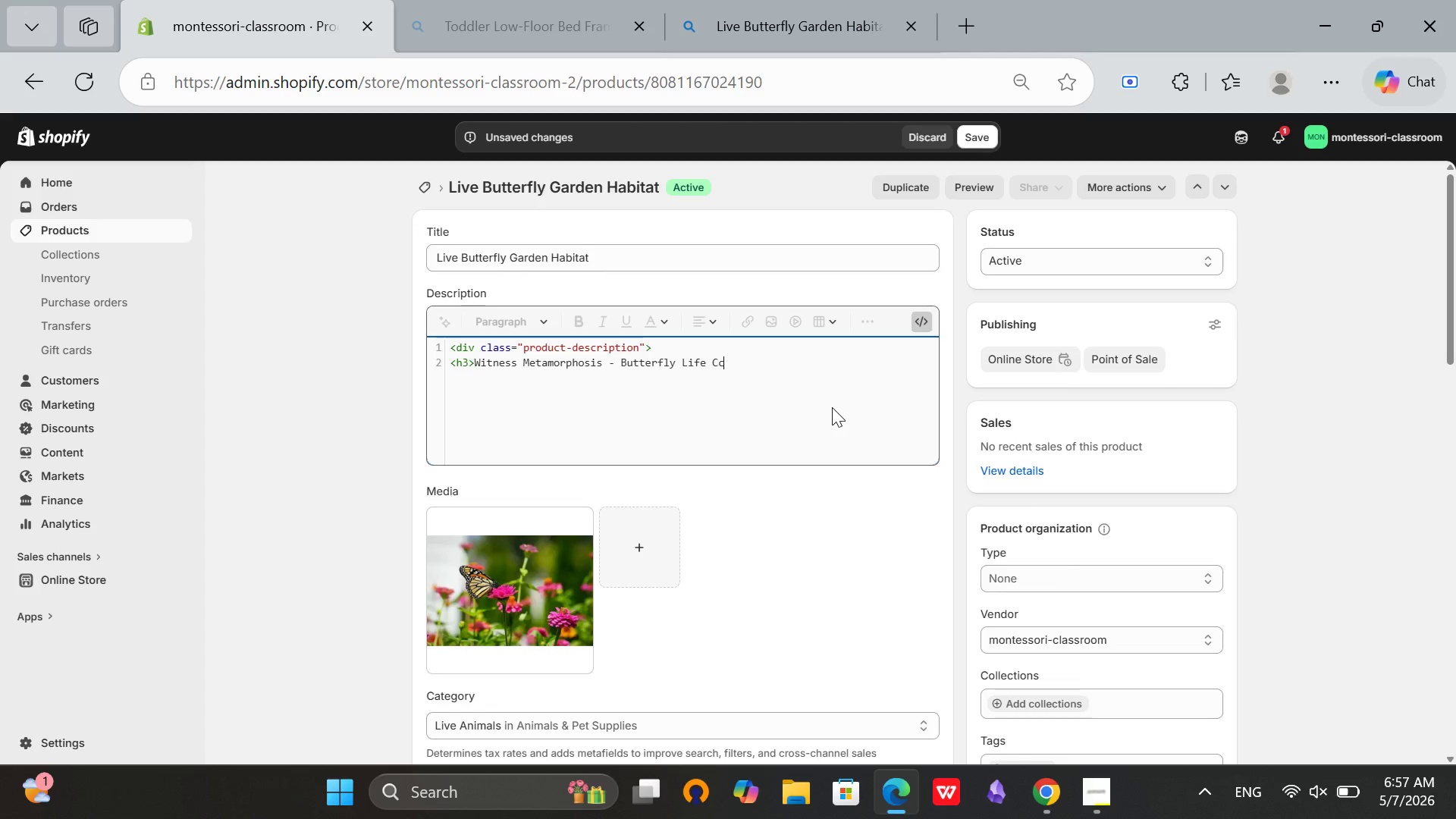 
key(Backspace)
 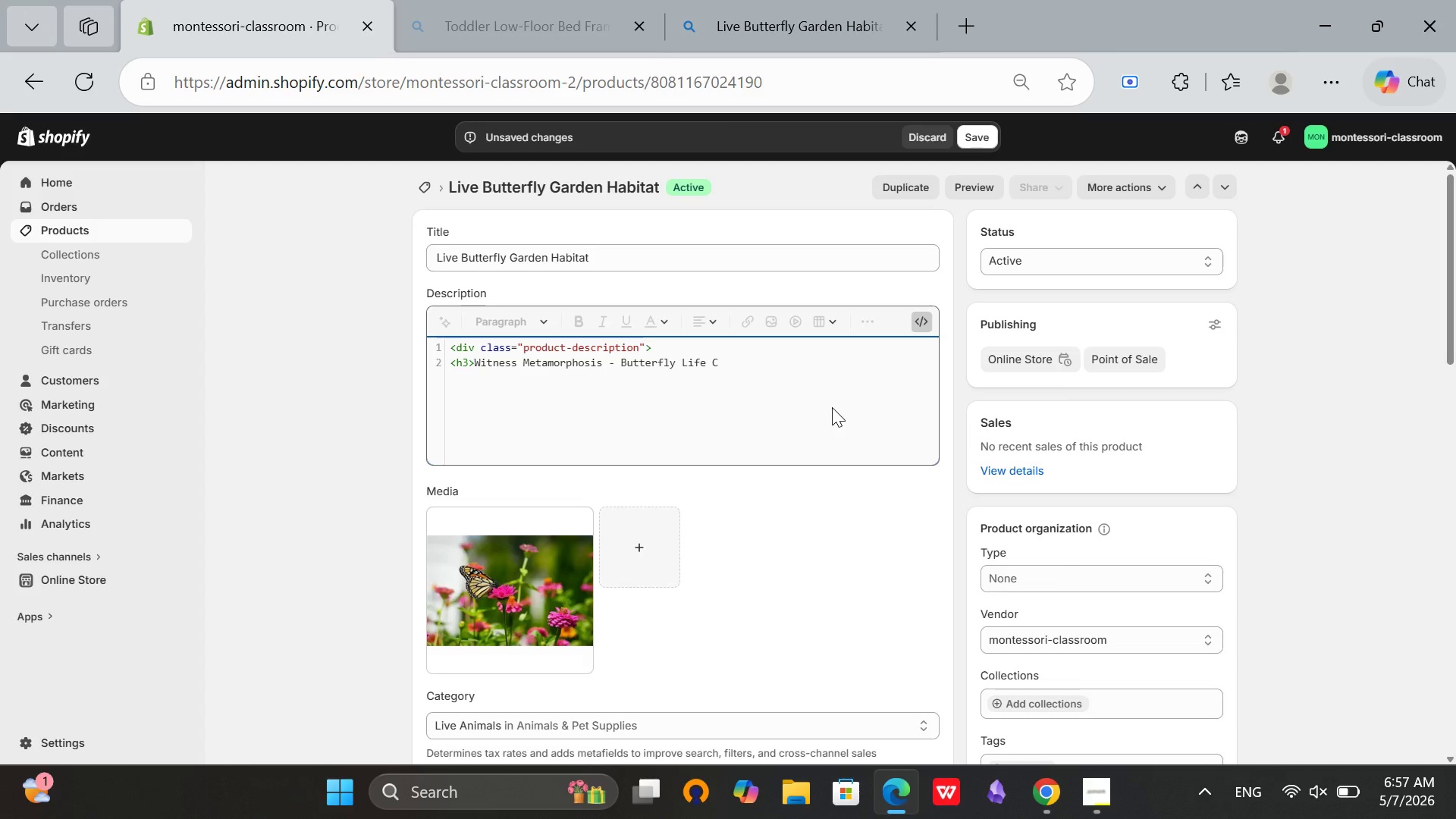 
key(Mute)
 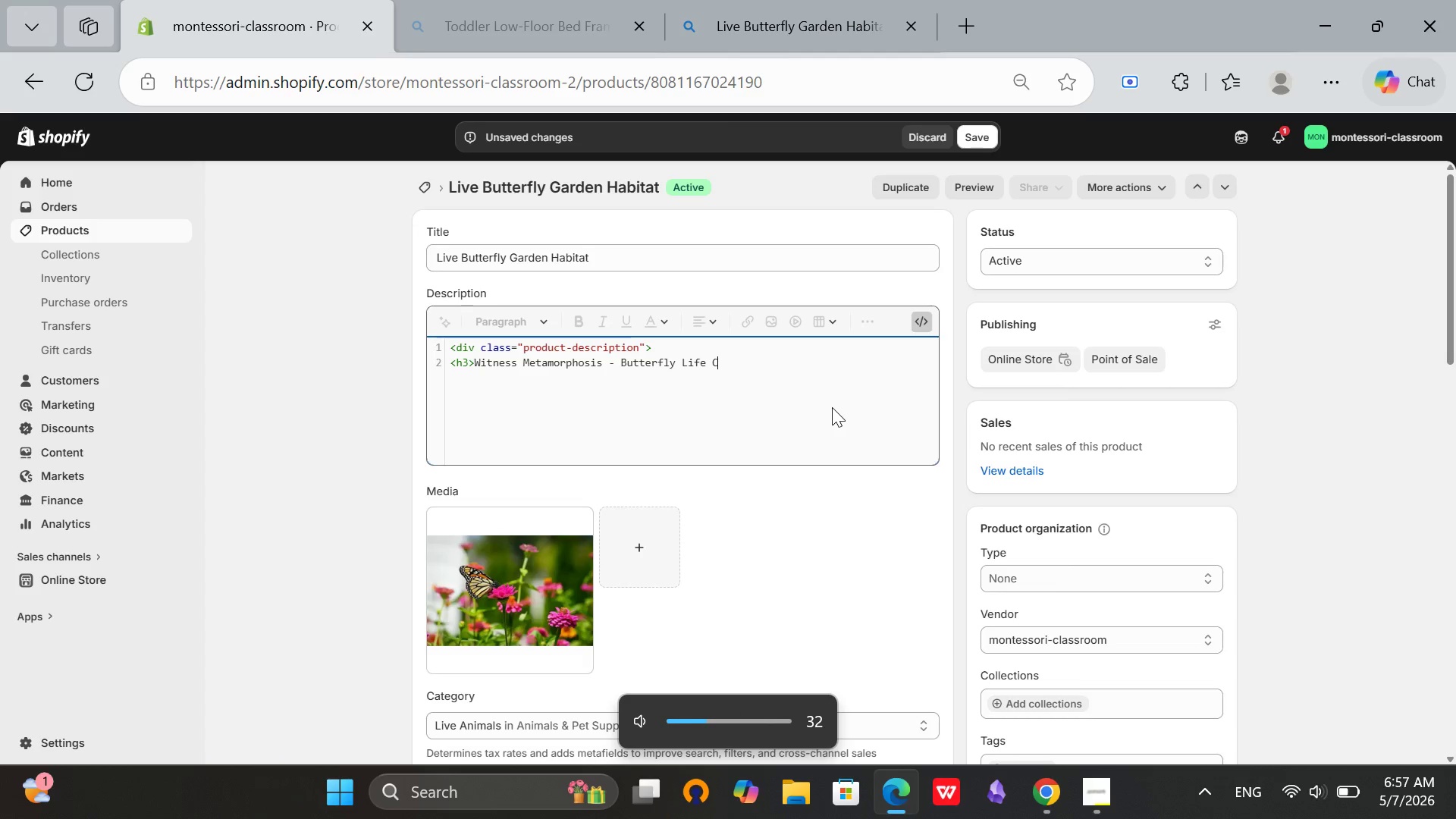 
key(Y)
 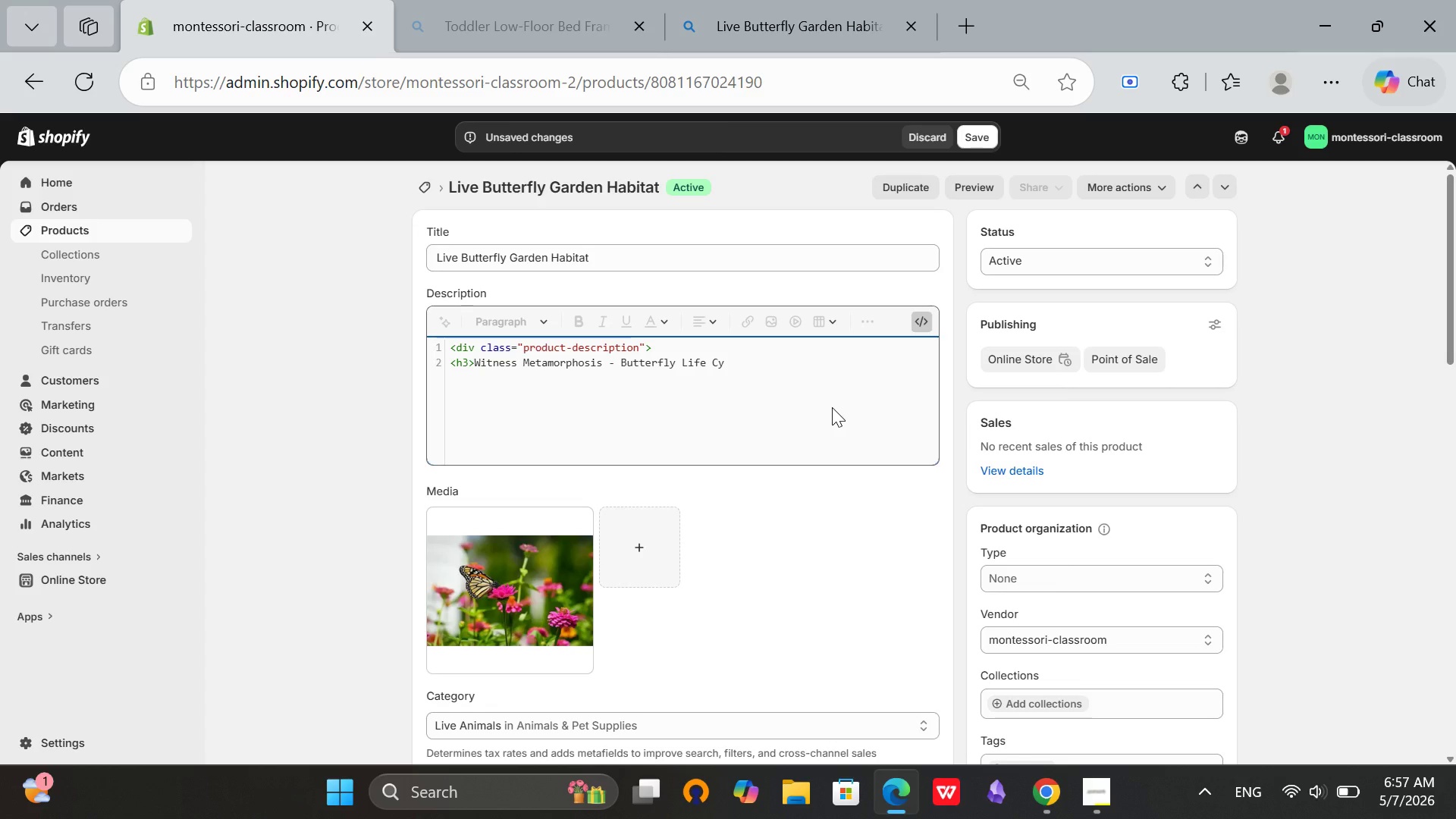 
wait(11.88)
 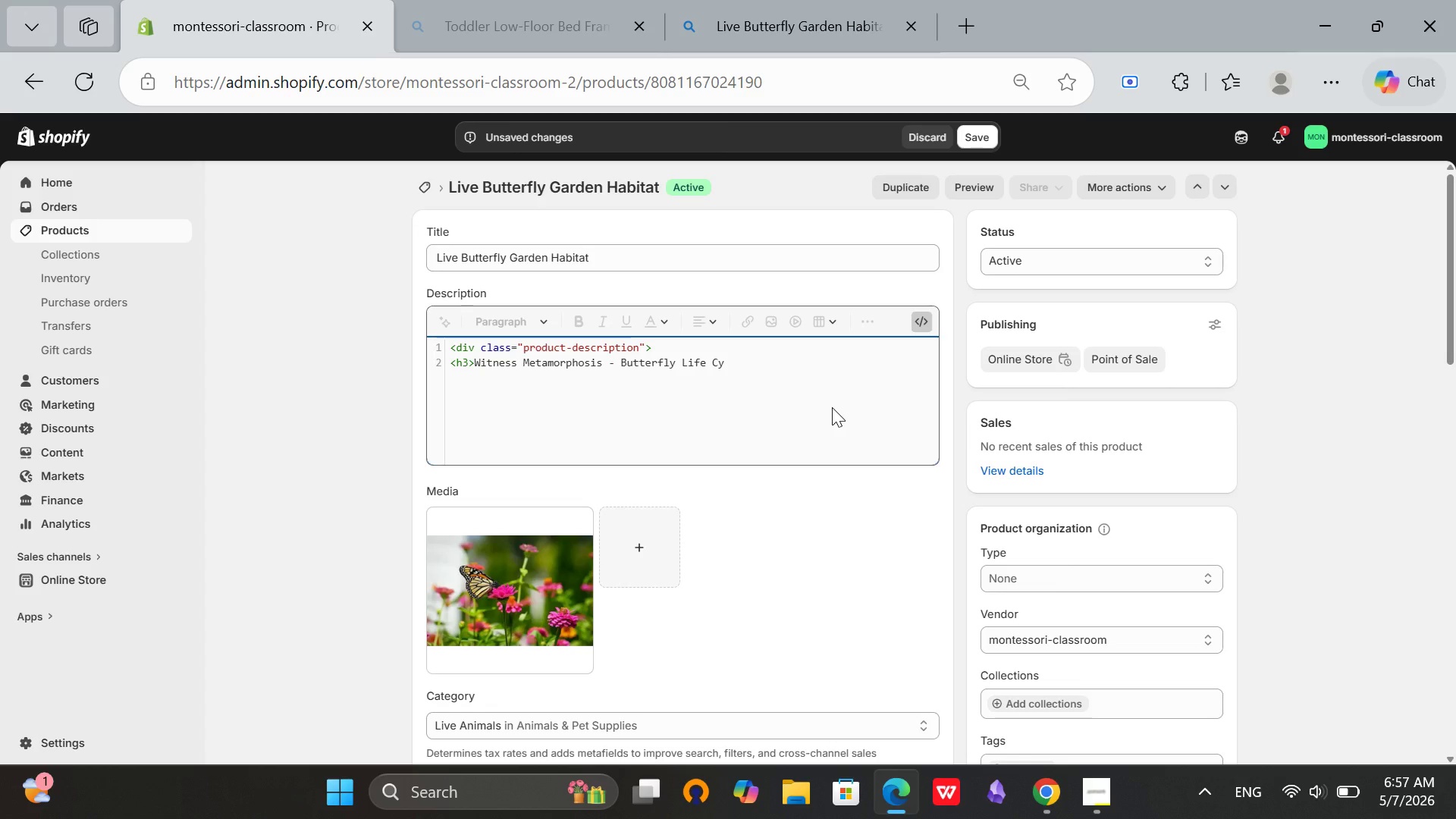 
type(cle Study</h3>)
 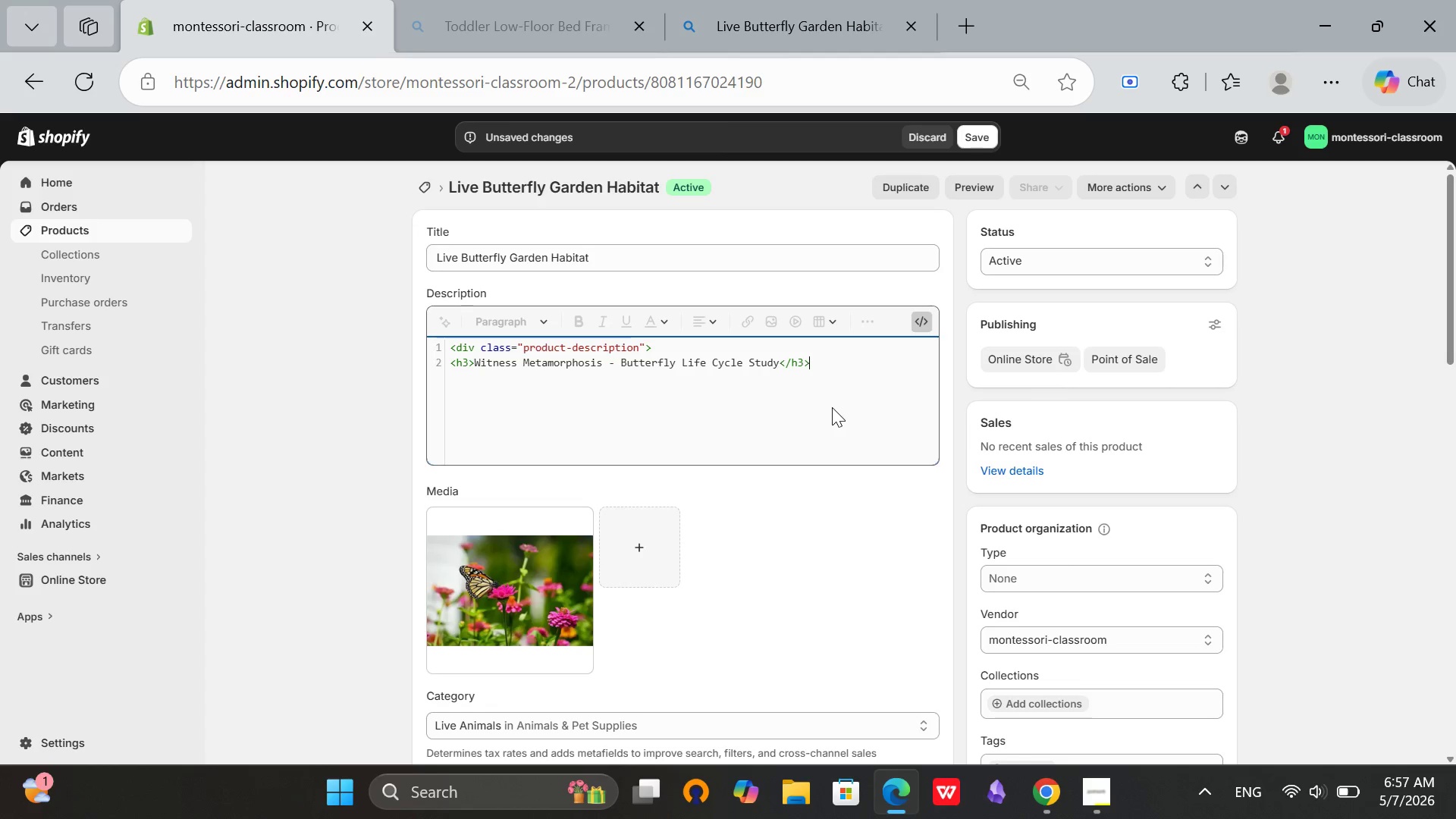 
key(Enter)
 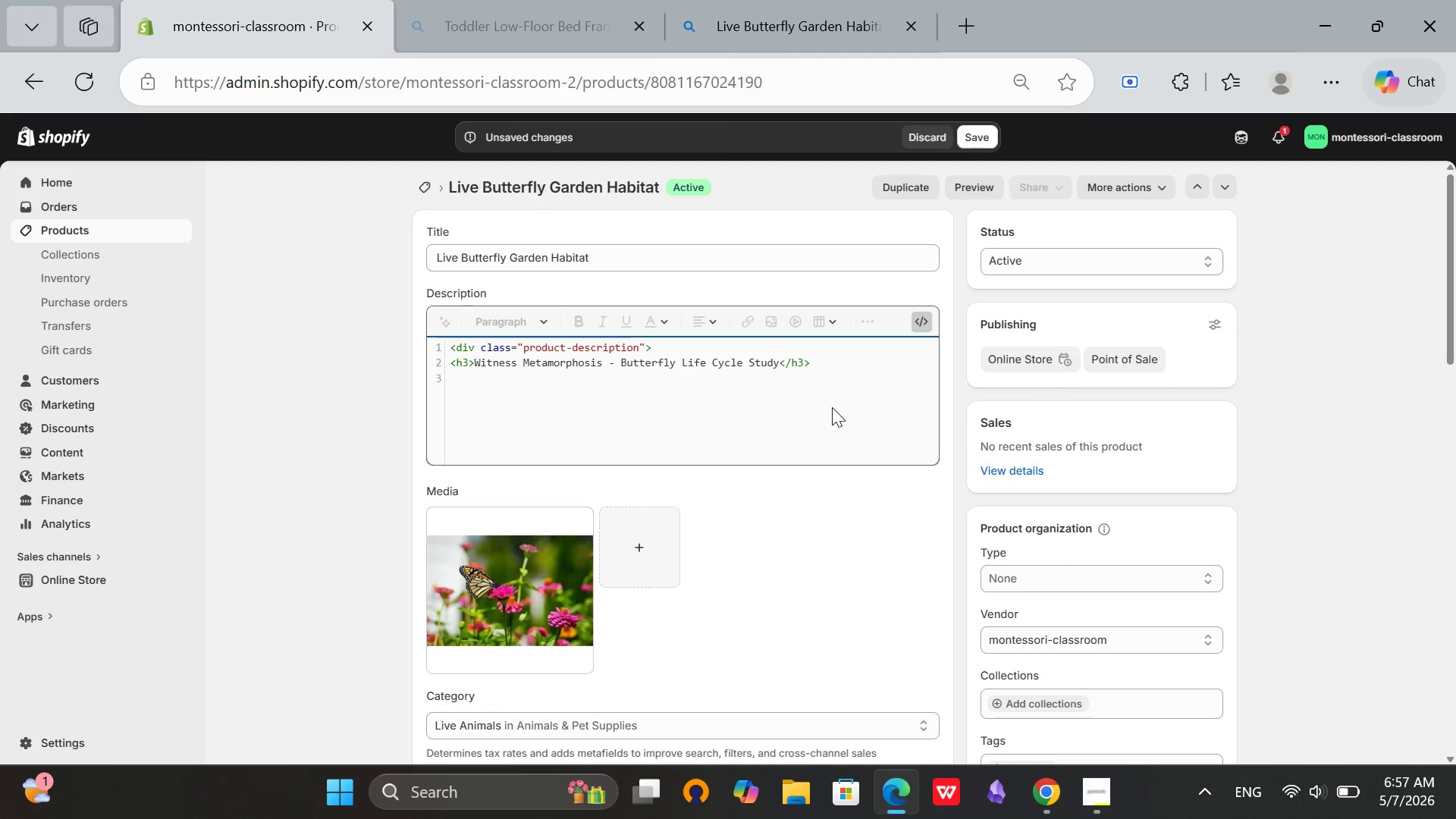 
type(<p>This complete butterfly garden includes)
 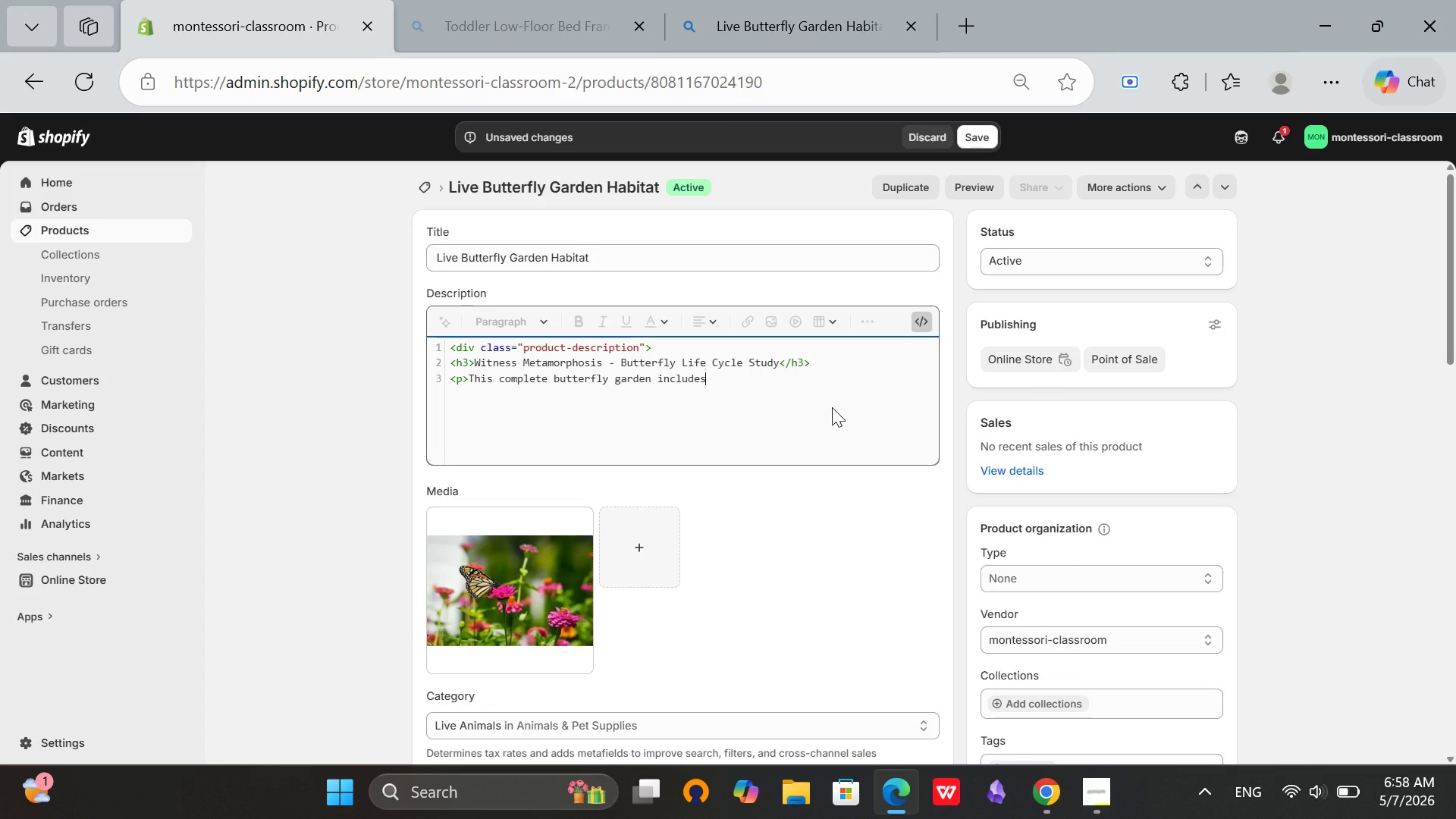 
type( a 45cm takk)
key(Backspace)
key(Backspace)
type(ll)
 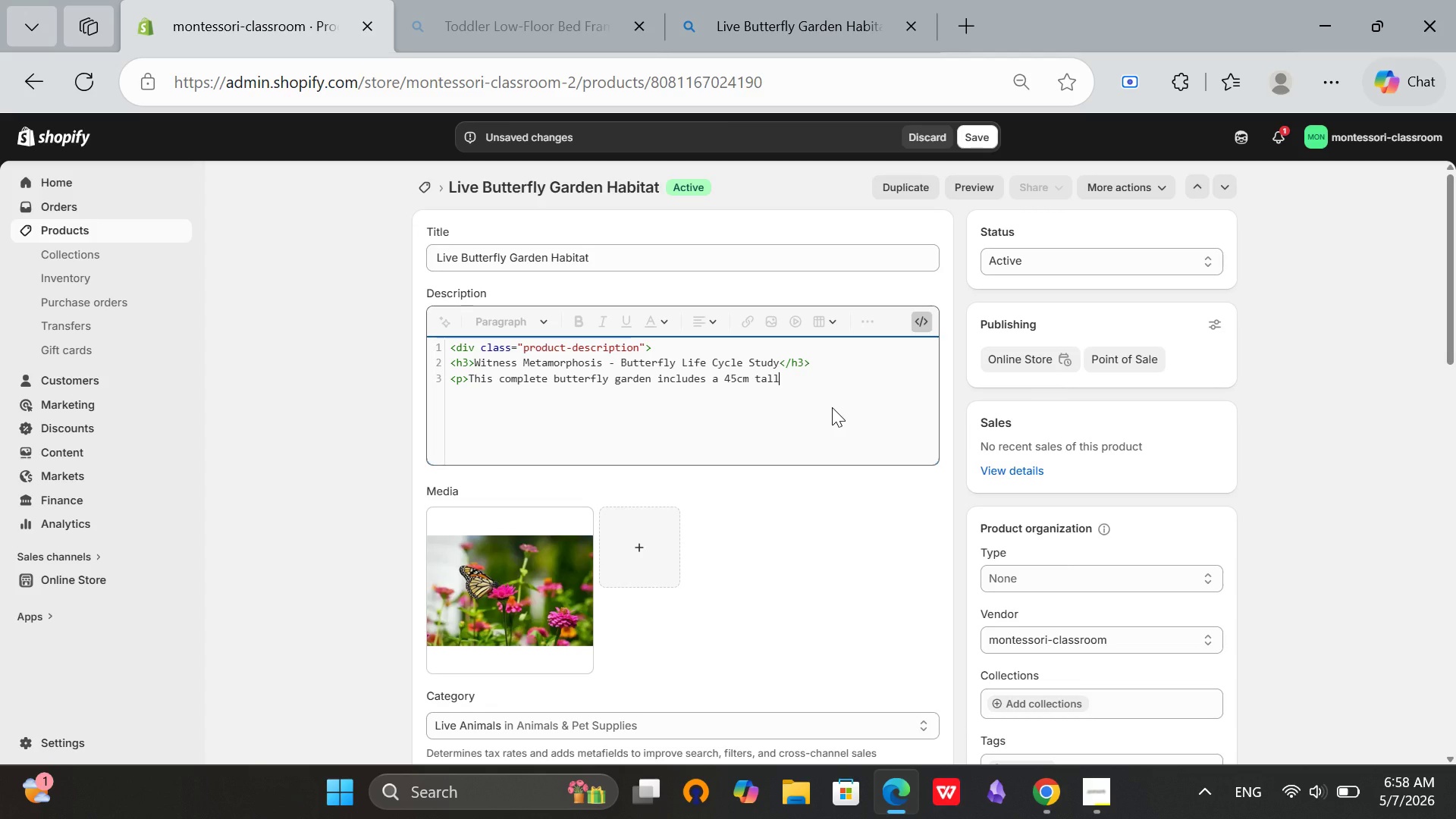 
type( pop-up habitat, feeding dropper, complete instructions)
 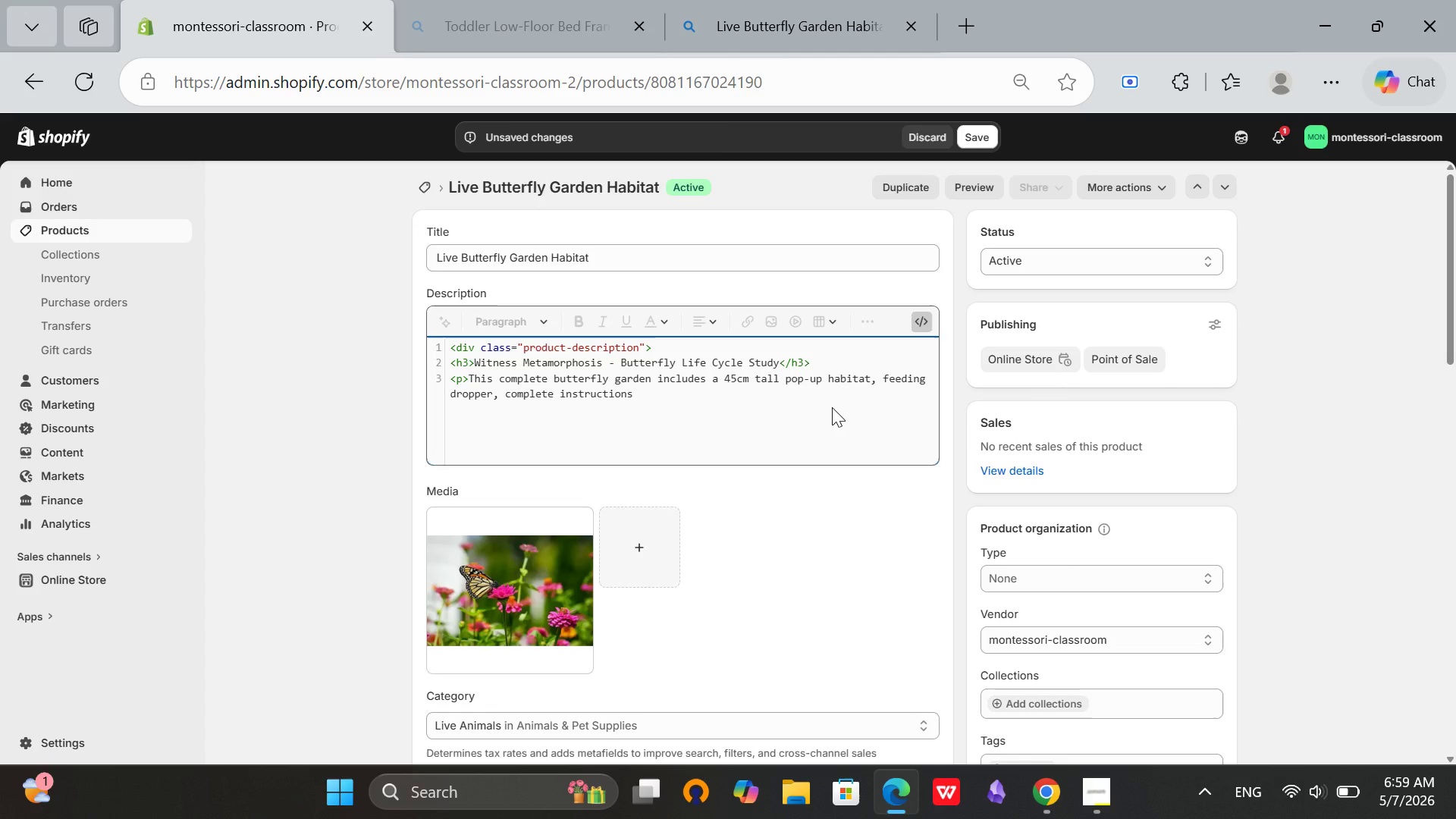 
type(, and a mail-in coupon for 5 live painted ady caterplars. Watch caterpilar)
 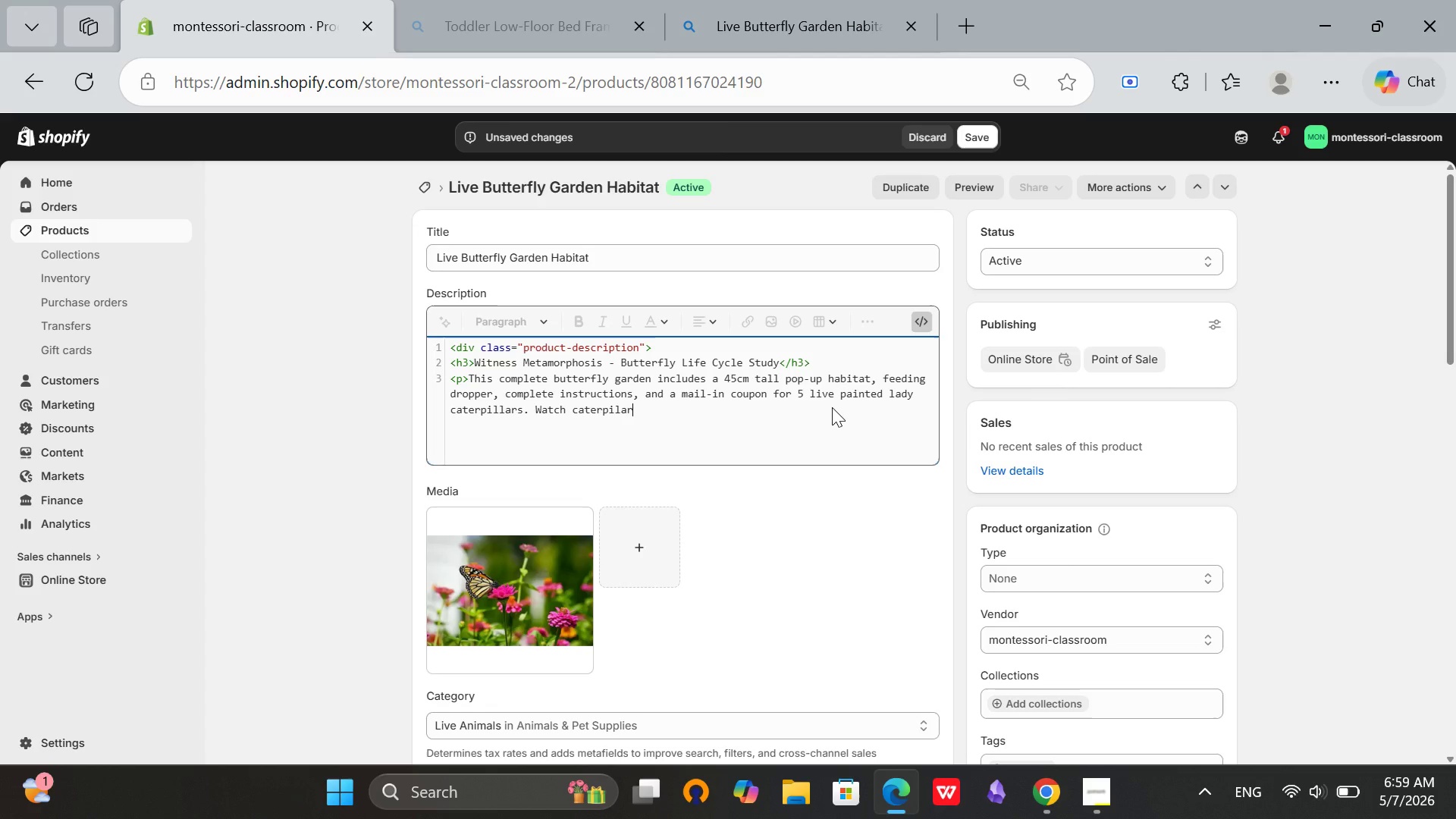 
key(ArrowLeft)
 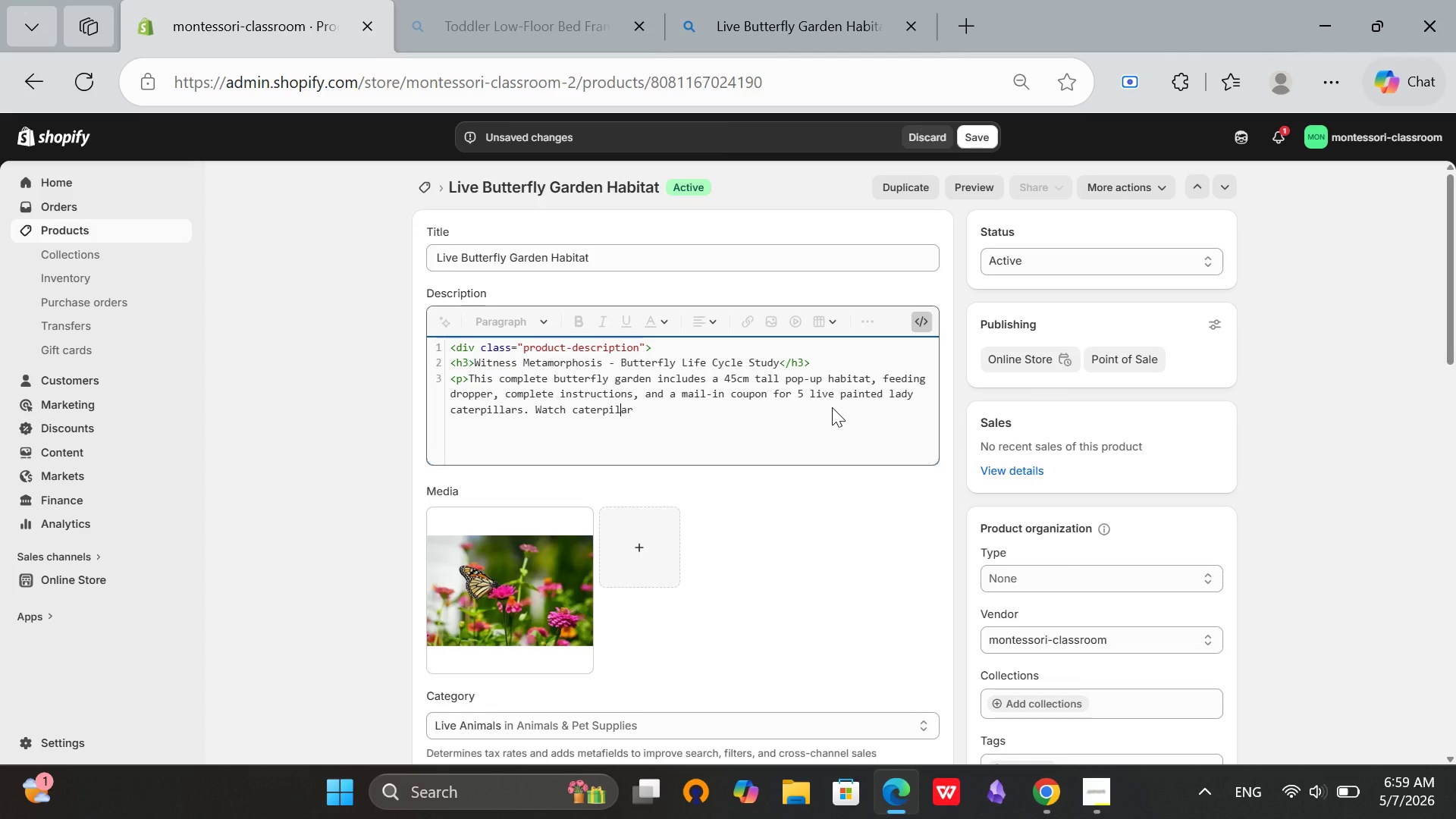 
key(ArrowLeft)
 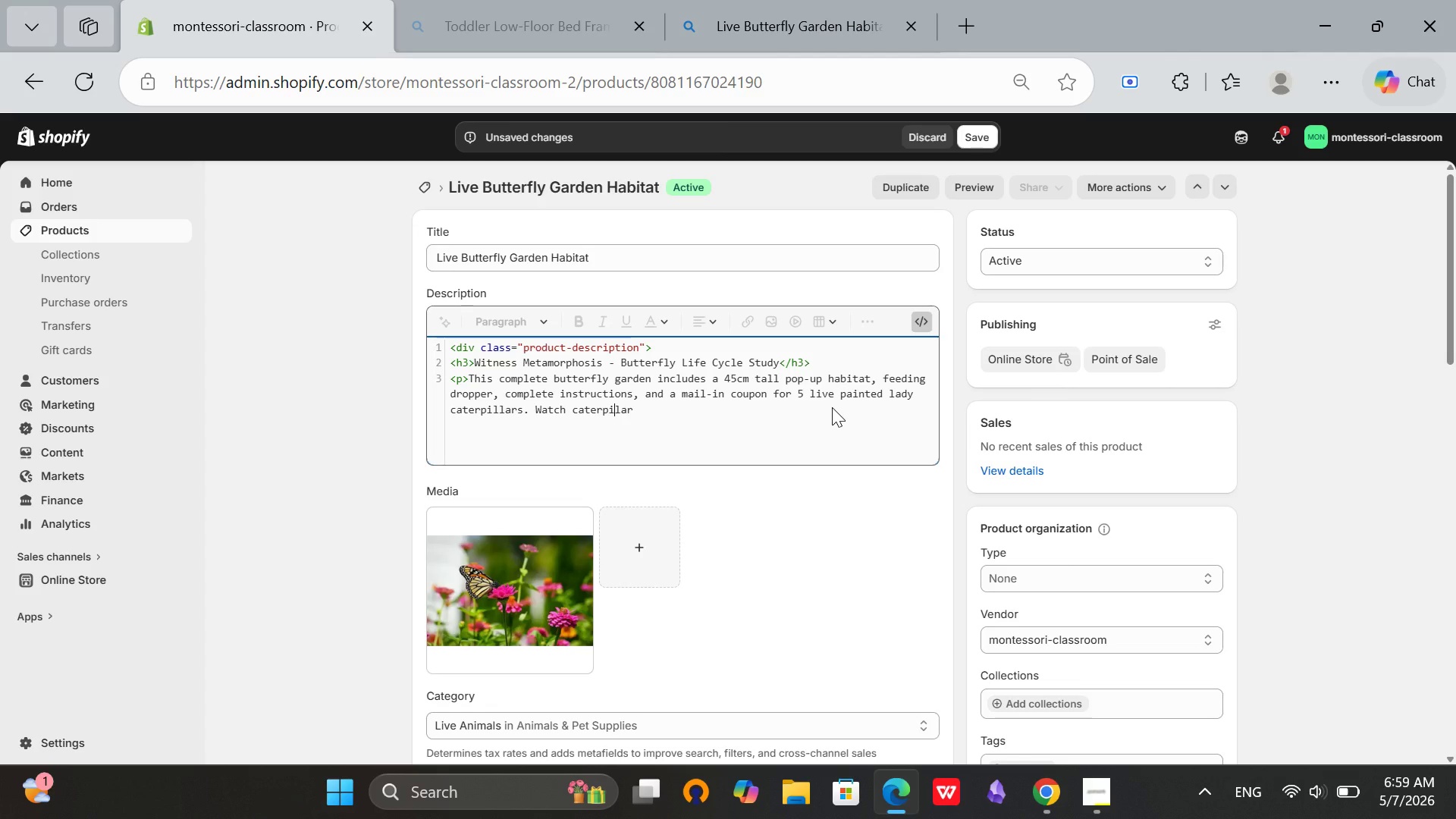 
key(ArrowLeft)
 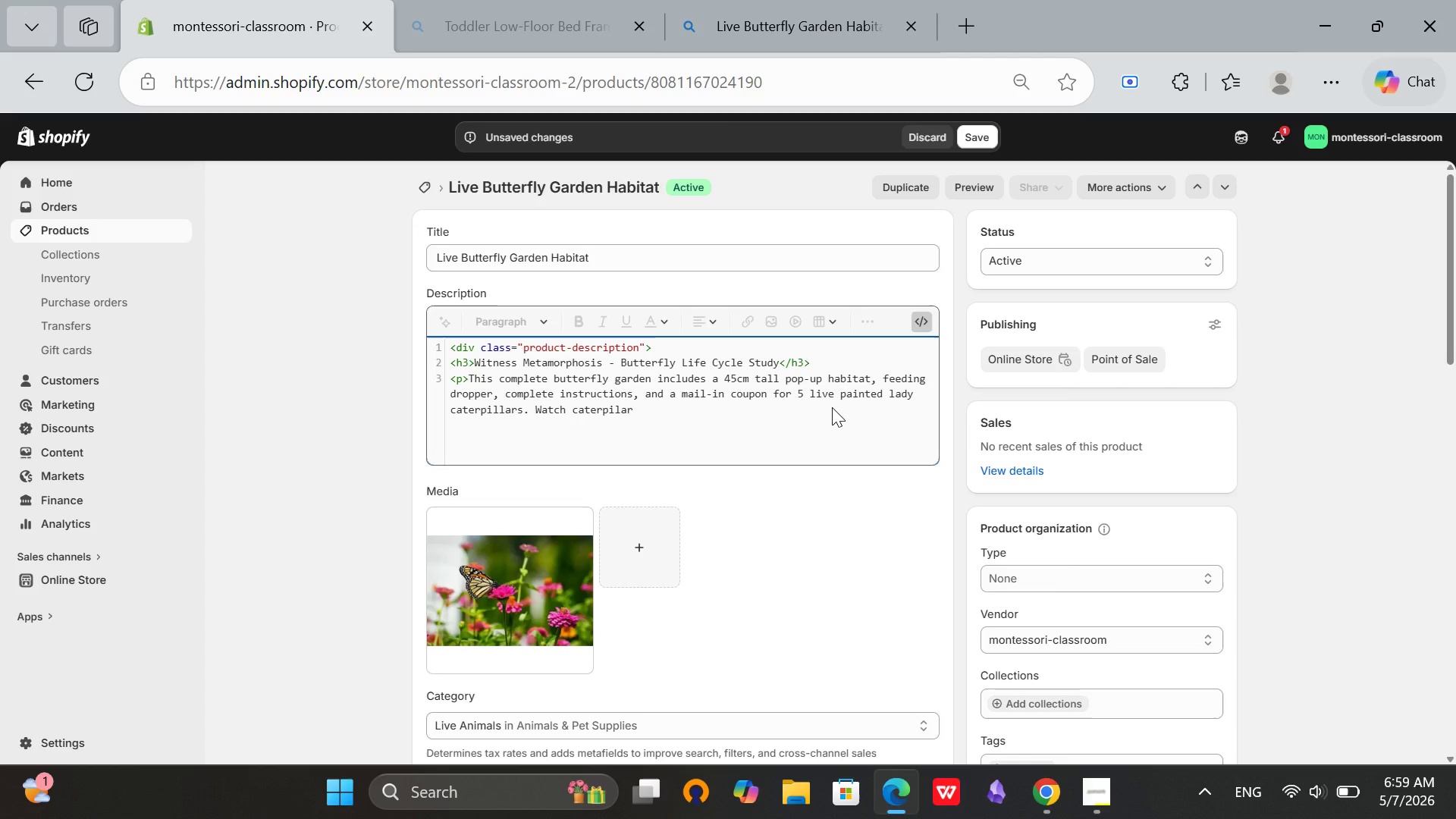 
key(L)
 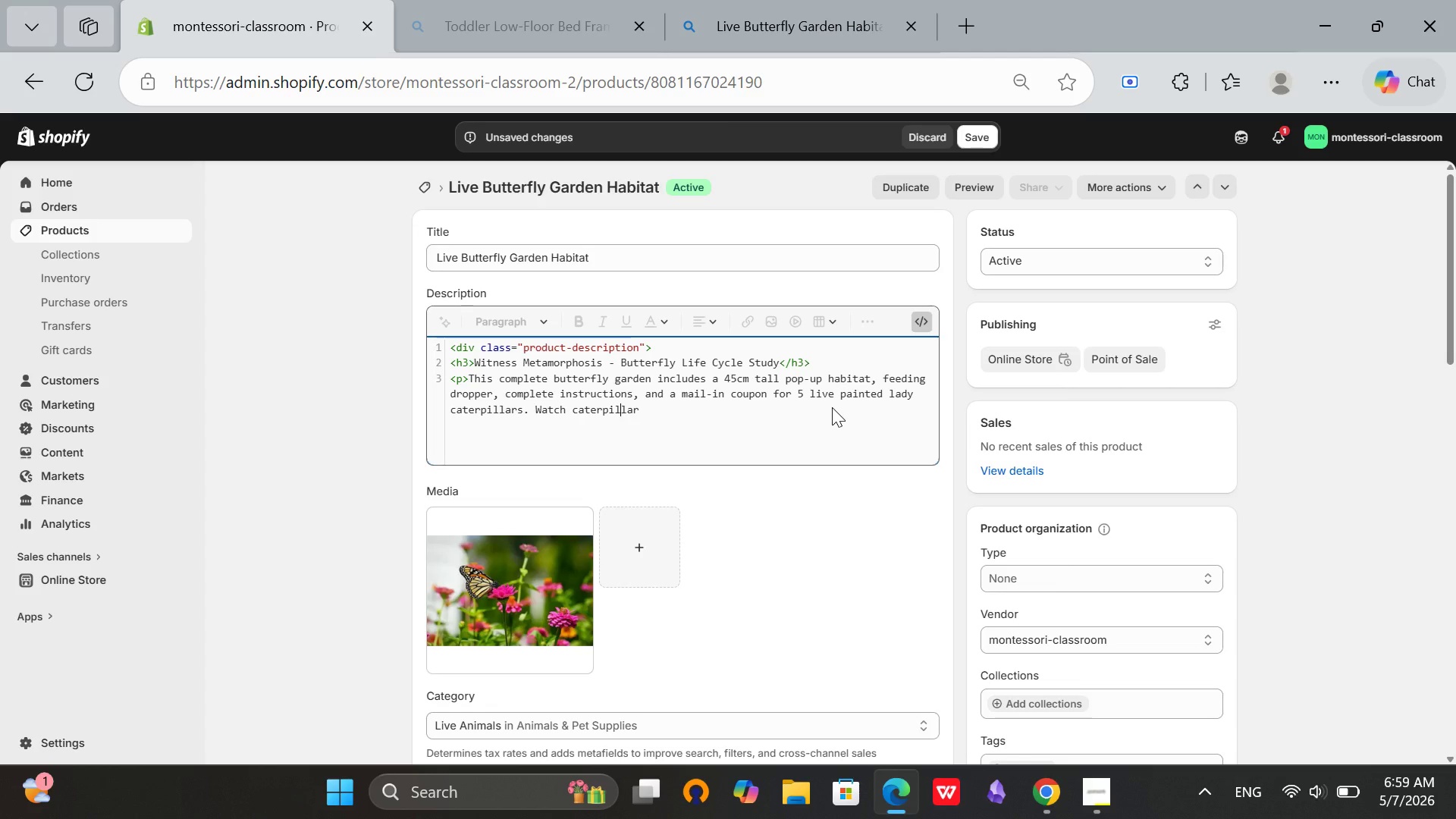 
key(ArrowRight)
 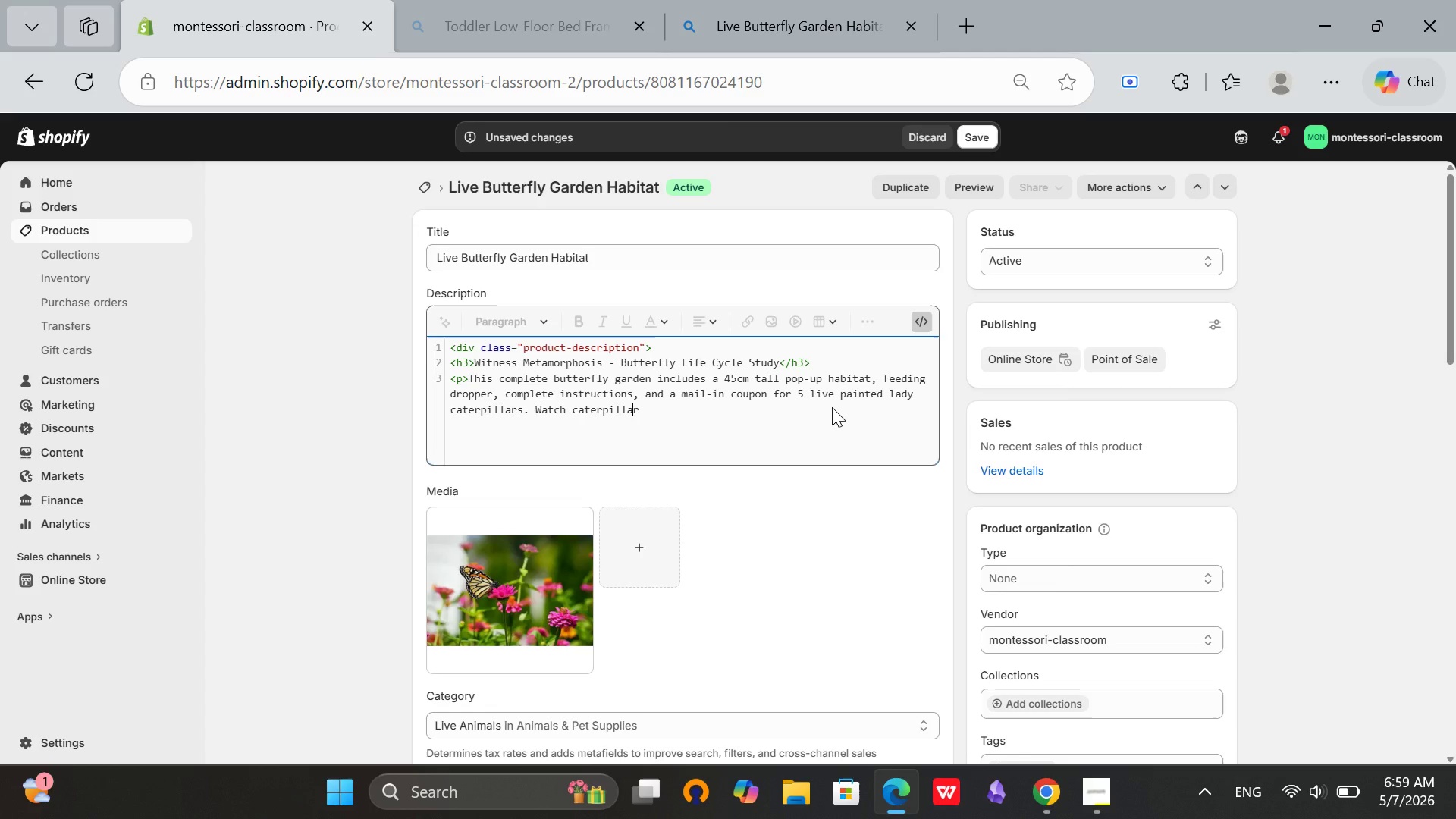 
key(ArrowRight)
 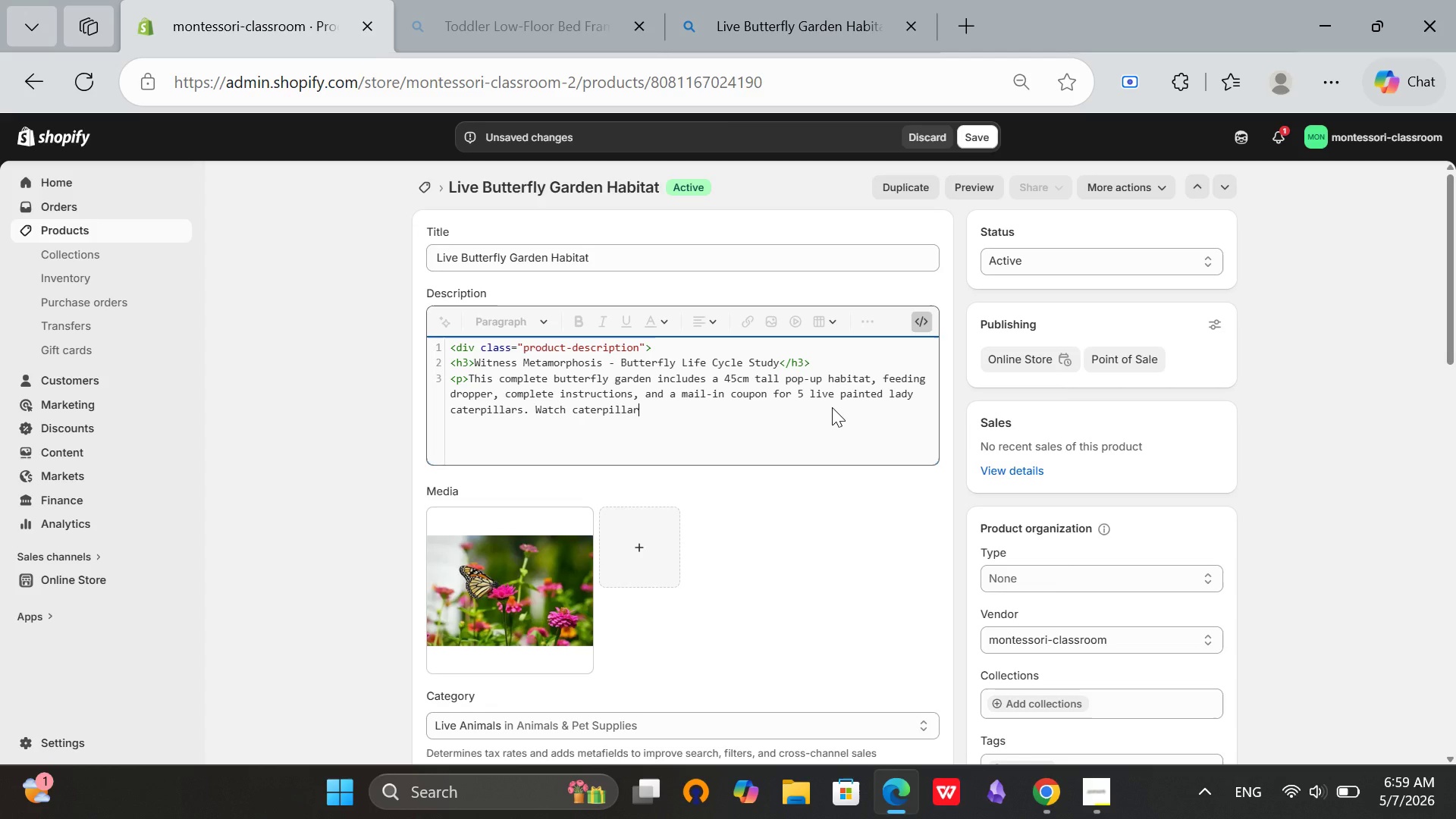 
key(ArrowRight)
 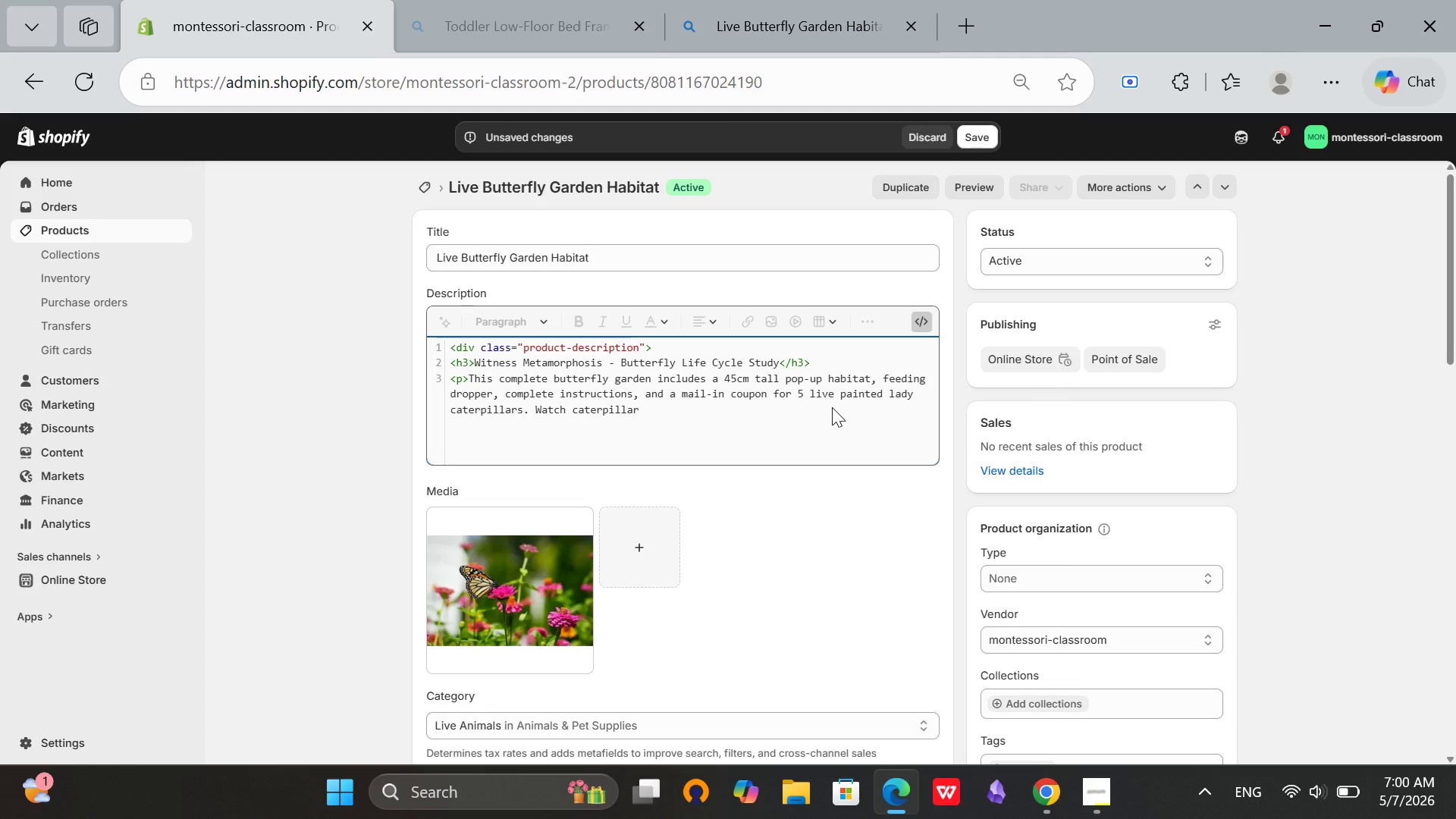 
type(s transform into butterfles ver 3 )
 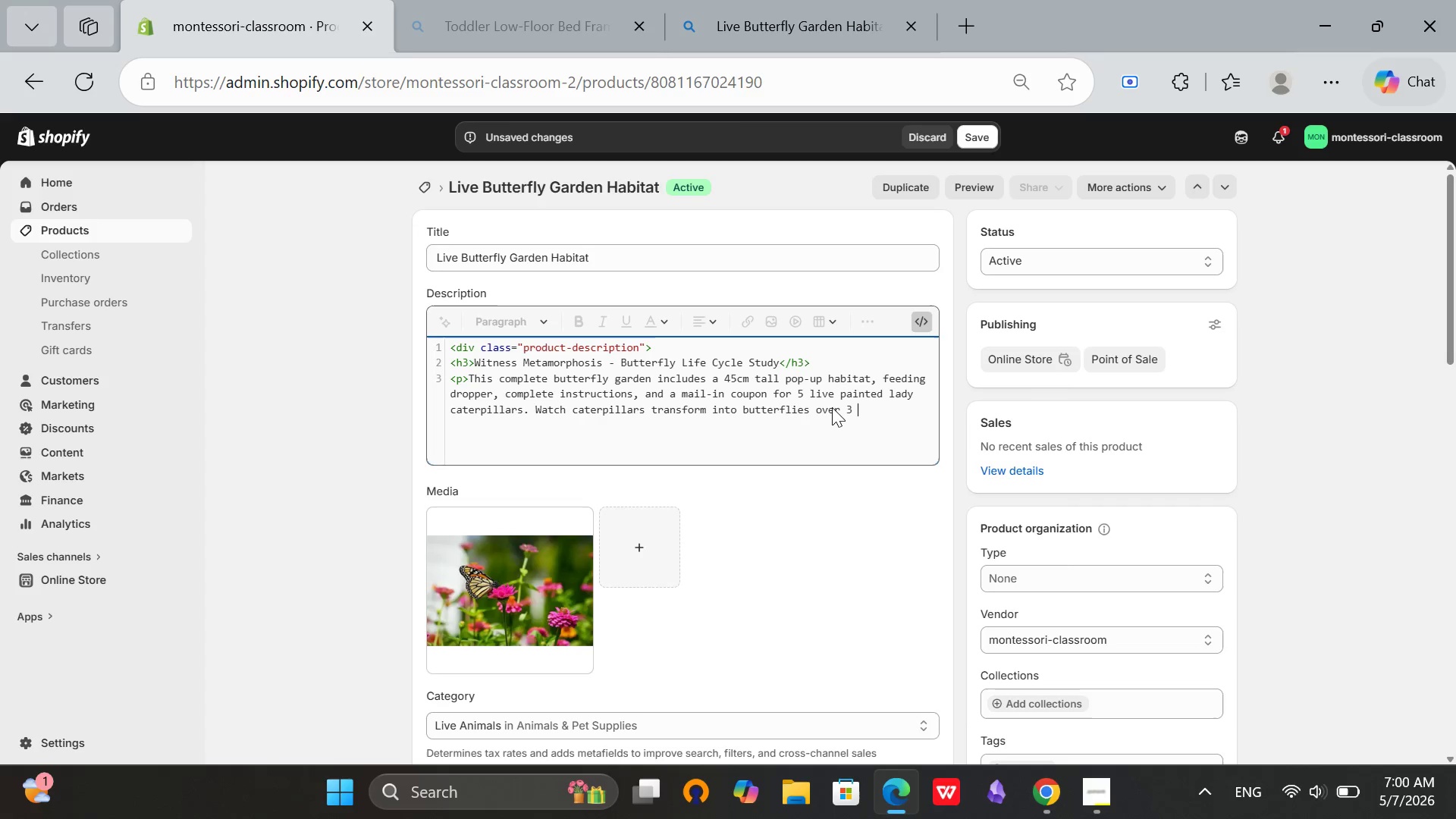 
type(weeks.</p>)
 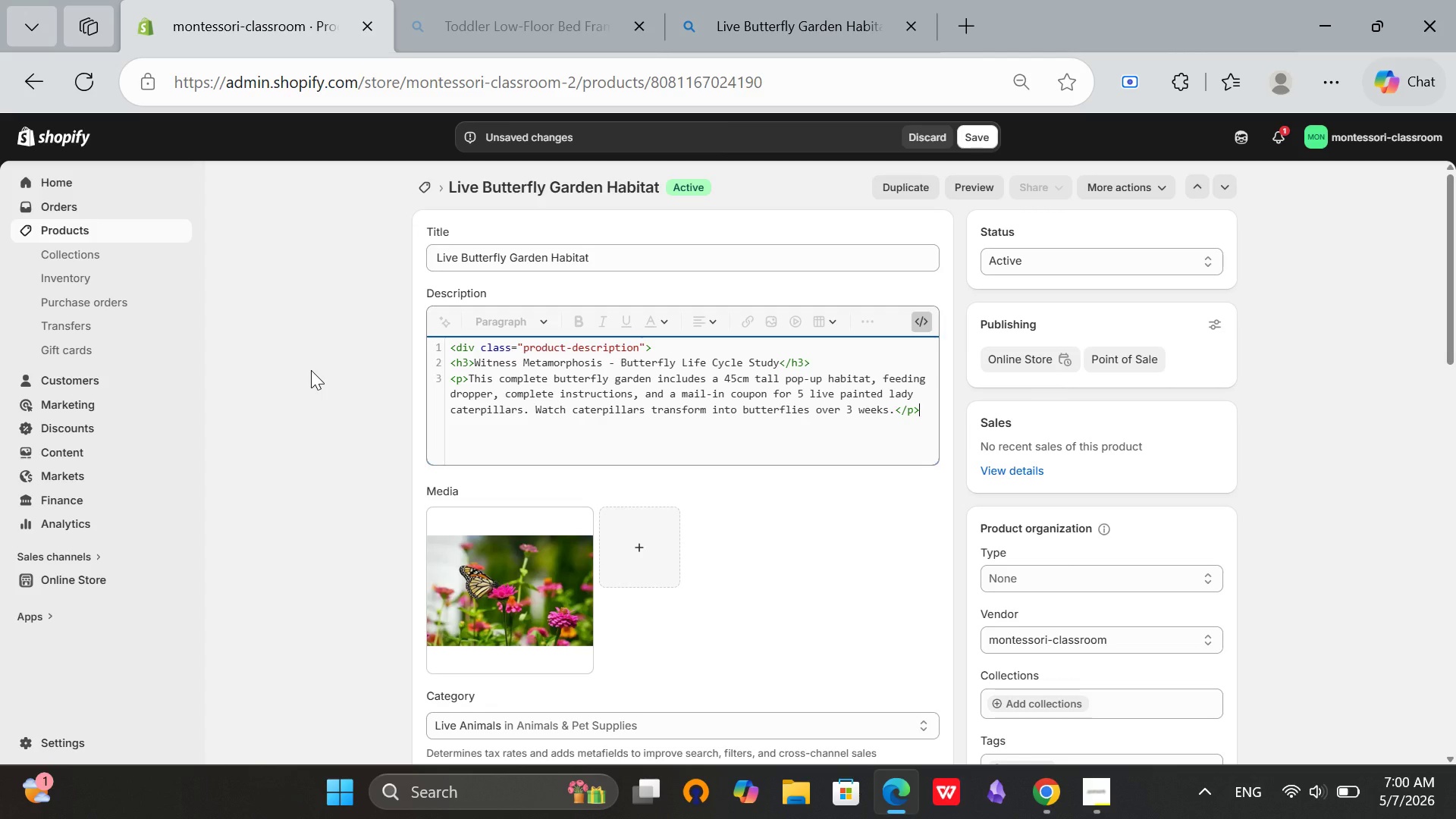 
key(Enter)
 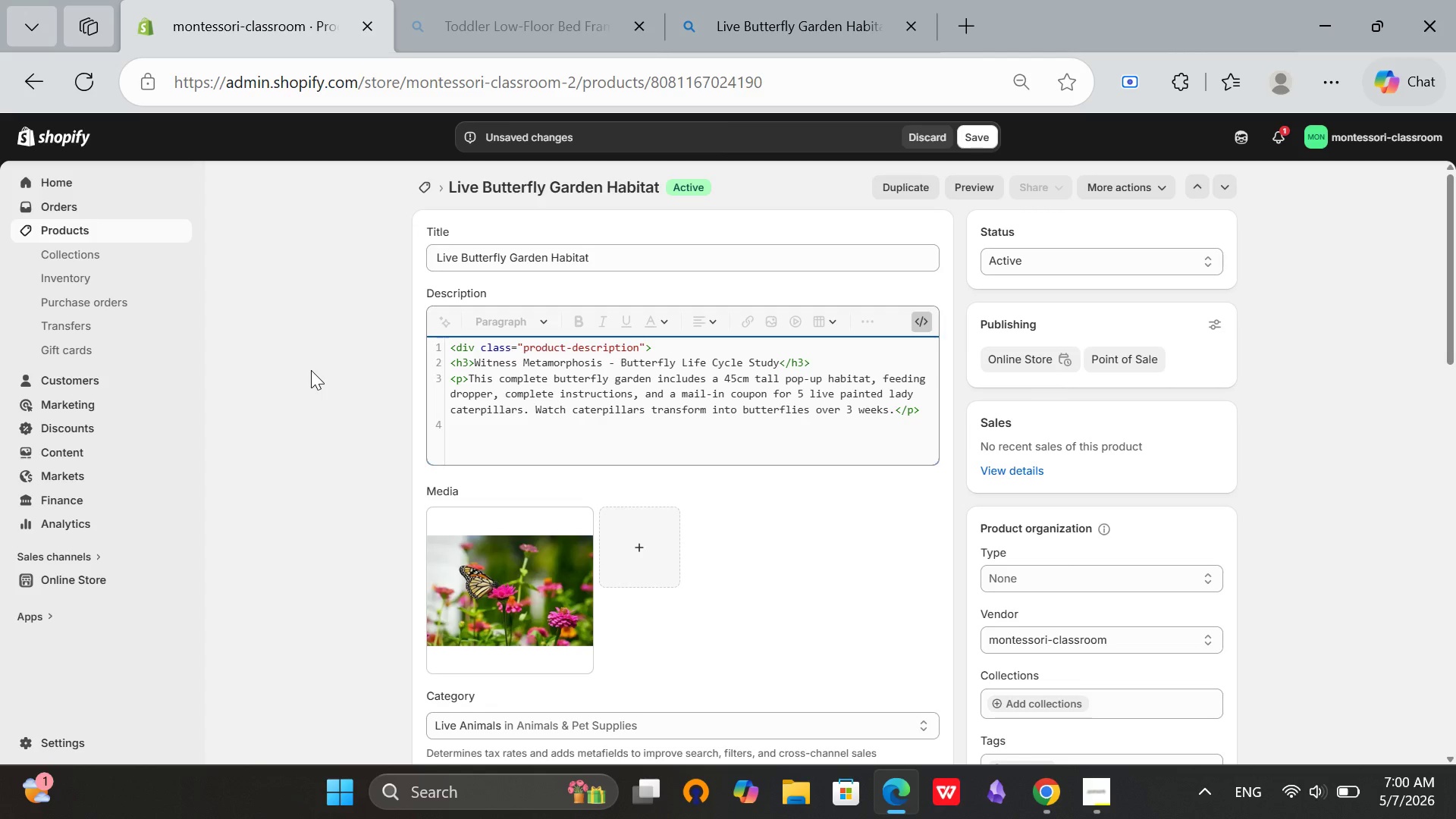 
type(<h4>Product Highlights<h4>)
 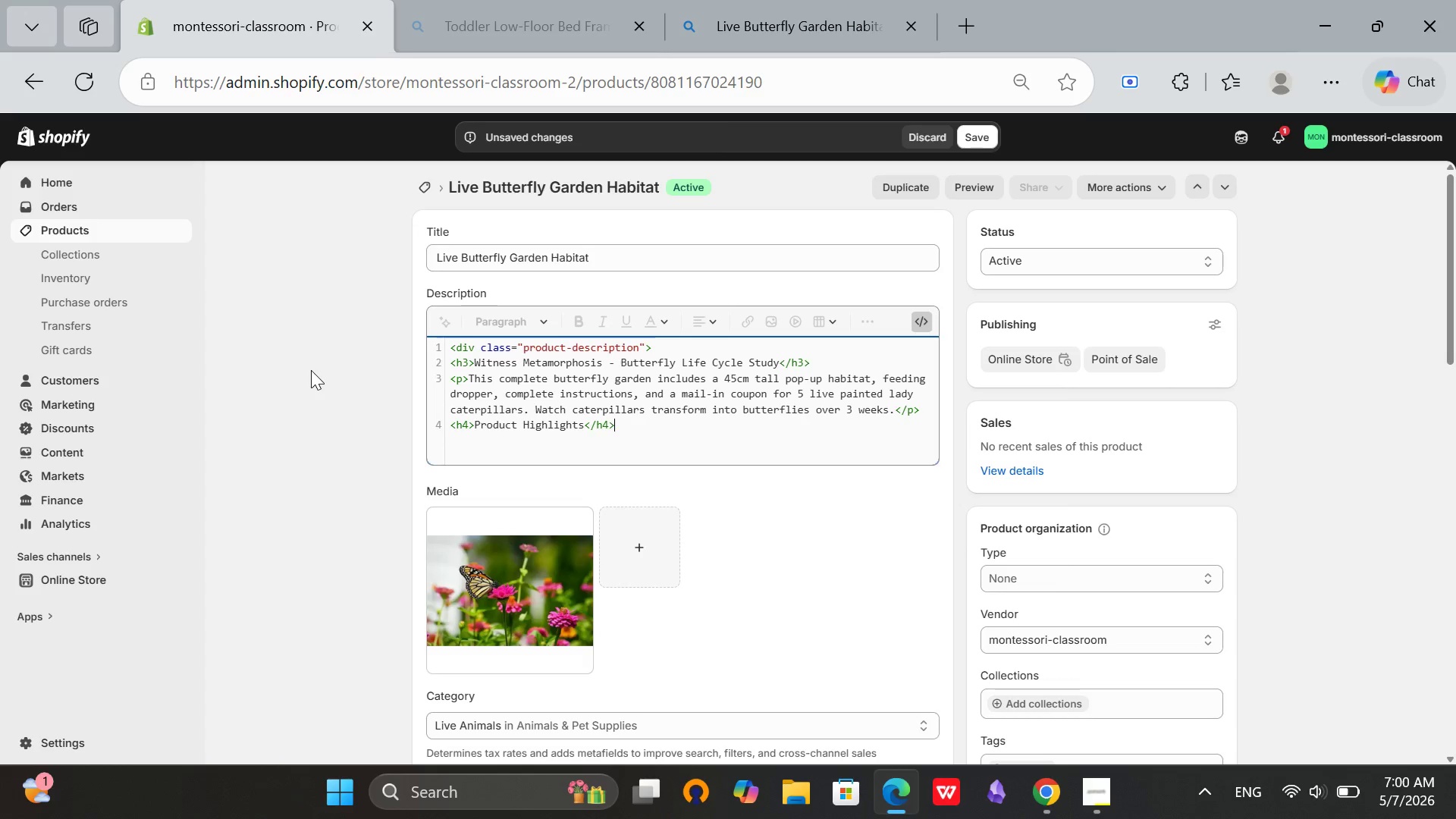 
 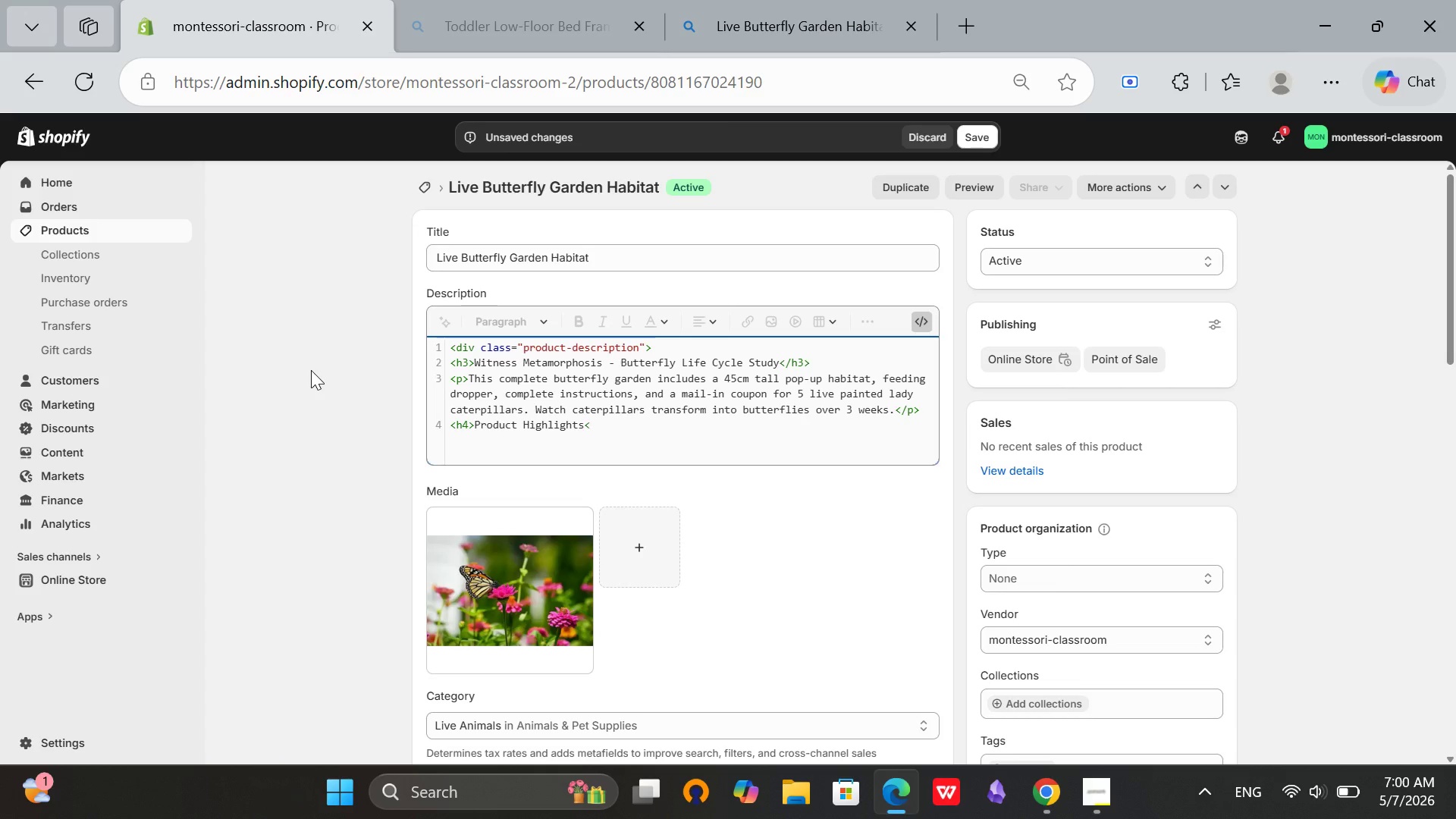 
hold_key(key=Slash, duration=0.31)
 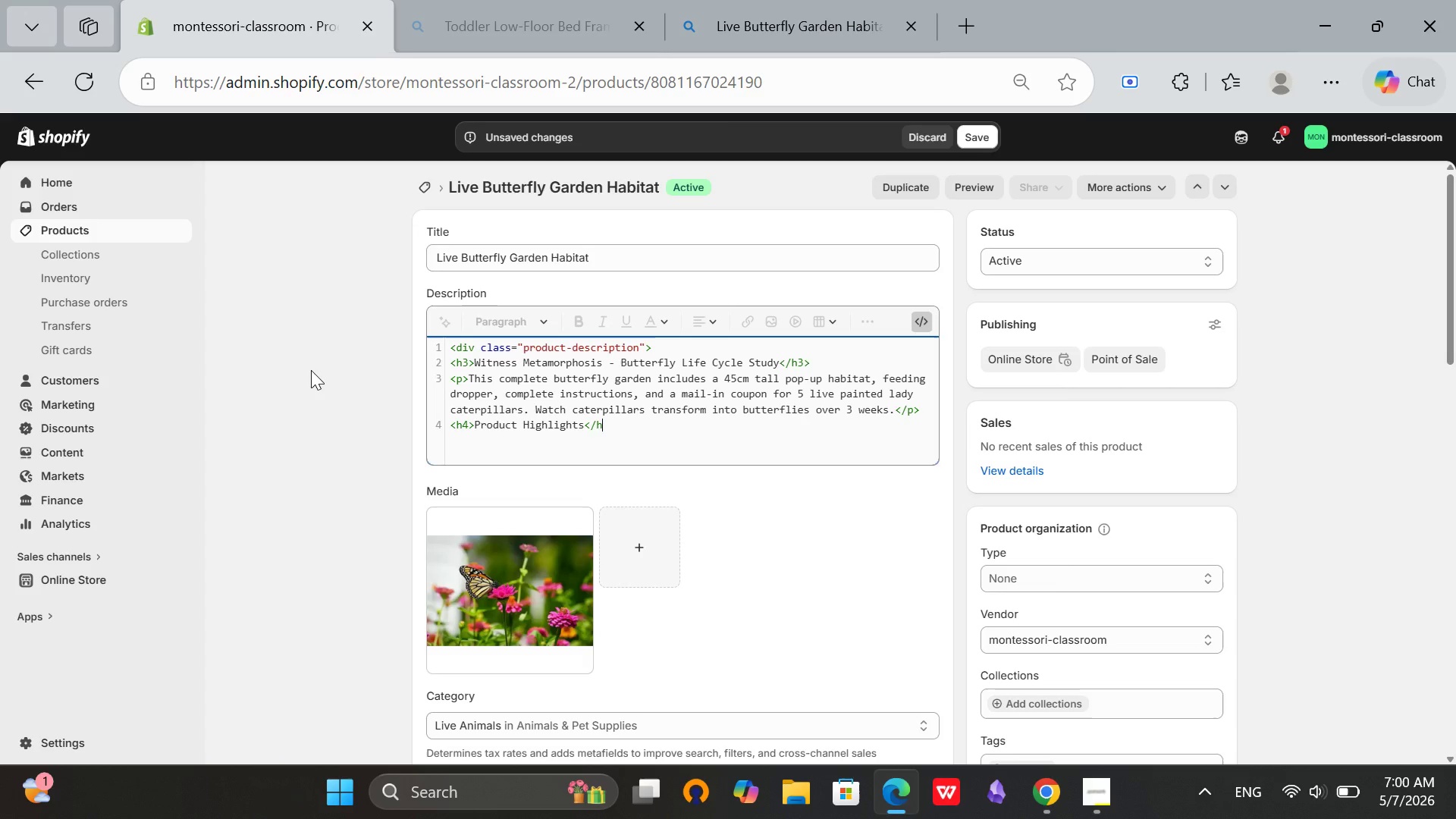 
hold_key(key=Enter, duration=0.33)
 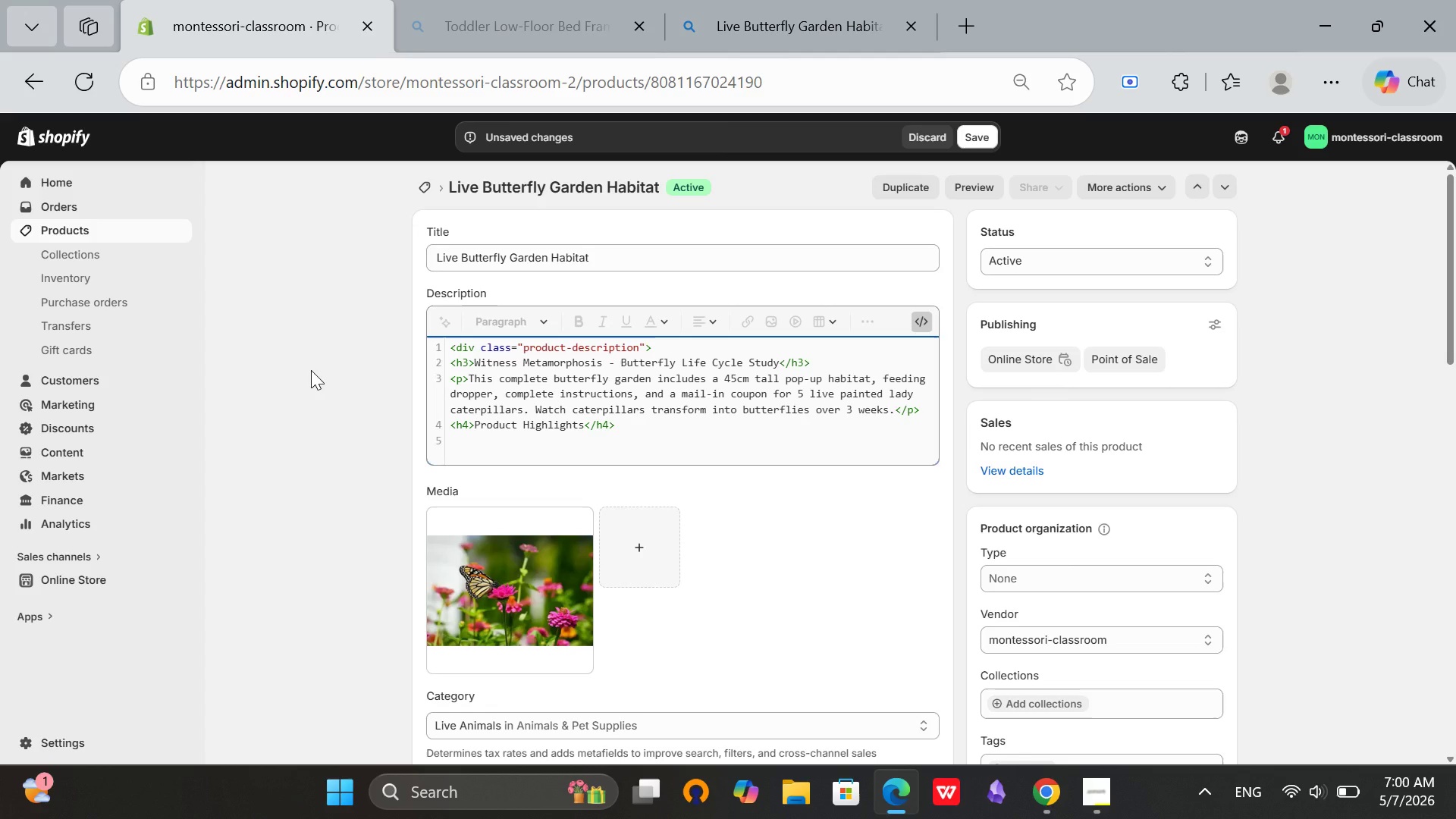 
wait(7.36)
 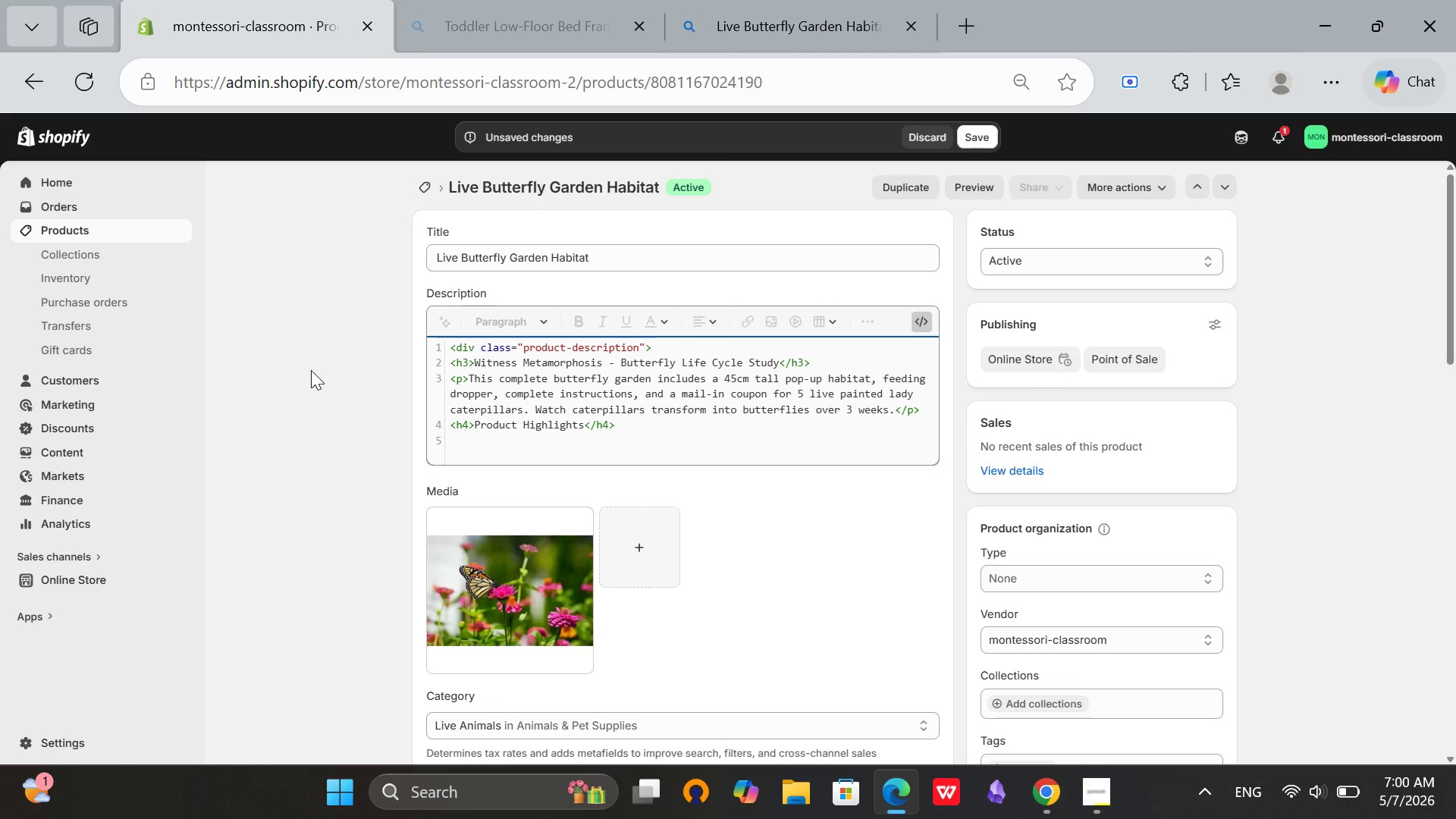 
type(<li>)
 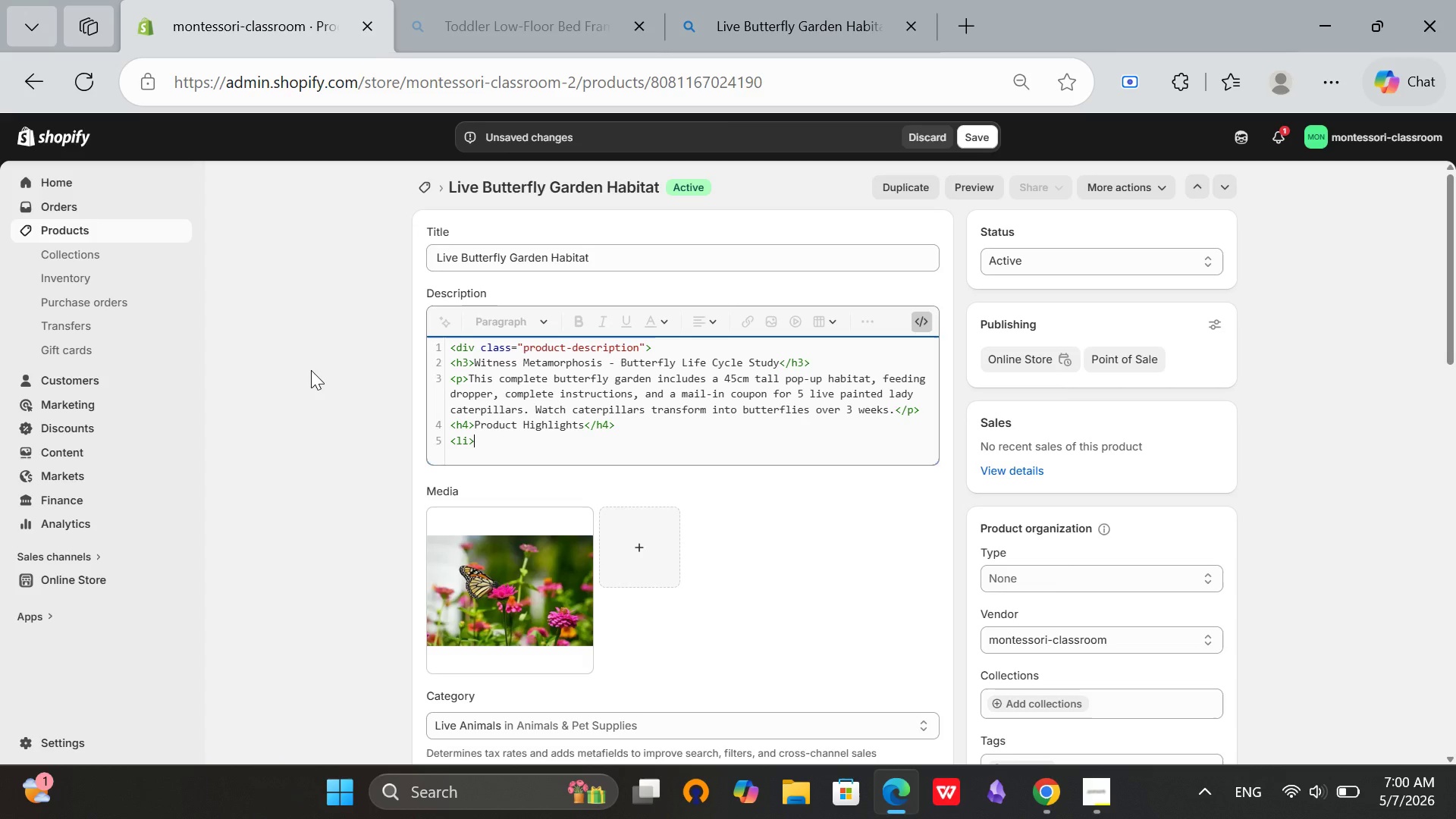 
type(45 )
key(Backspace)
type(cm tall mesh butterfy habitat</li>)
 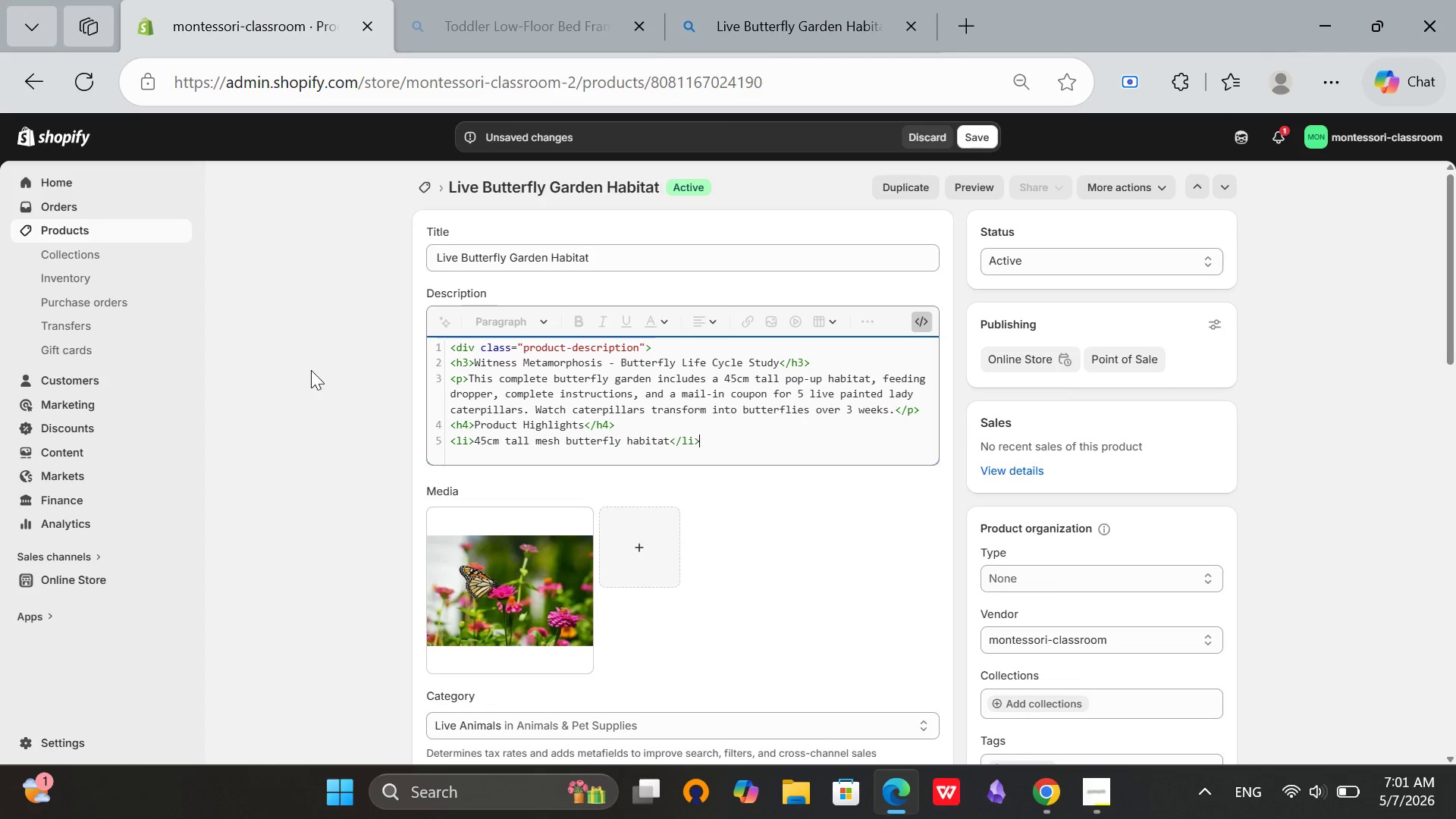 
key(Enter)
 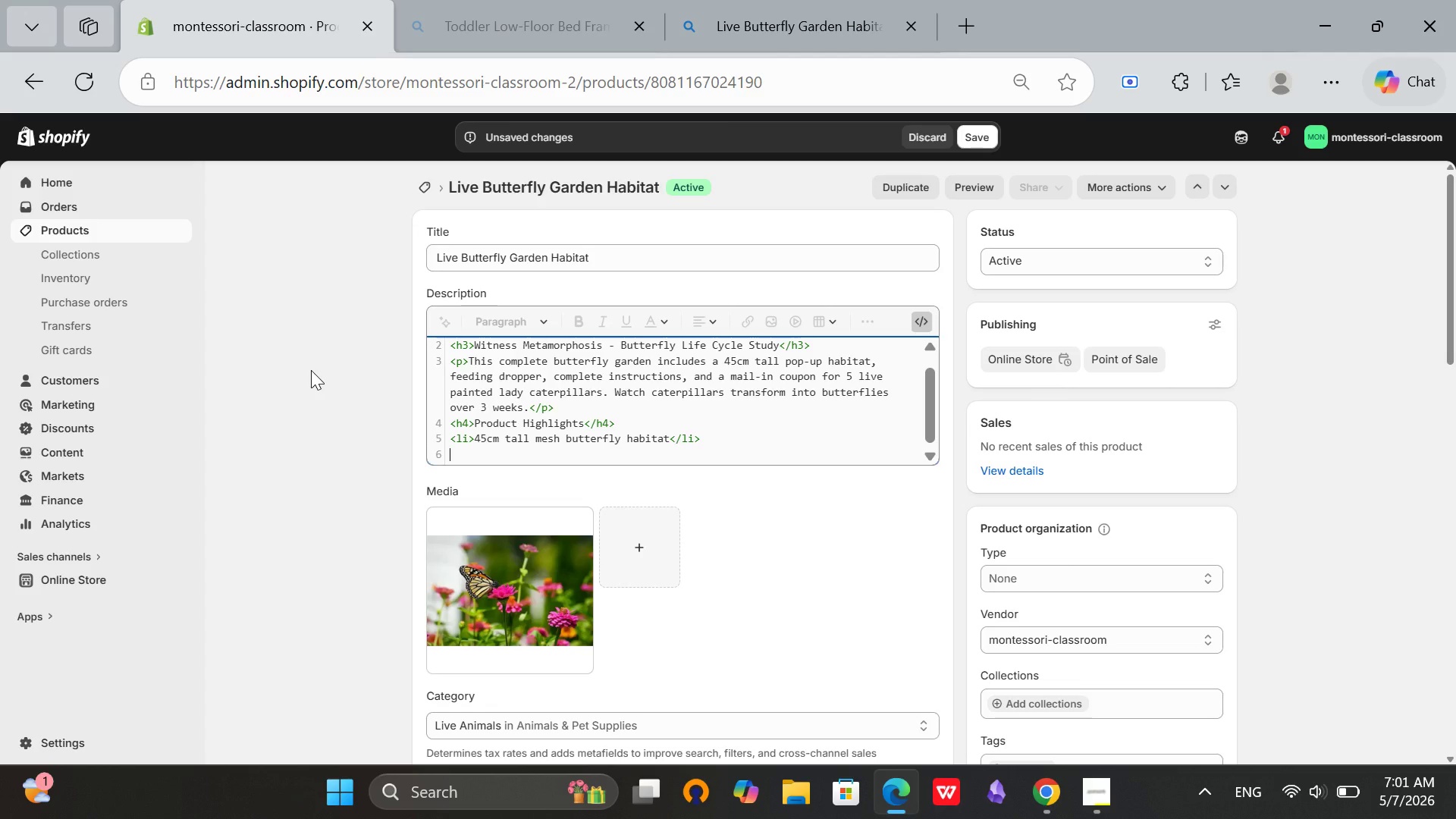 
type(<li>Mail-in cou)
 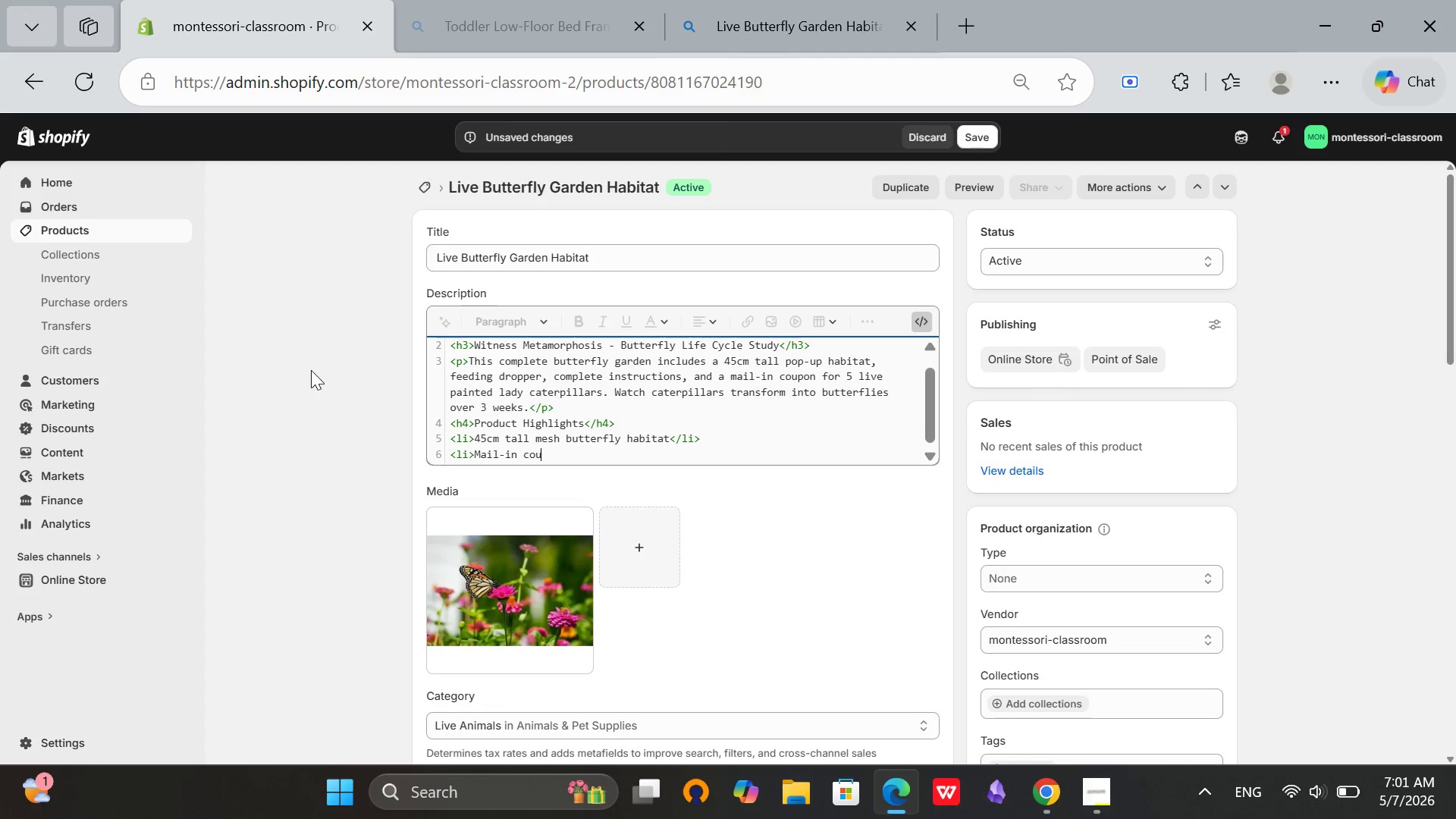 
type(pon for 5 live caterpillas,)
key(Backspace)
type(</li>)
 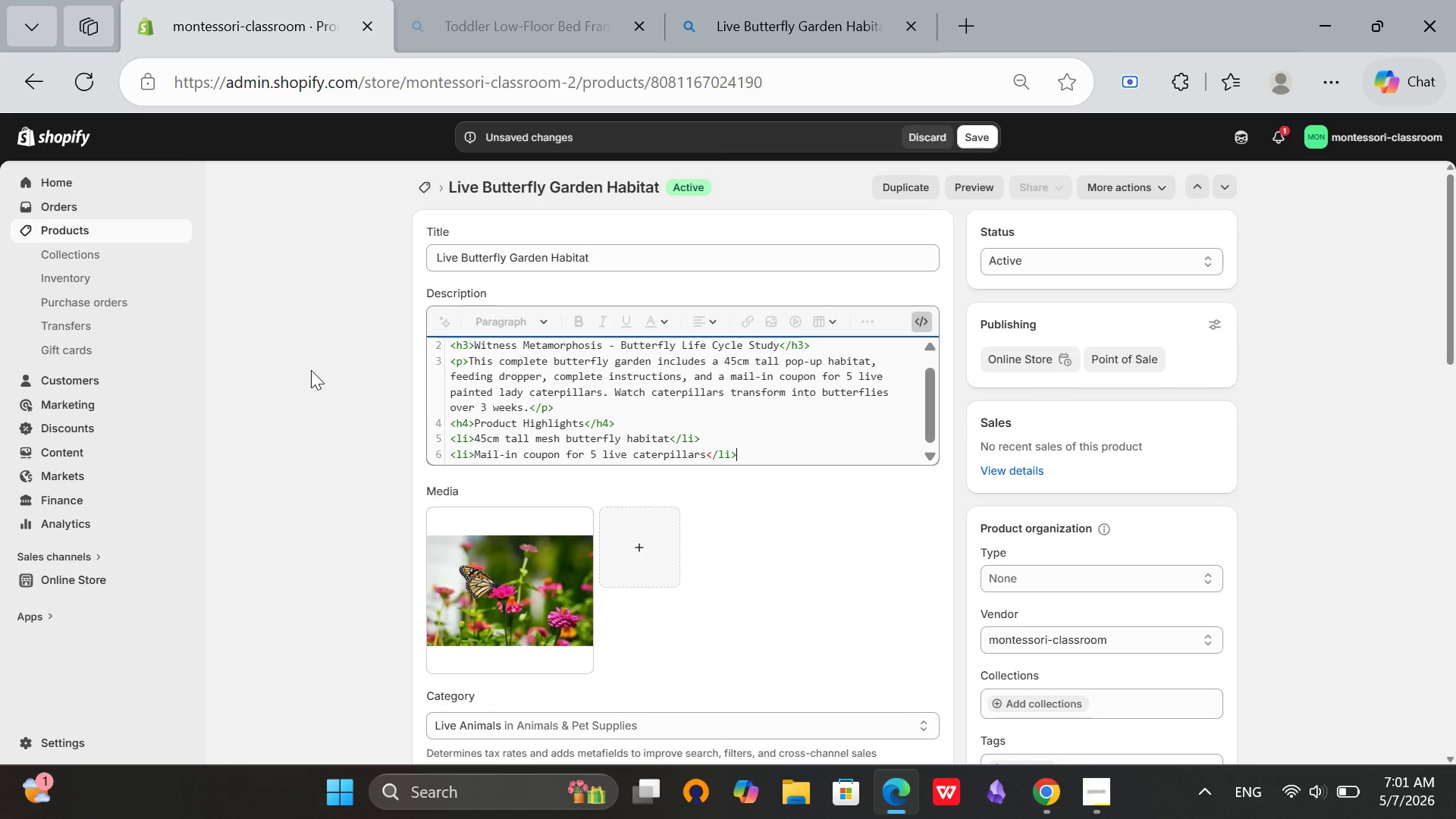 
key(Enter)
 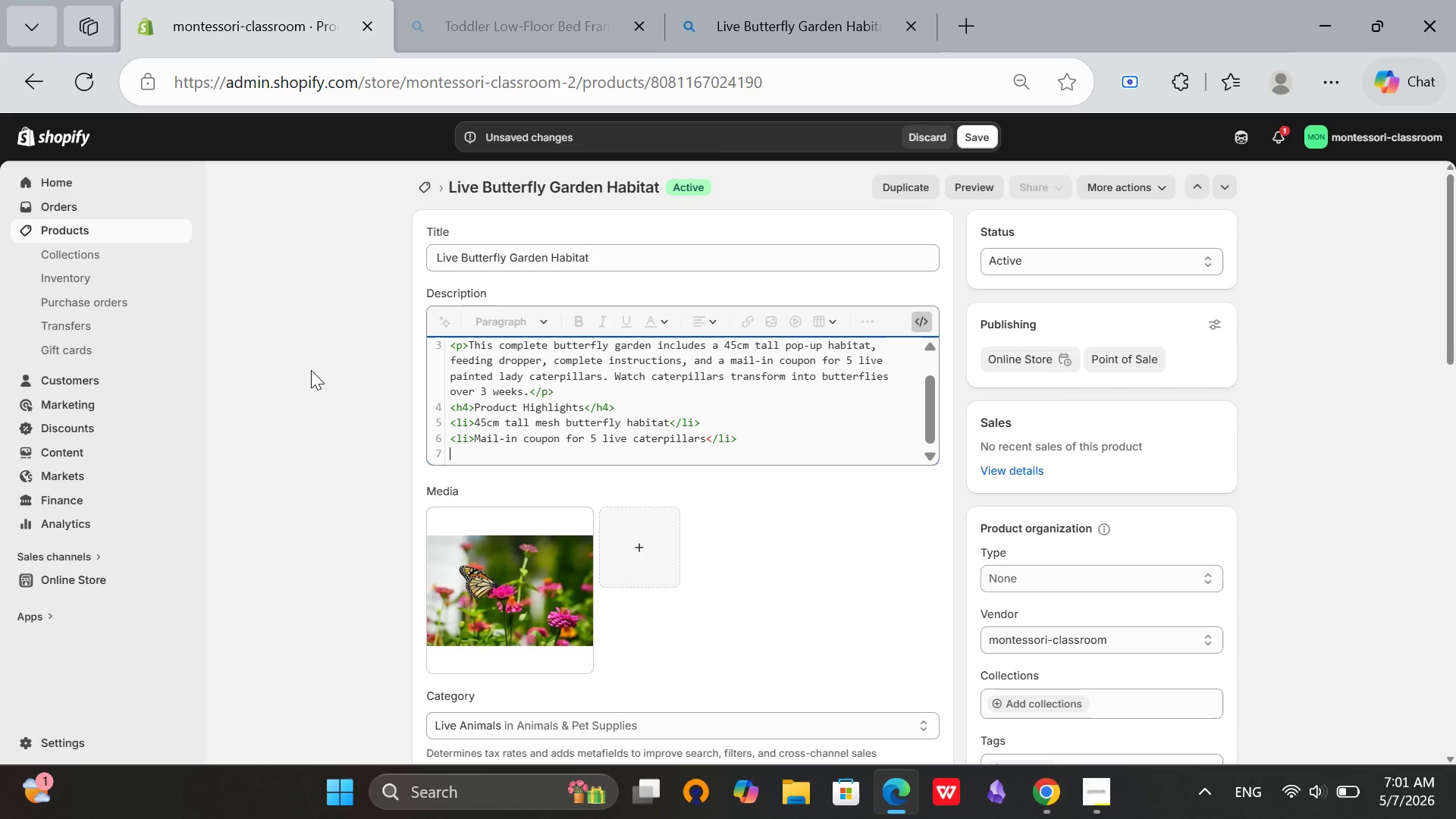 
type(<li>Feedng)
 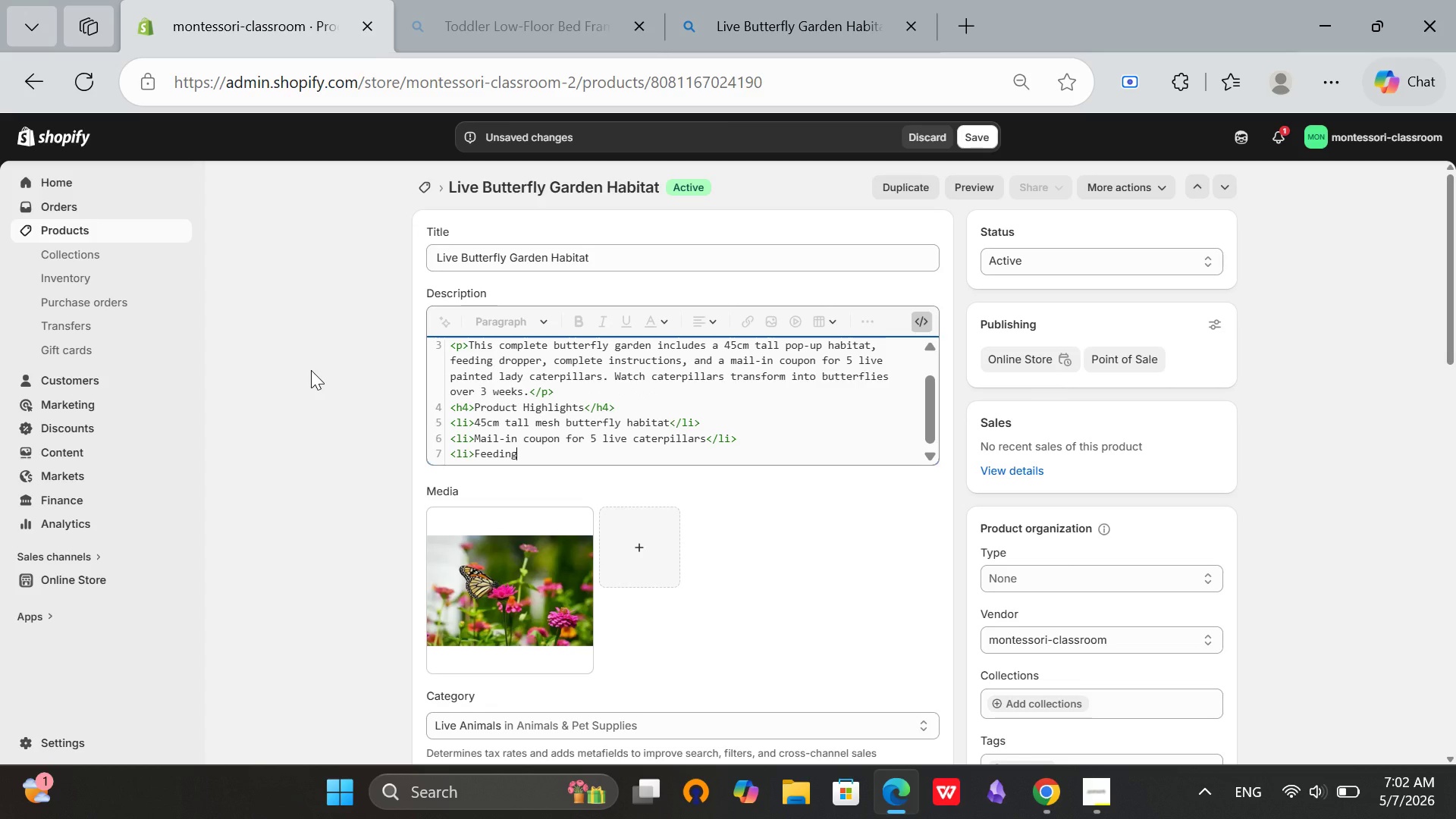 
wait(29.84)
 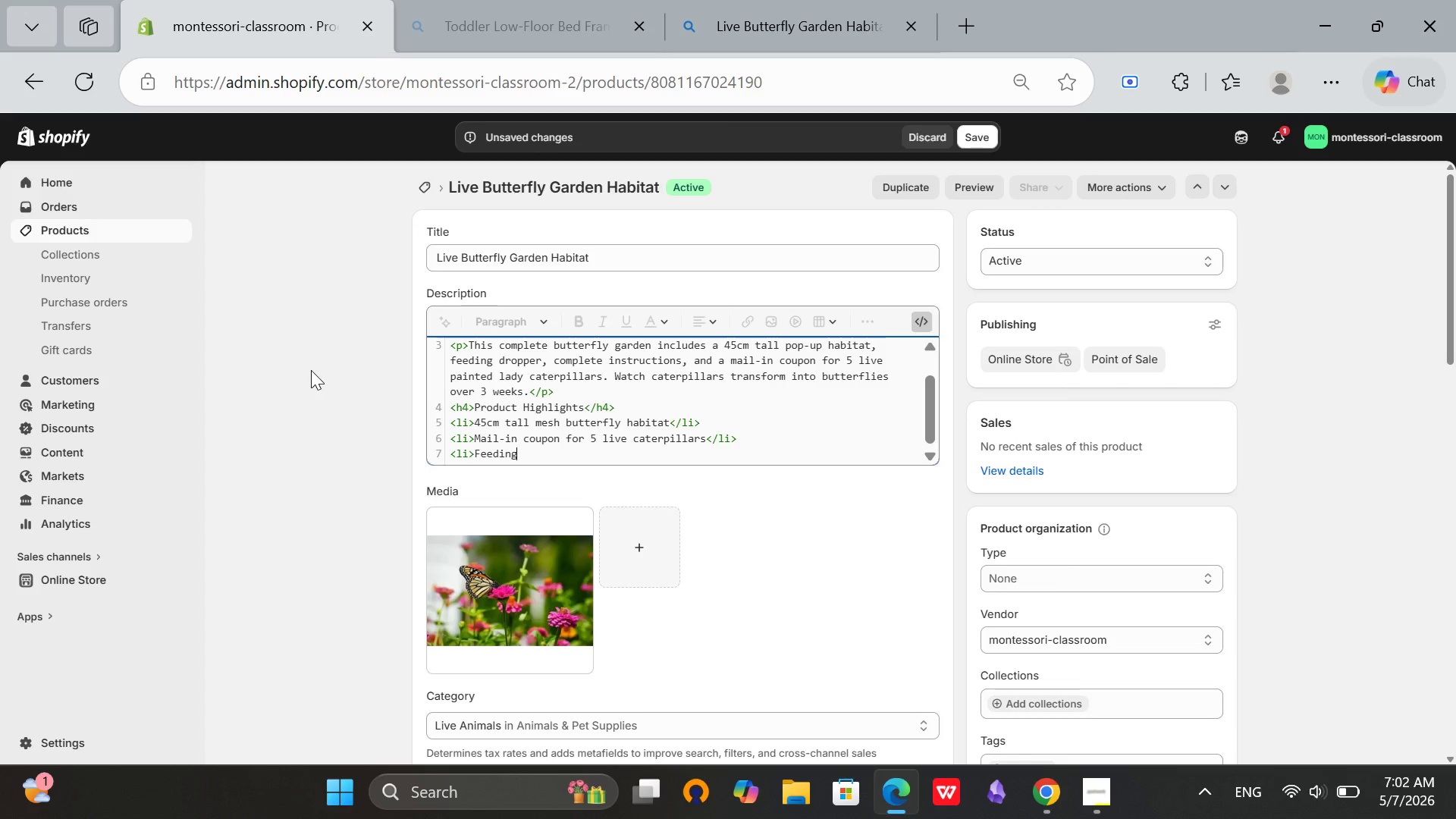 
type( dropper included)
 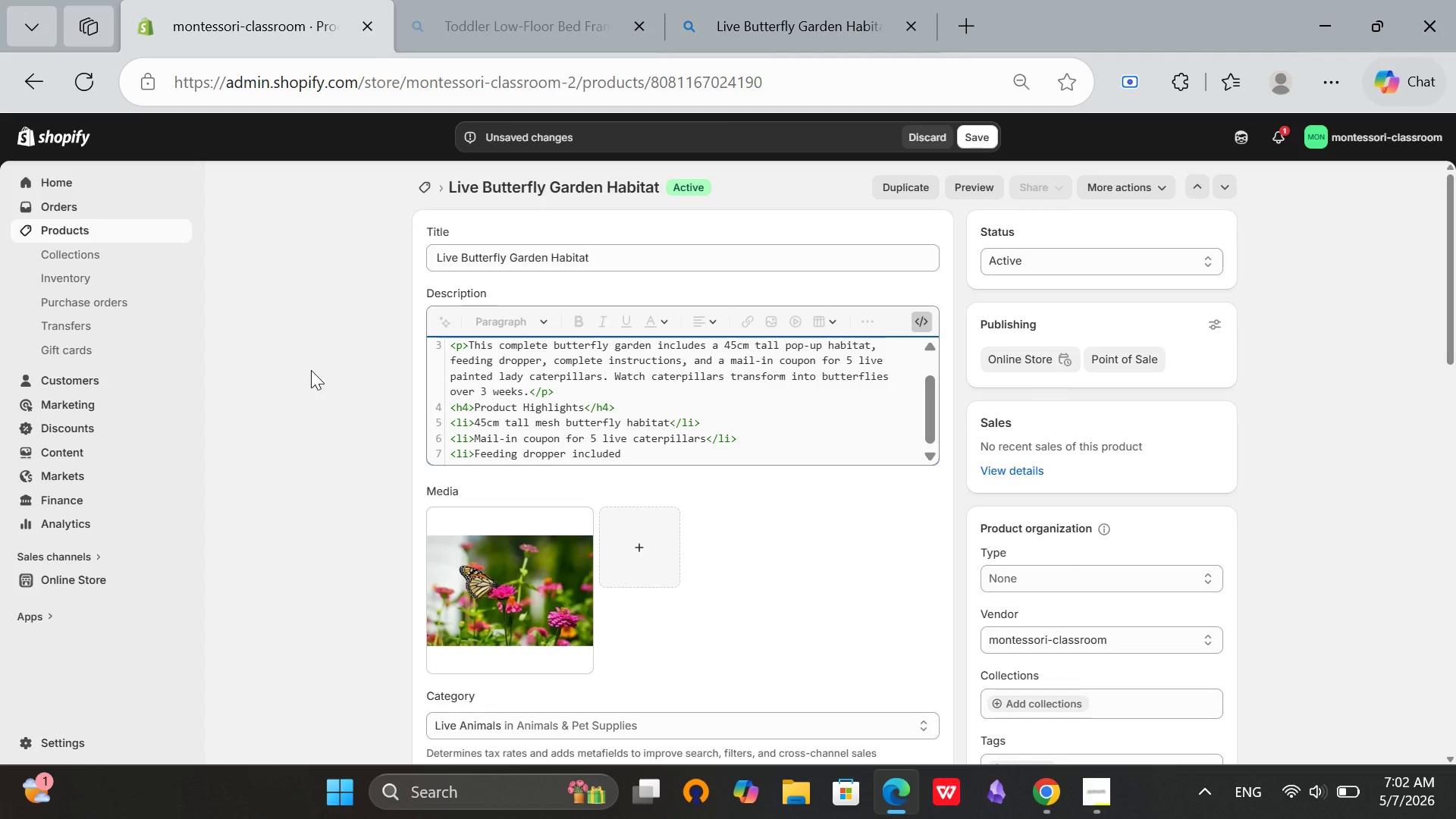 
wait(7.17)
 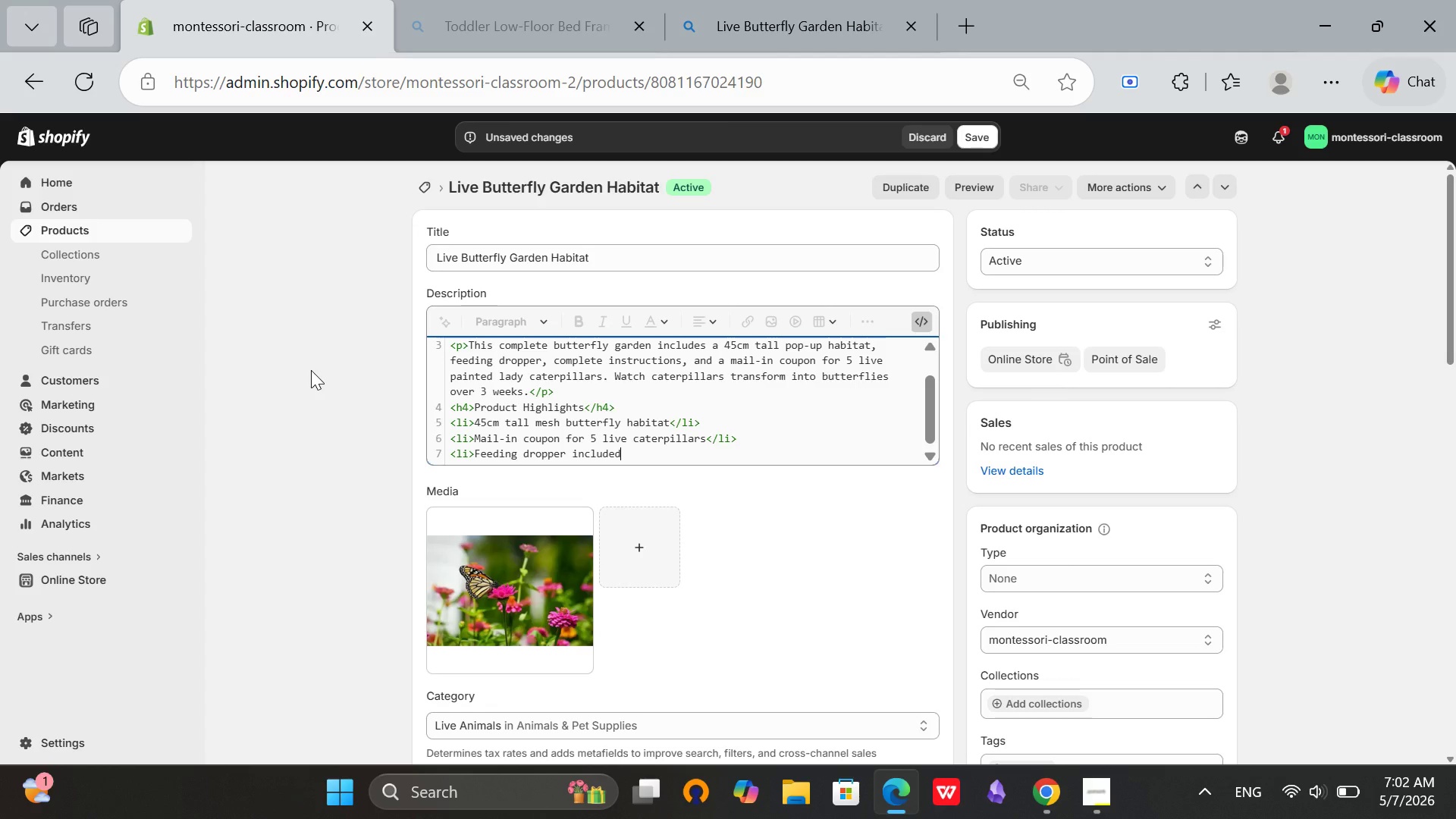 
type(<li>)
 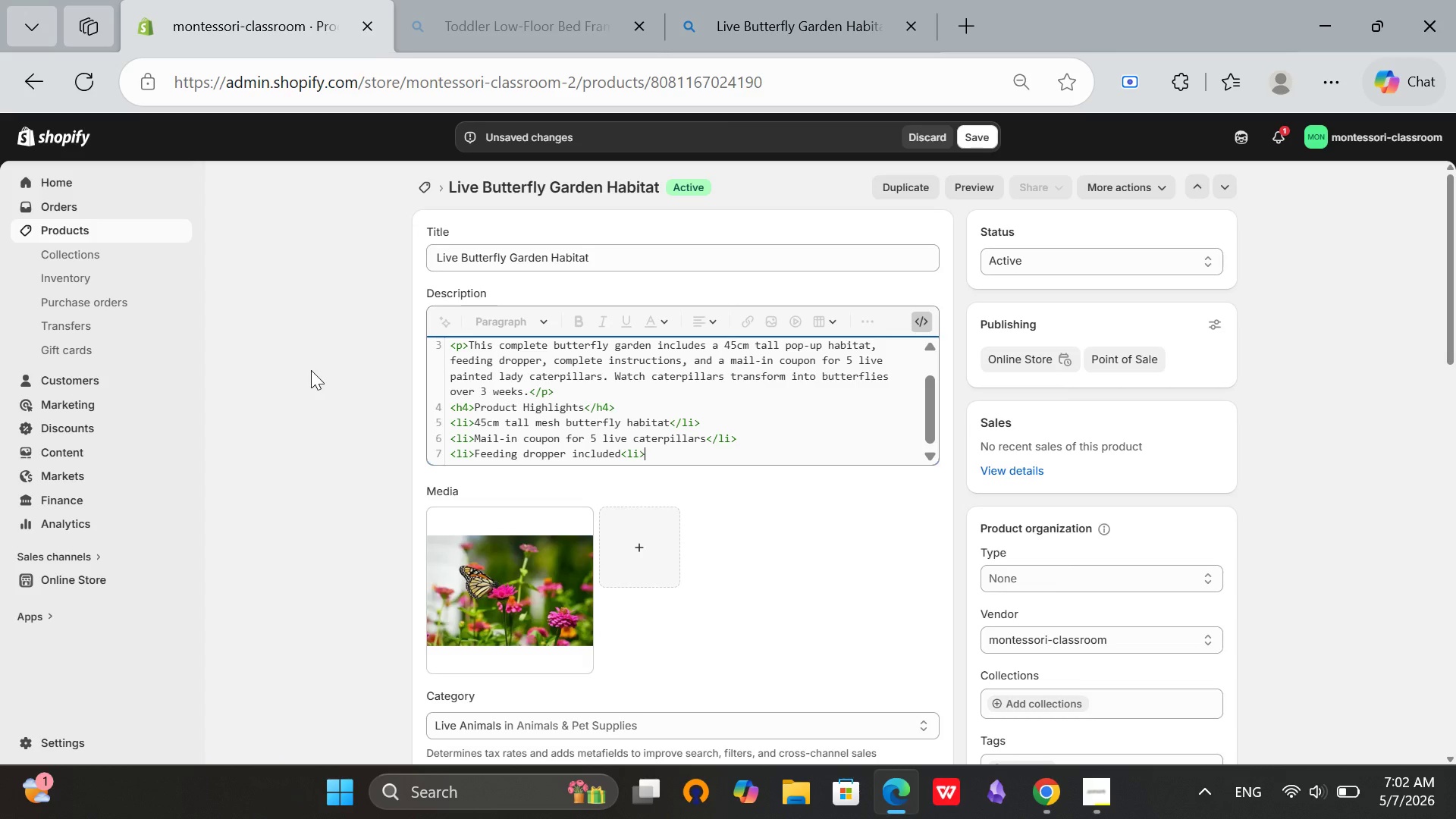 
key(Enter)
 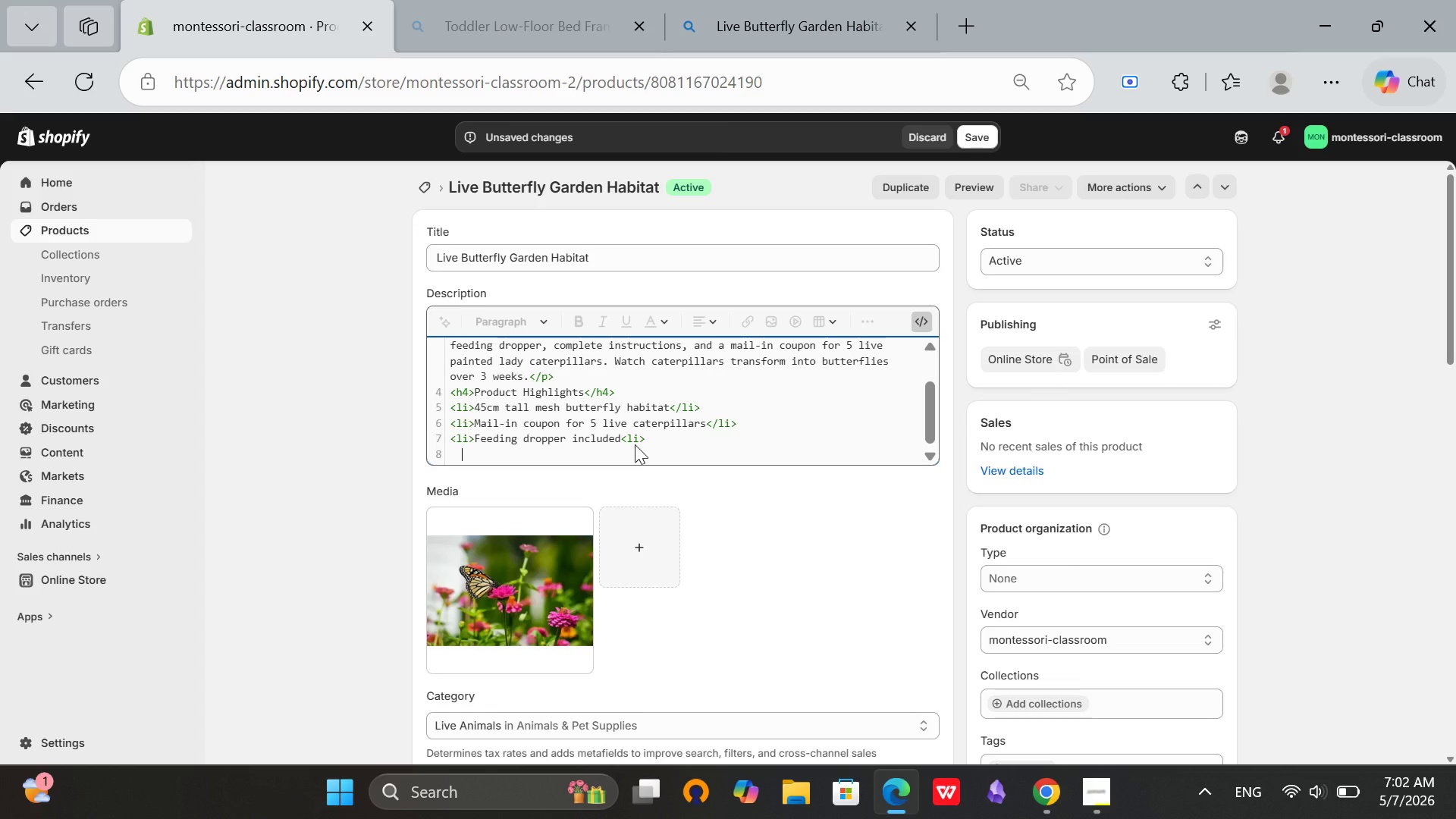 
left_click([627, 431])
 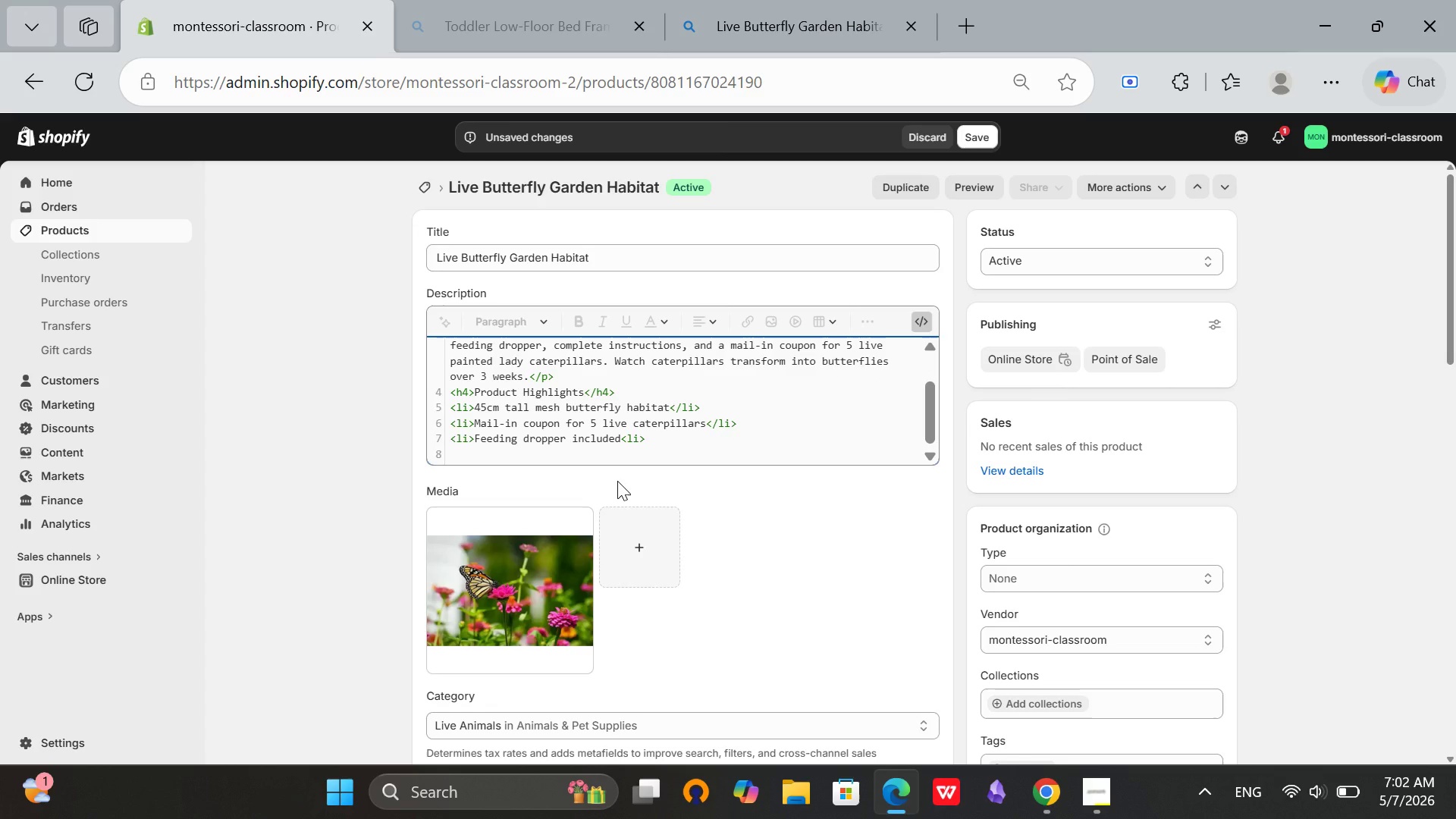 
key(Slash)
 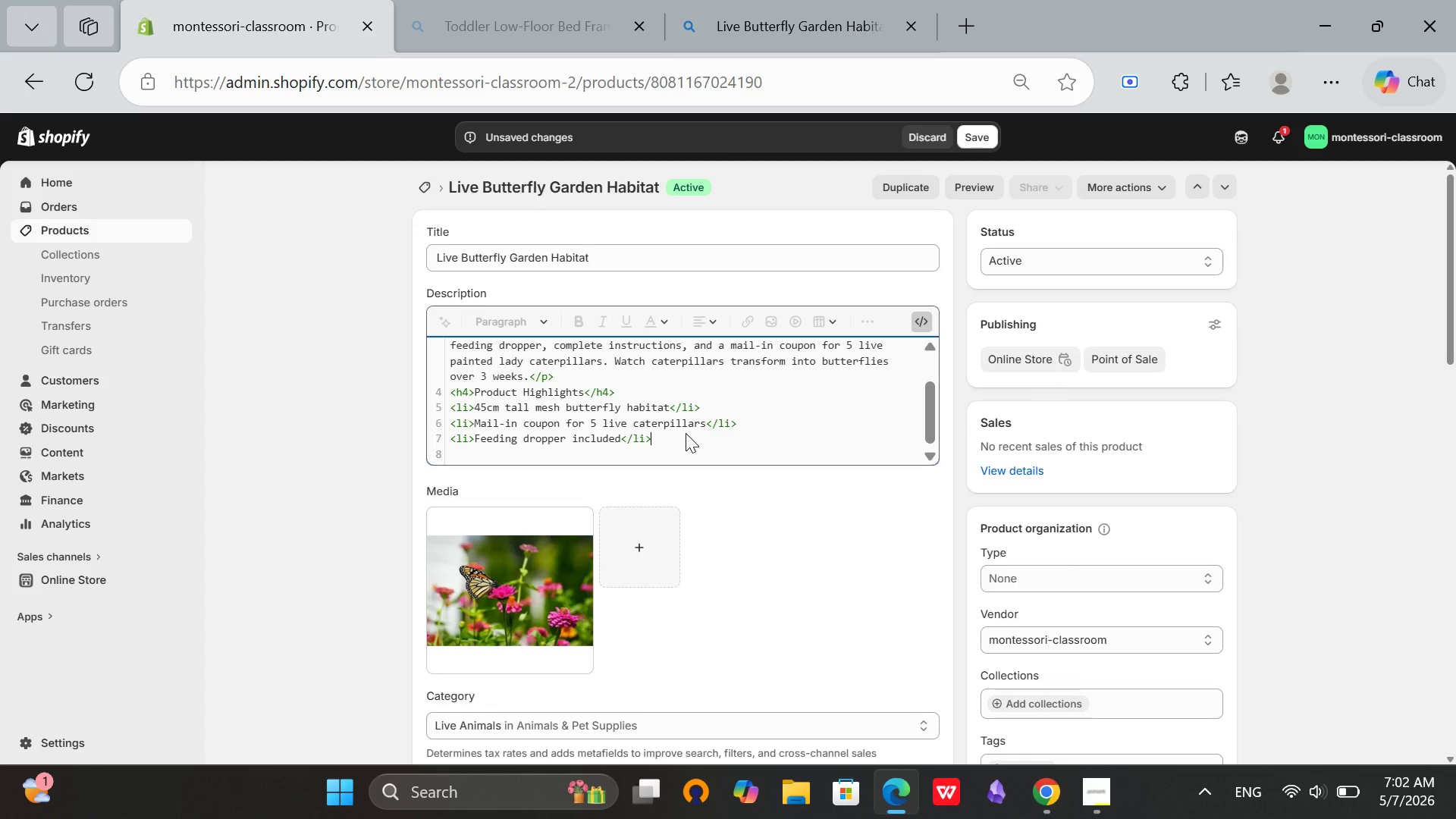 
left_click([686, 433])
 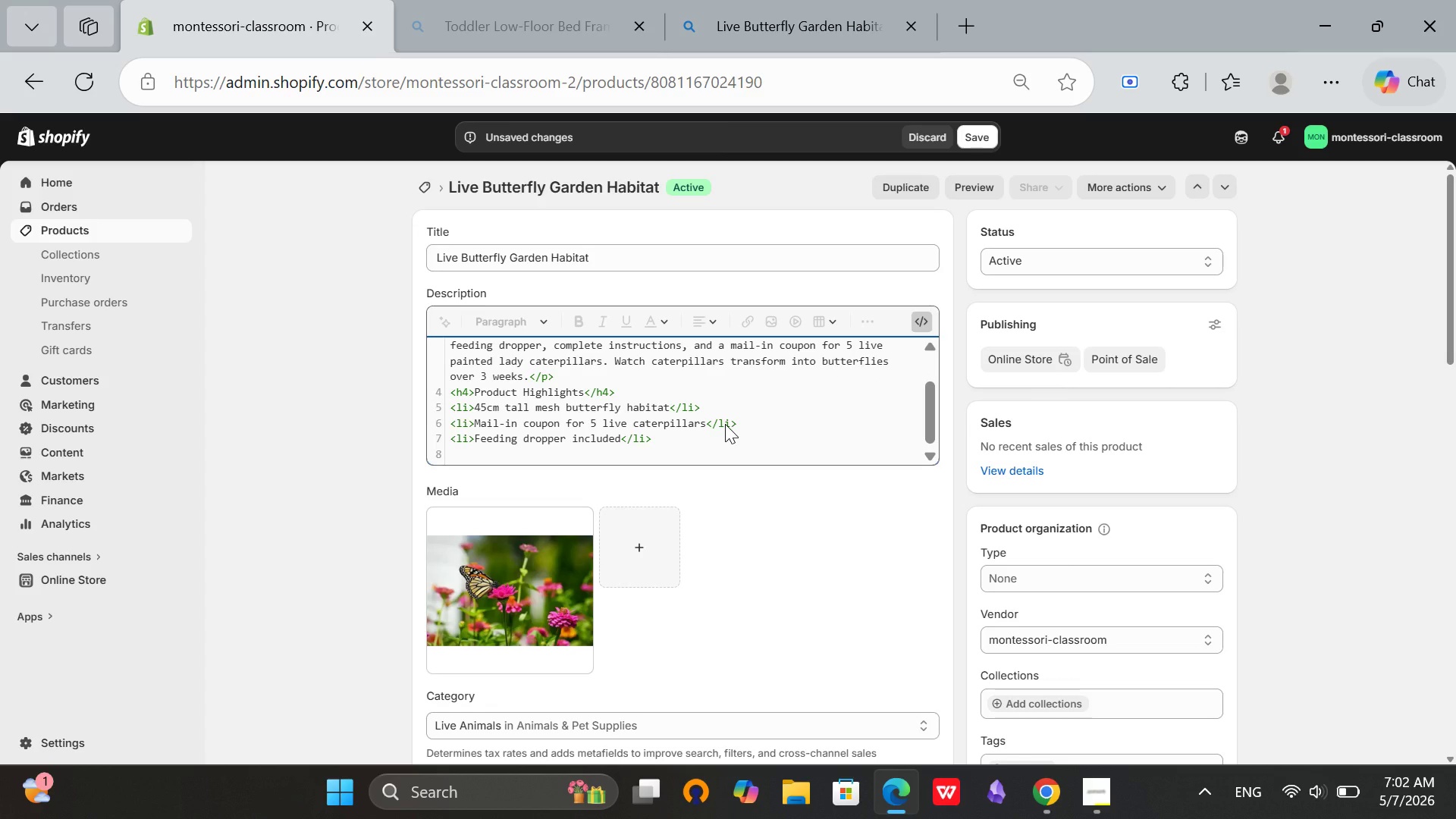 
key(Enter)
 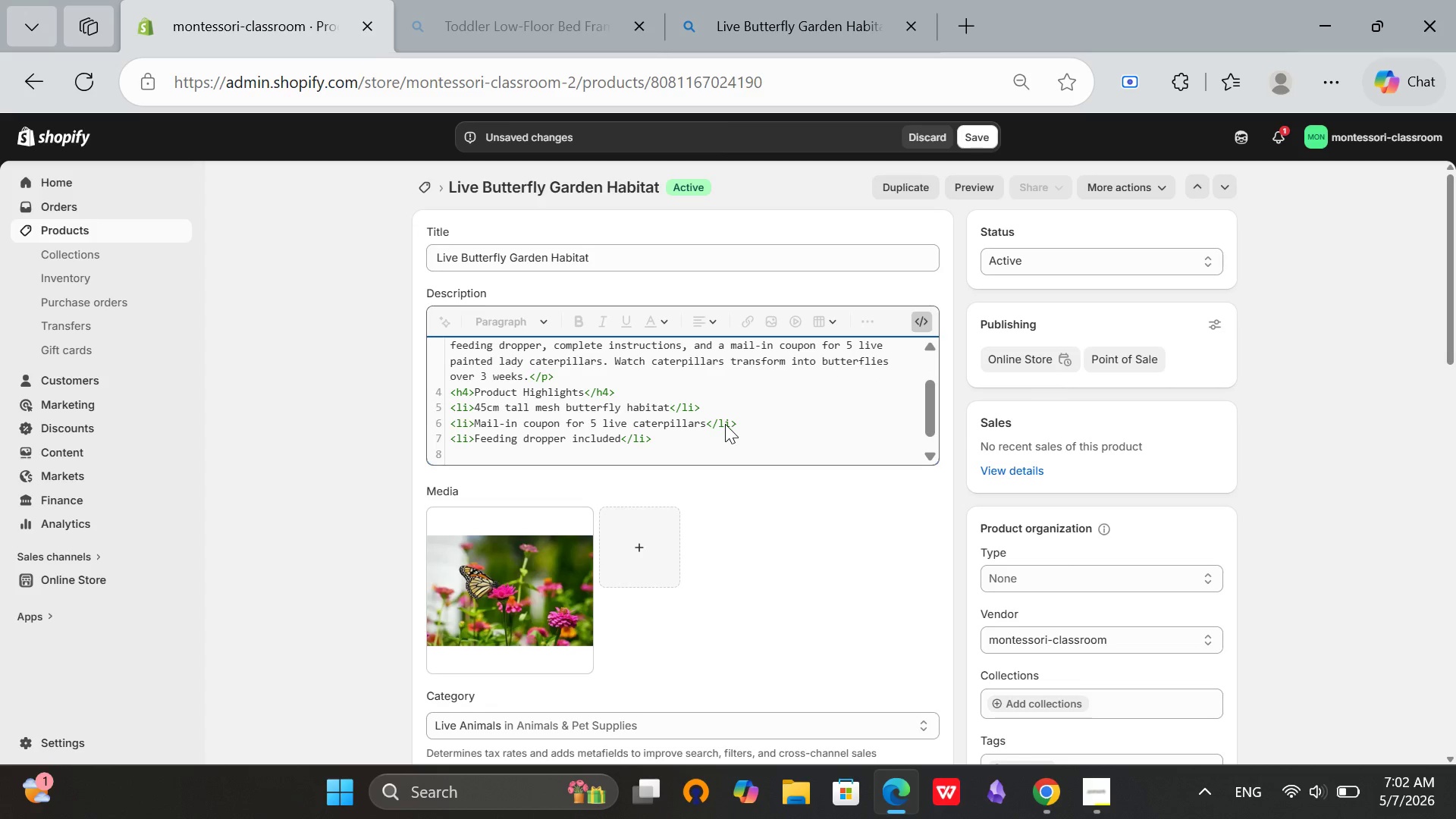 
key(Backspace)
type(<li>Complete activity guide</li>)
 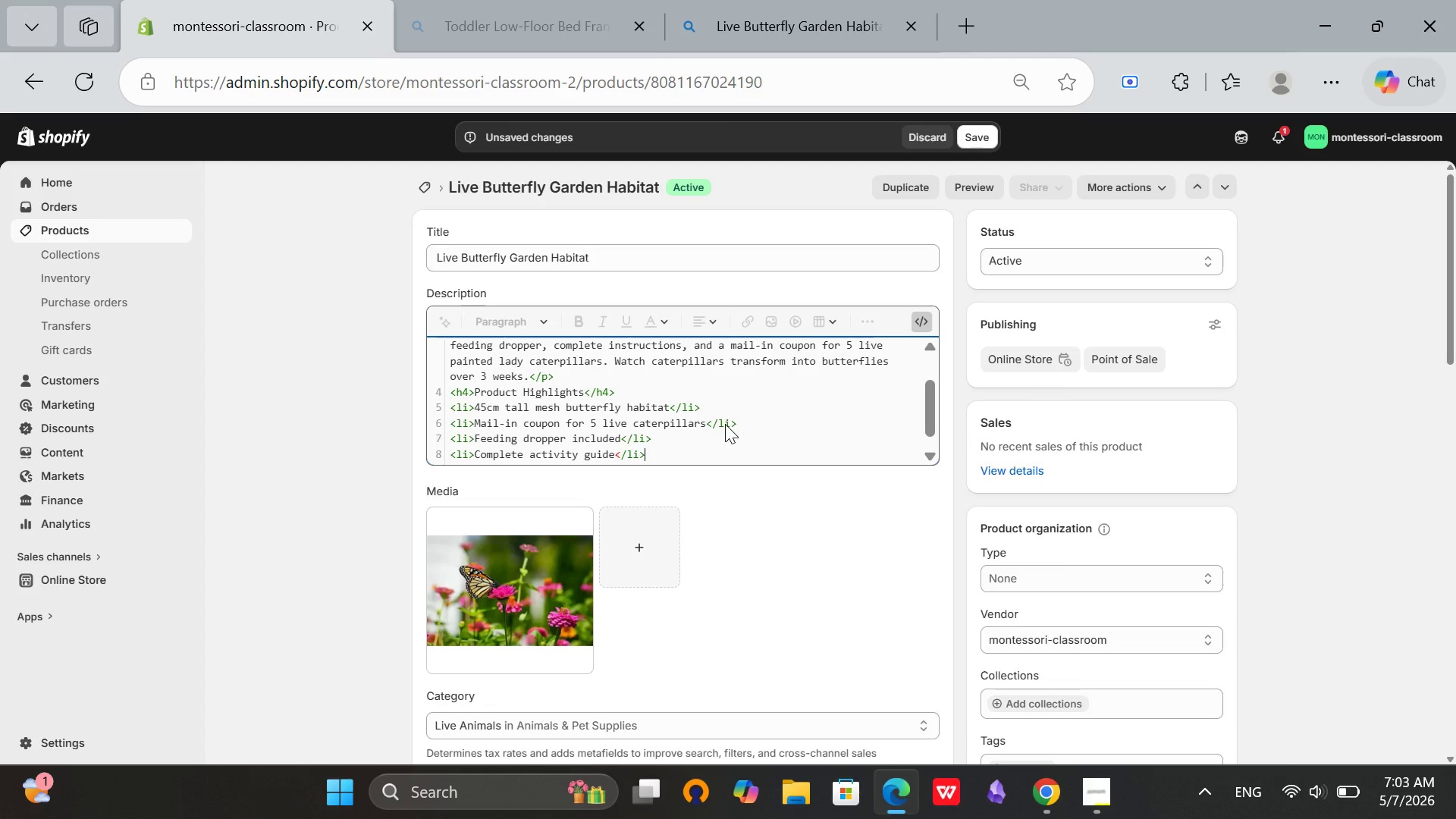 
key(Enter)
 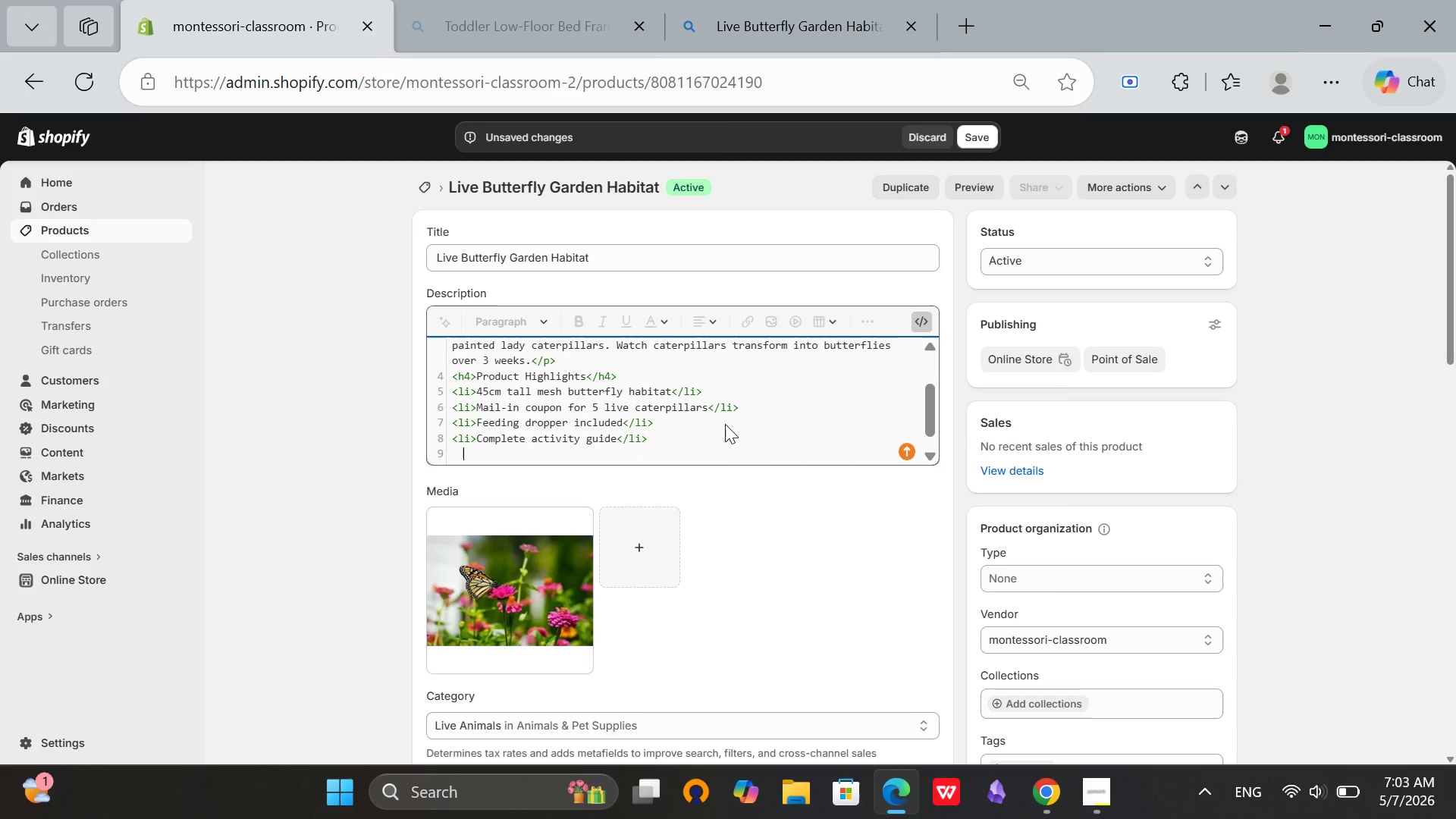 
key(Backspace)
type(<li>Reusable for multiple life cycles</li>)
 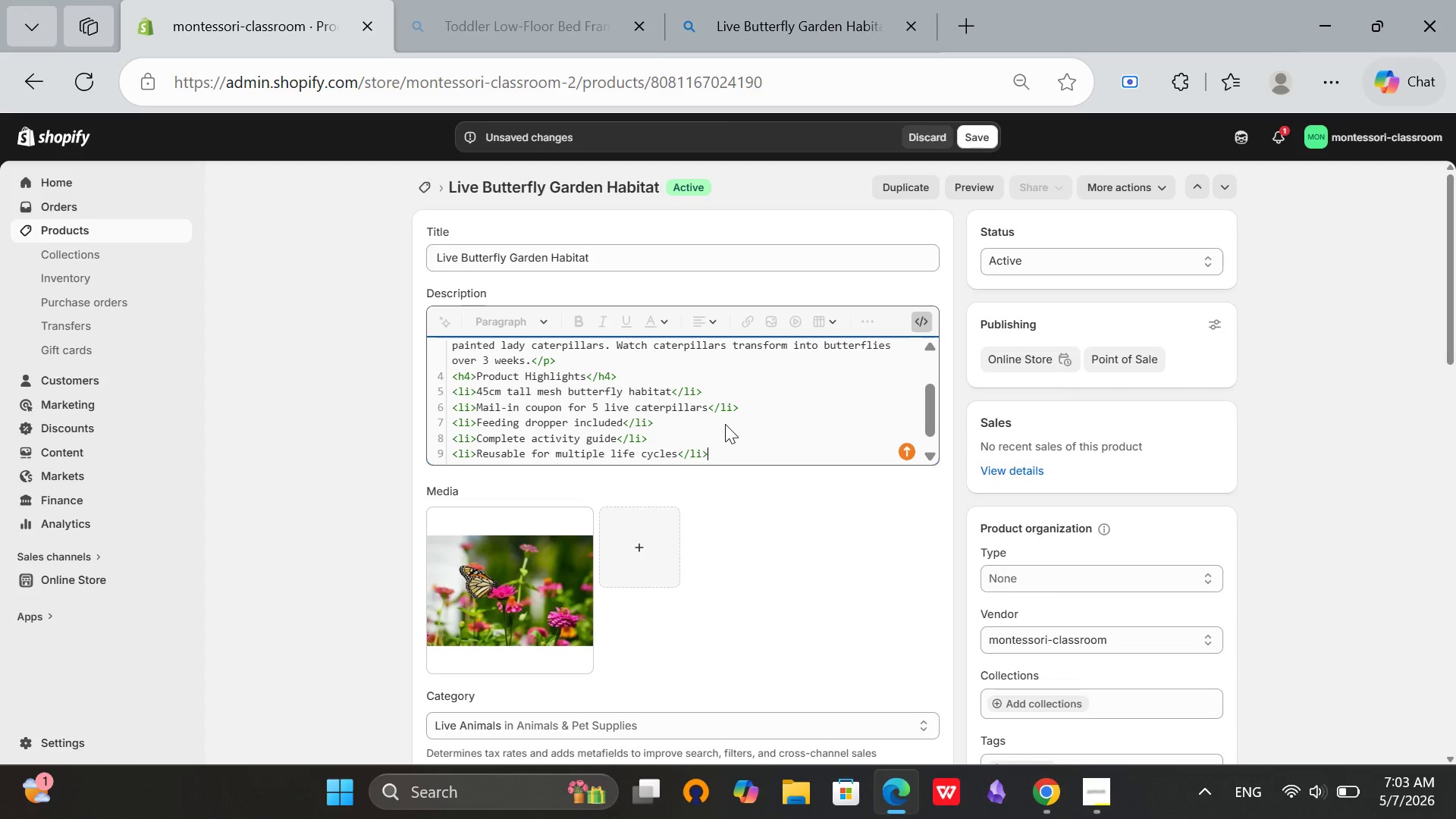 
key(Enter)
 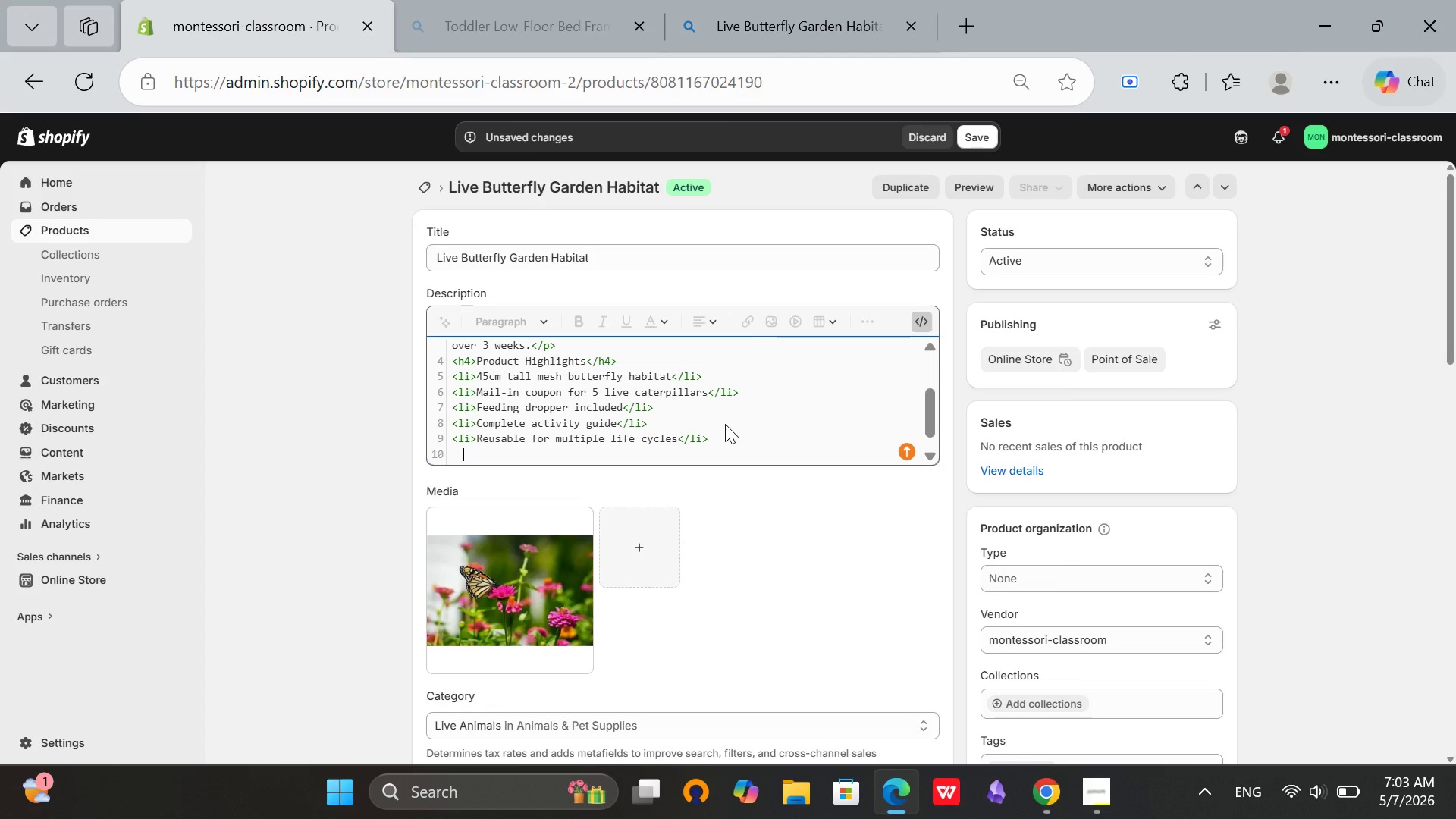 
key(Backspace)
type(</ul>)
 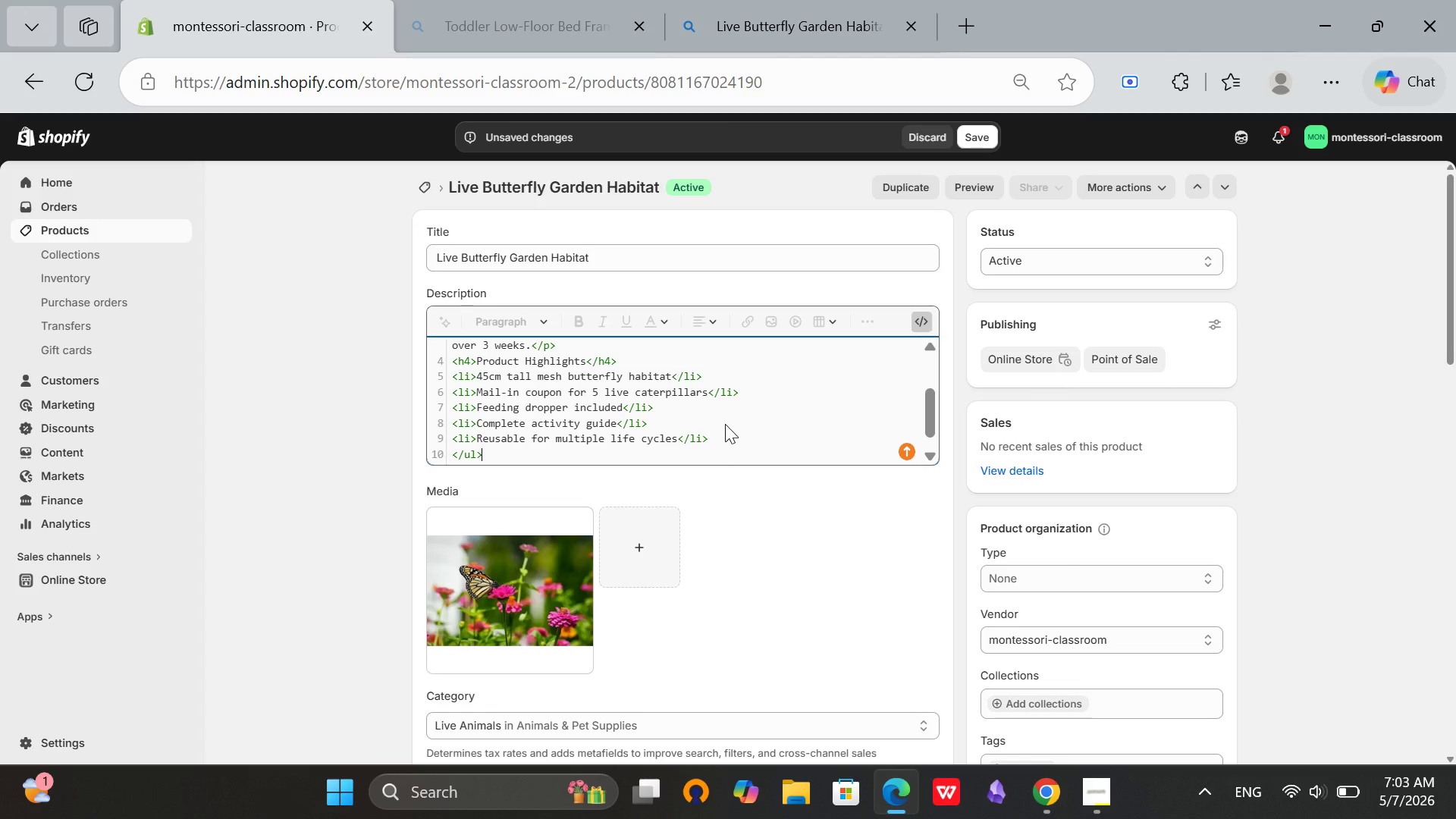 
 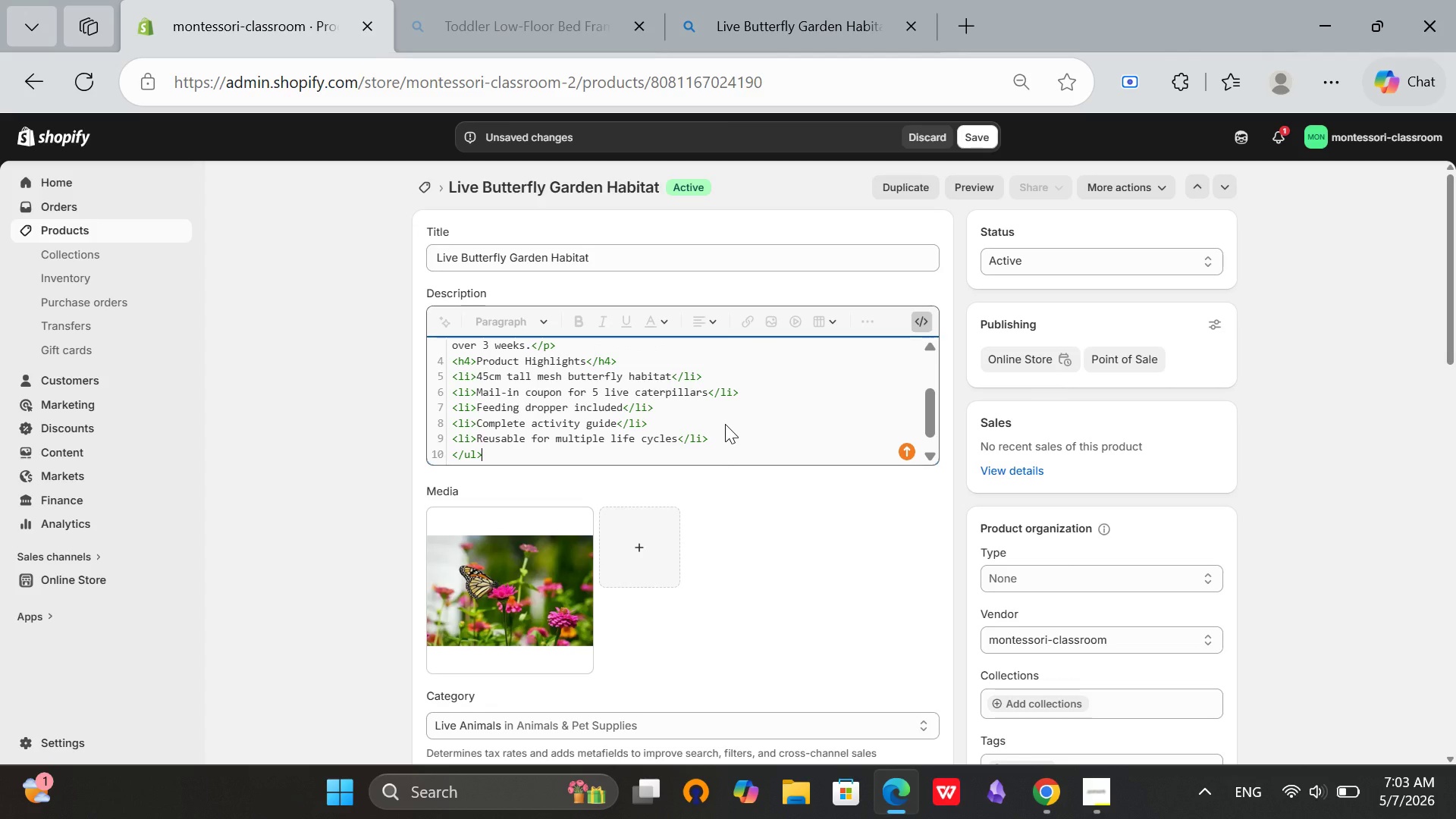 
key(Enter)
 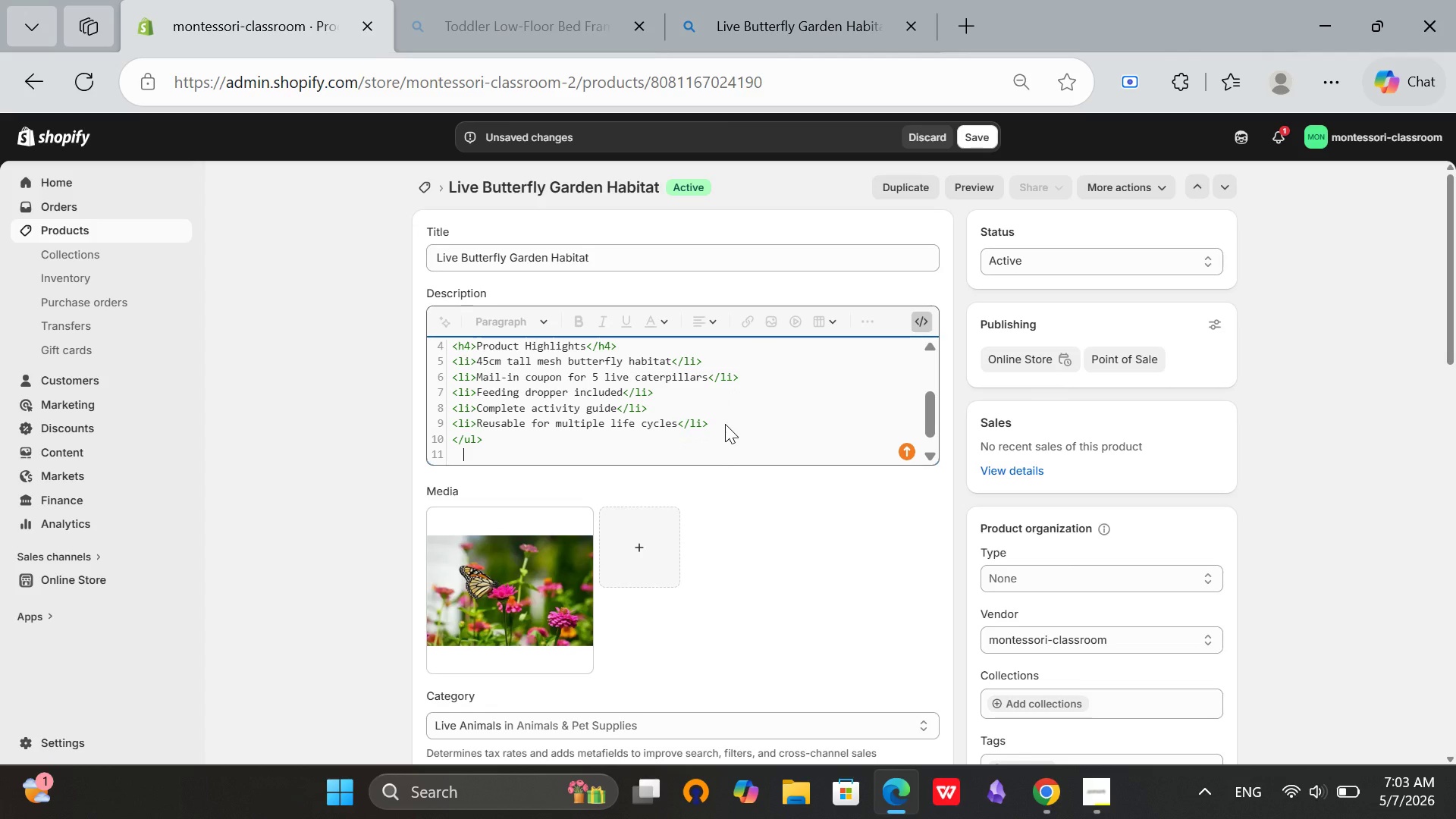 
key(Backspace)
 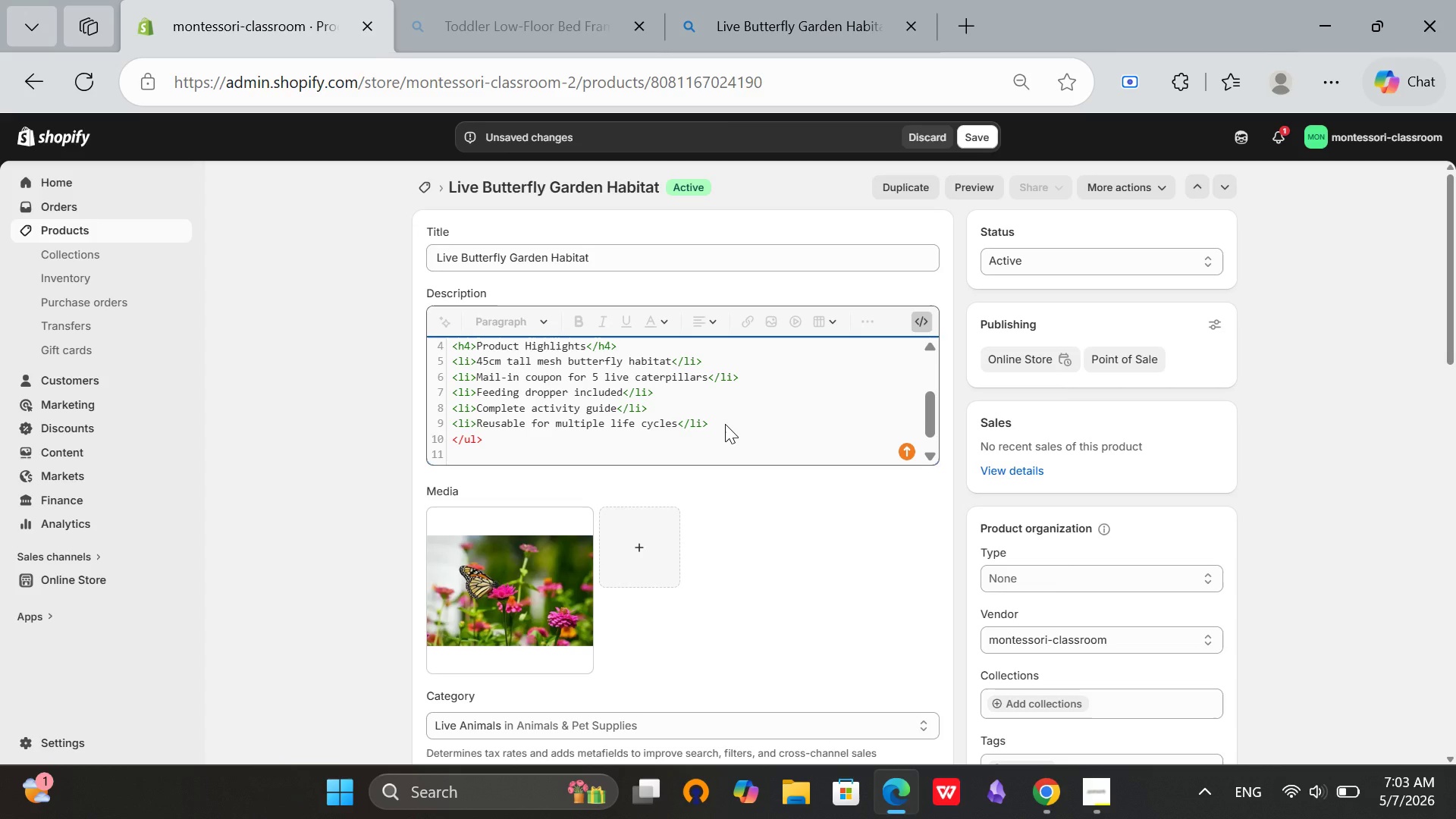 
key(Shift+ShiftRight)
 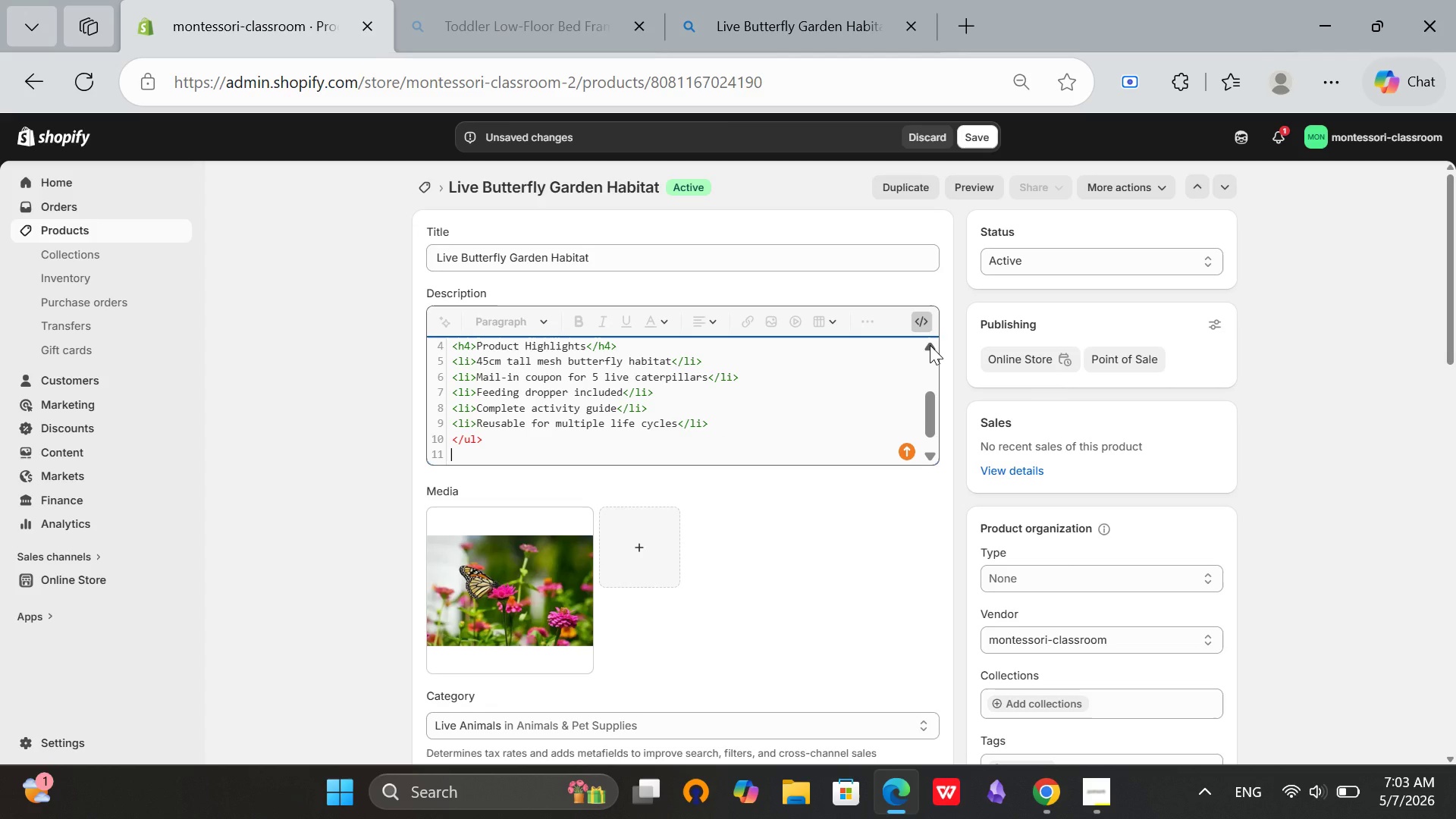 
left_click([930, 344])
 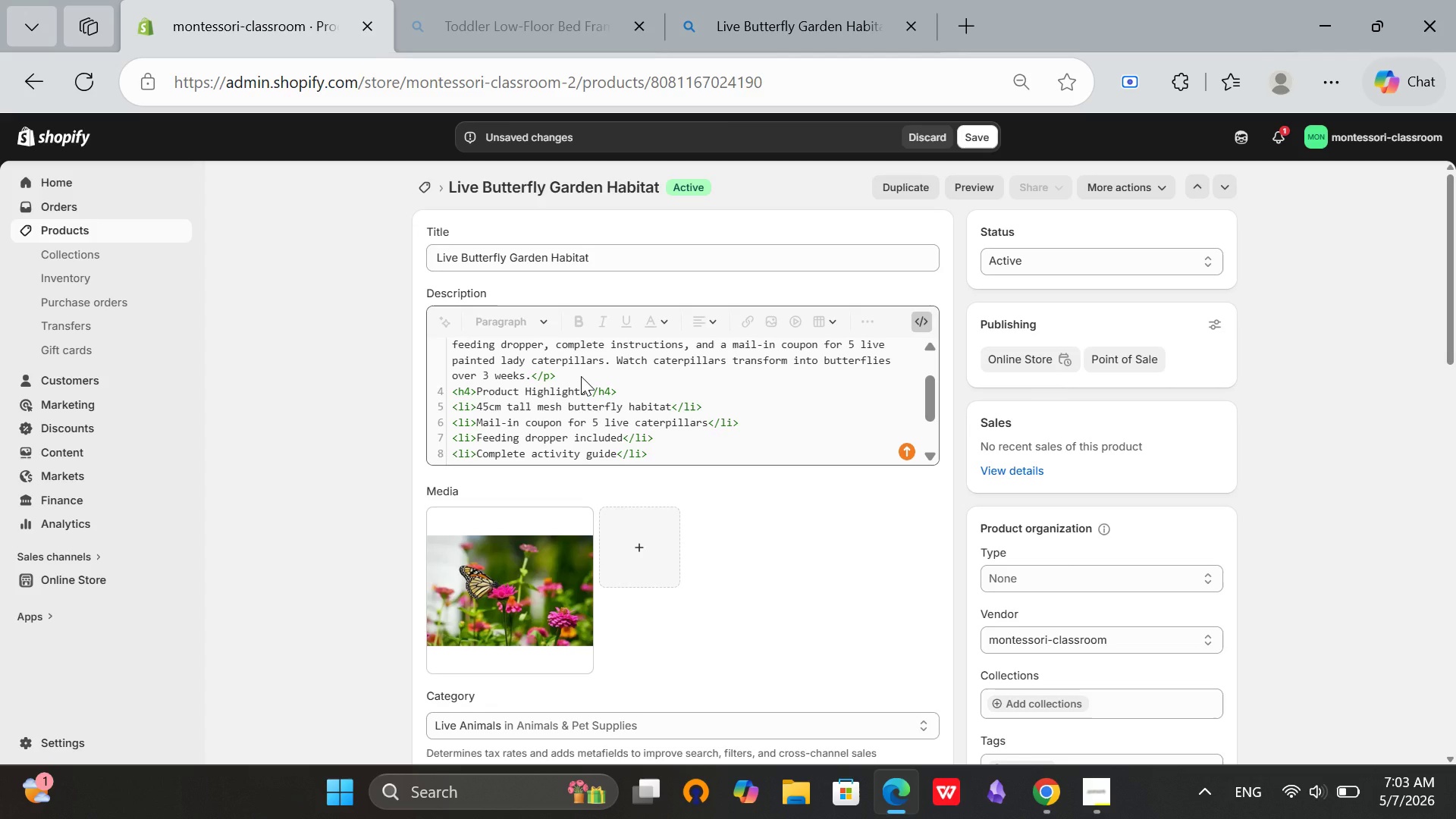 
left_click([645, 392])
 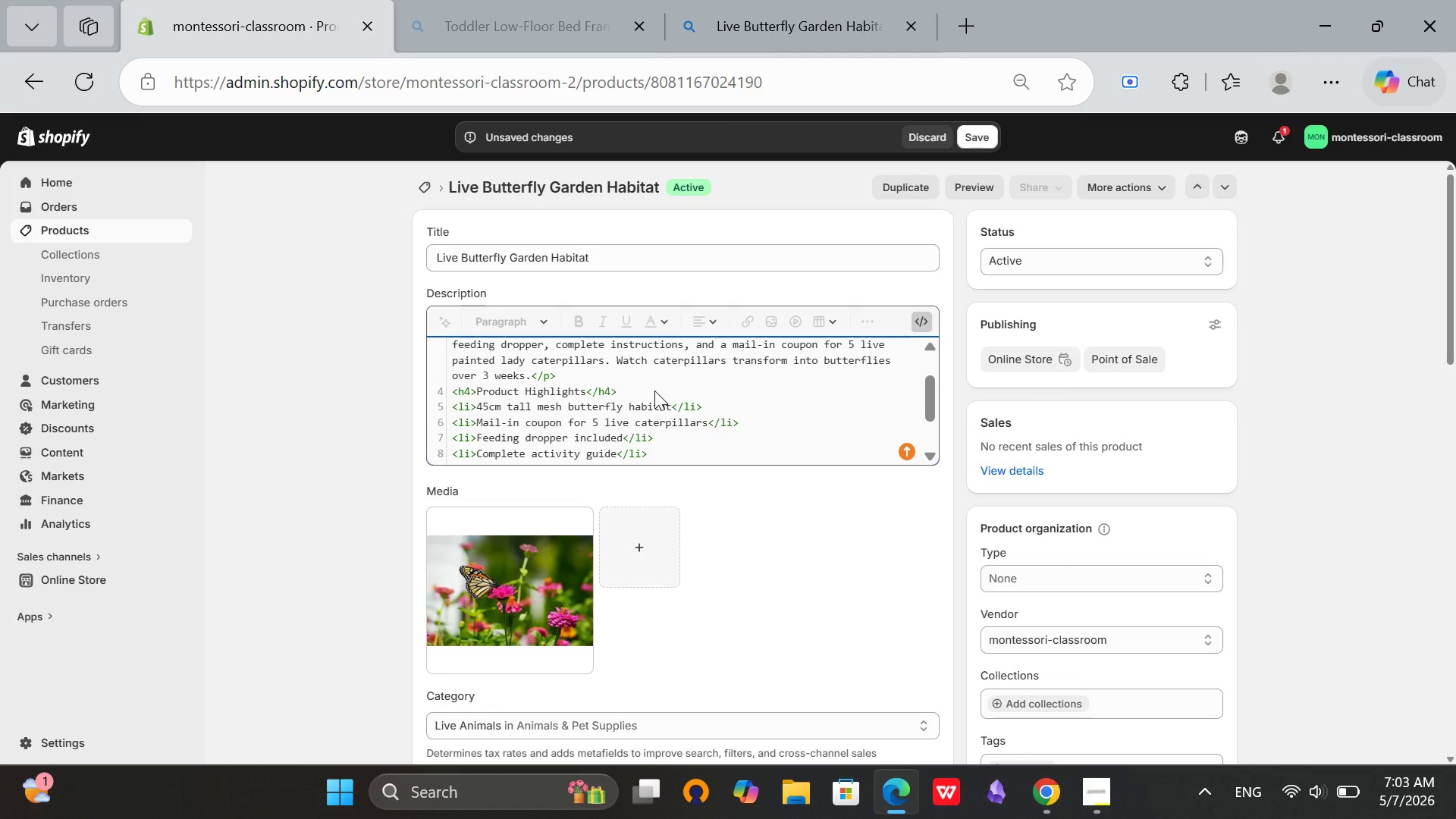 
key(Enter)
 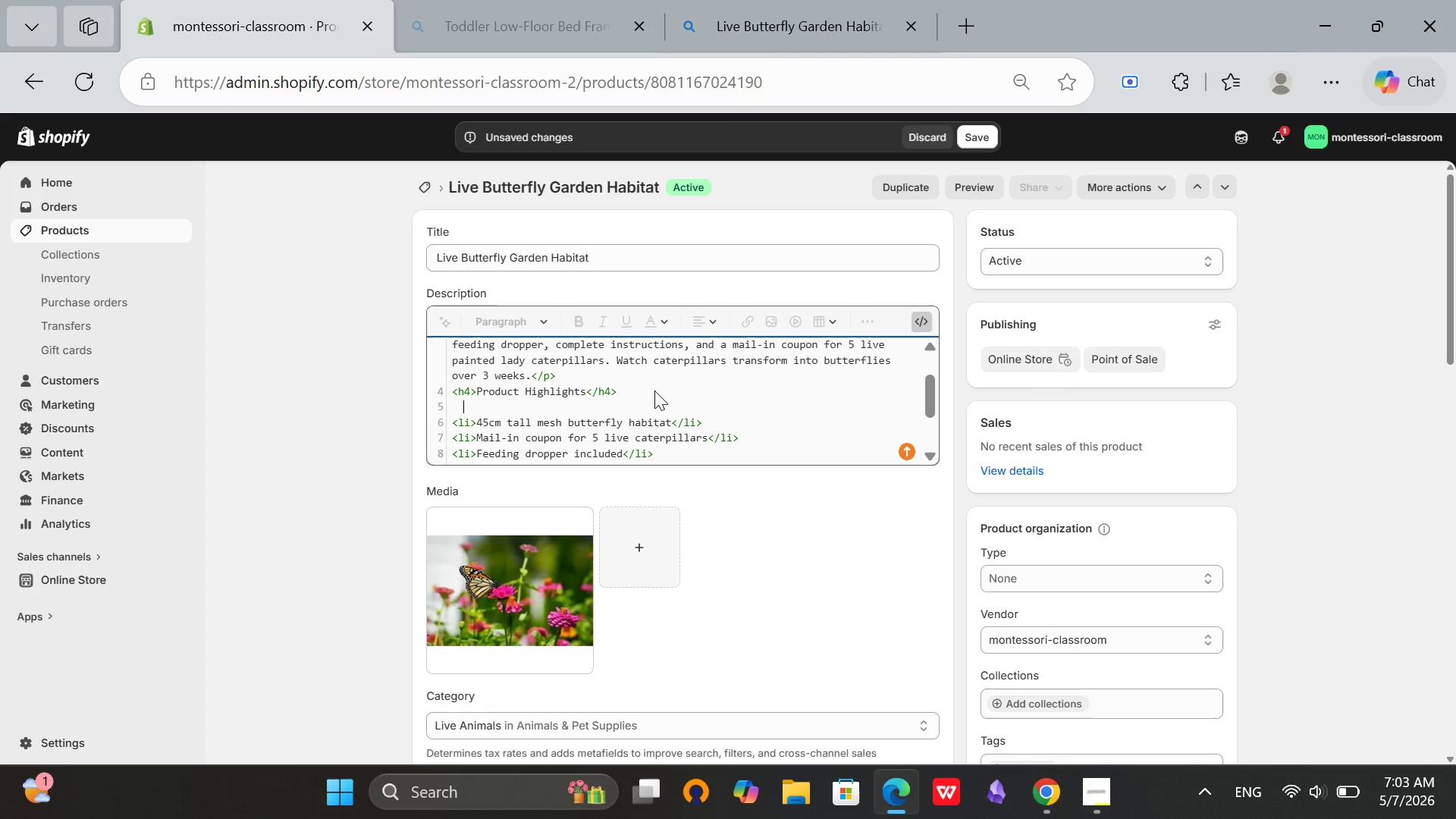 
key(Backspace)
type(<ul>)
 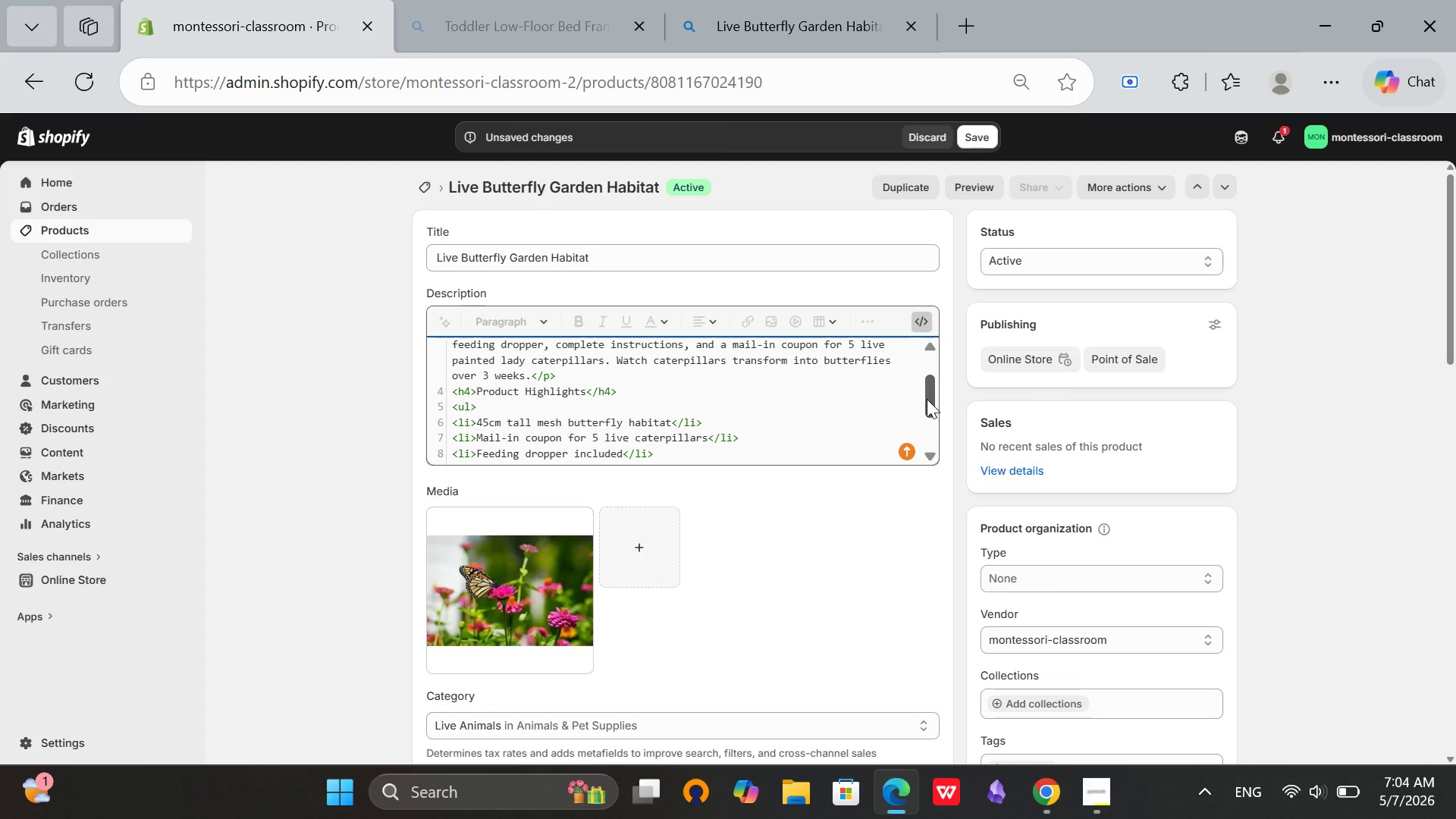 
left_click_drag(start_coordinate=[931, 391], to_coordinate=[931, 478])
 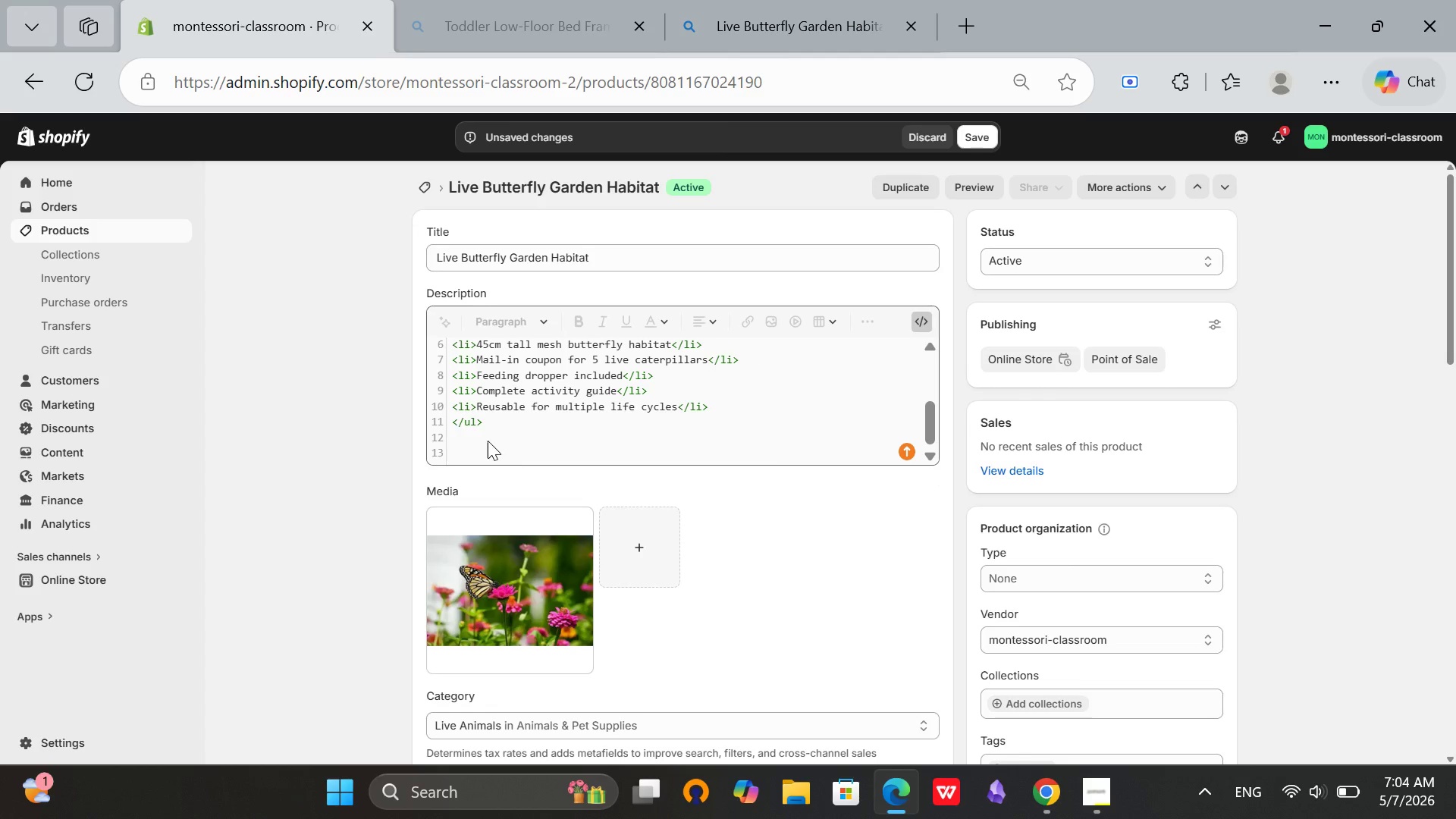 
left_click([488, 441])
 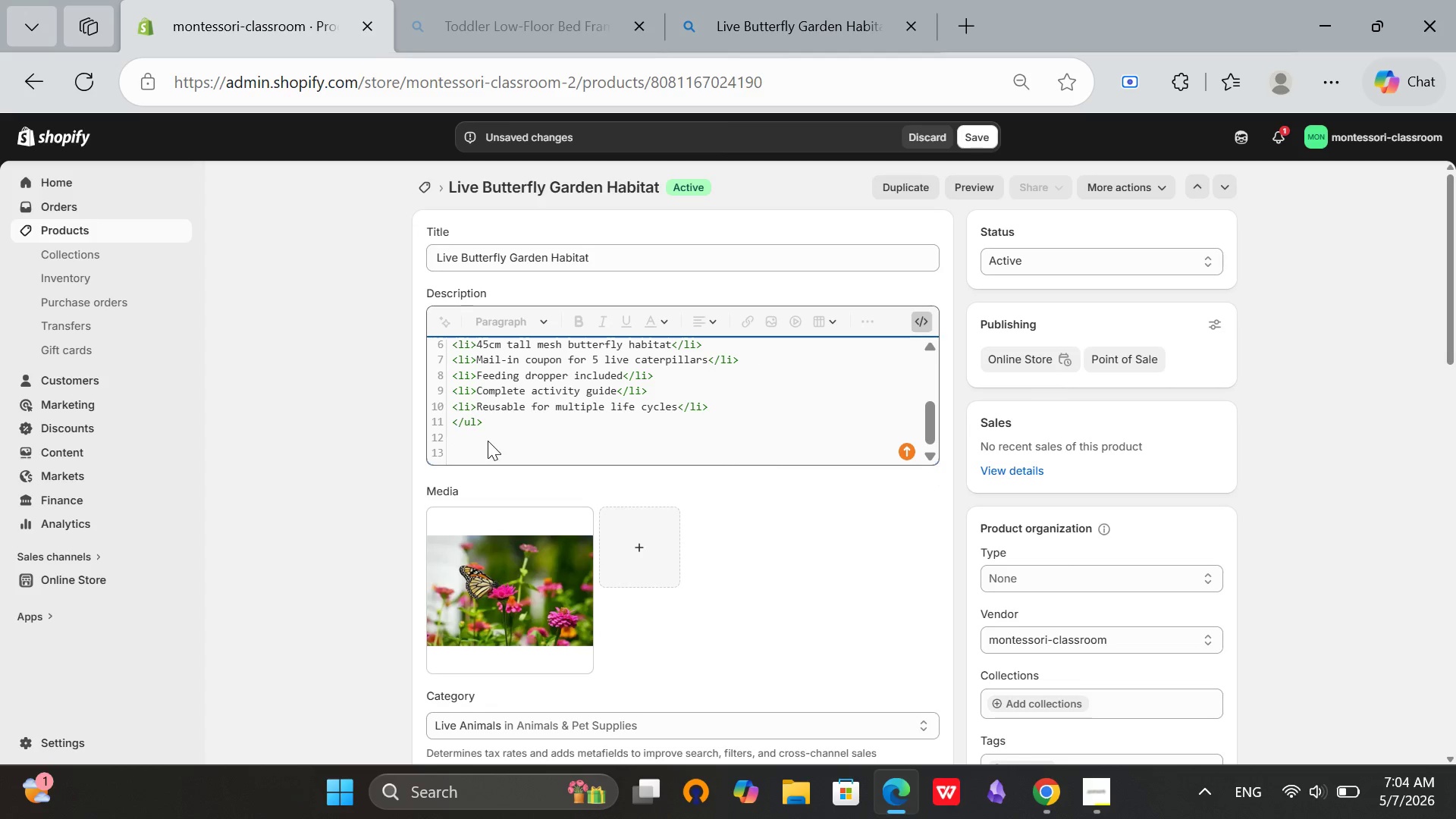 
type(<h4>Specificatins)
 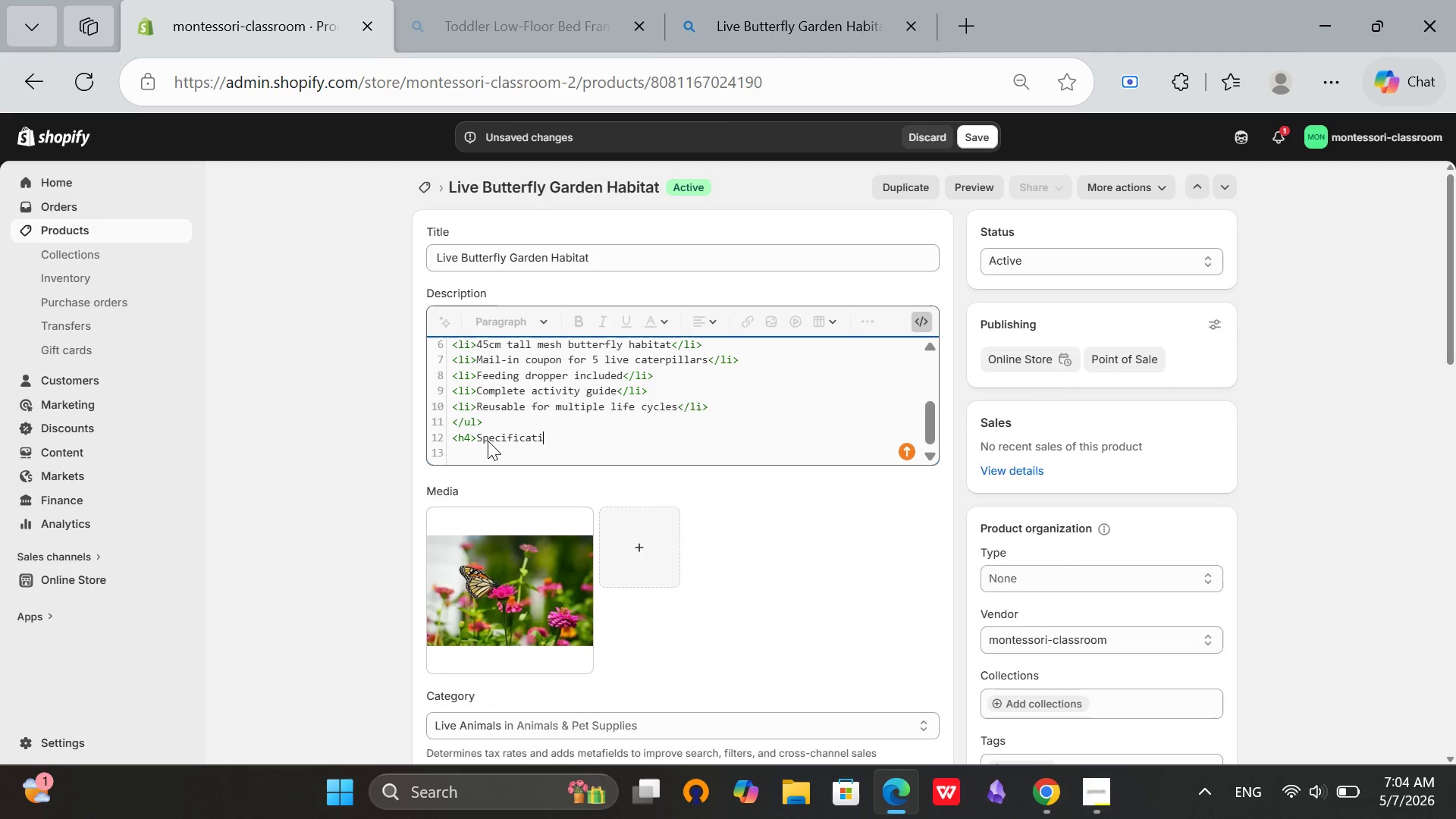 
 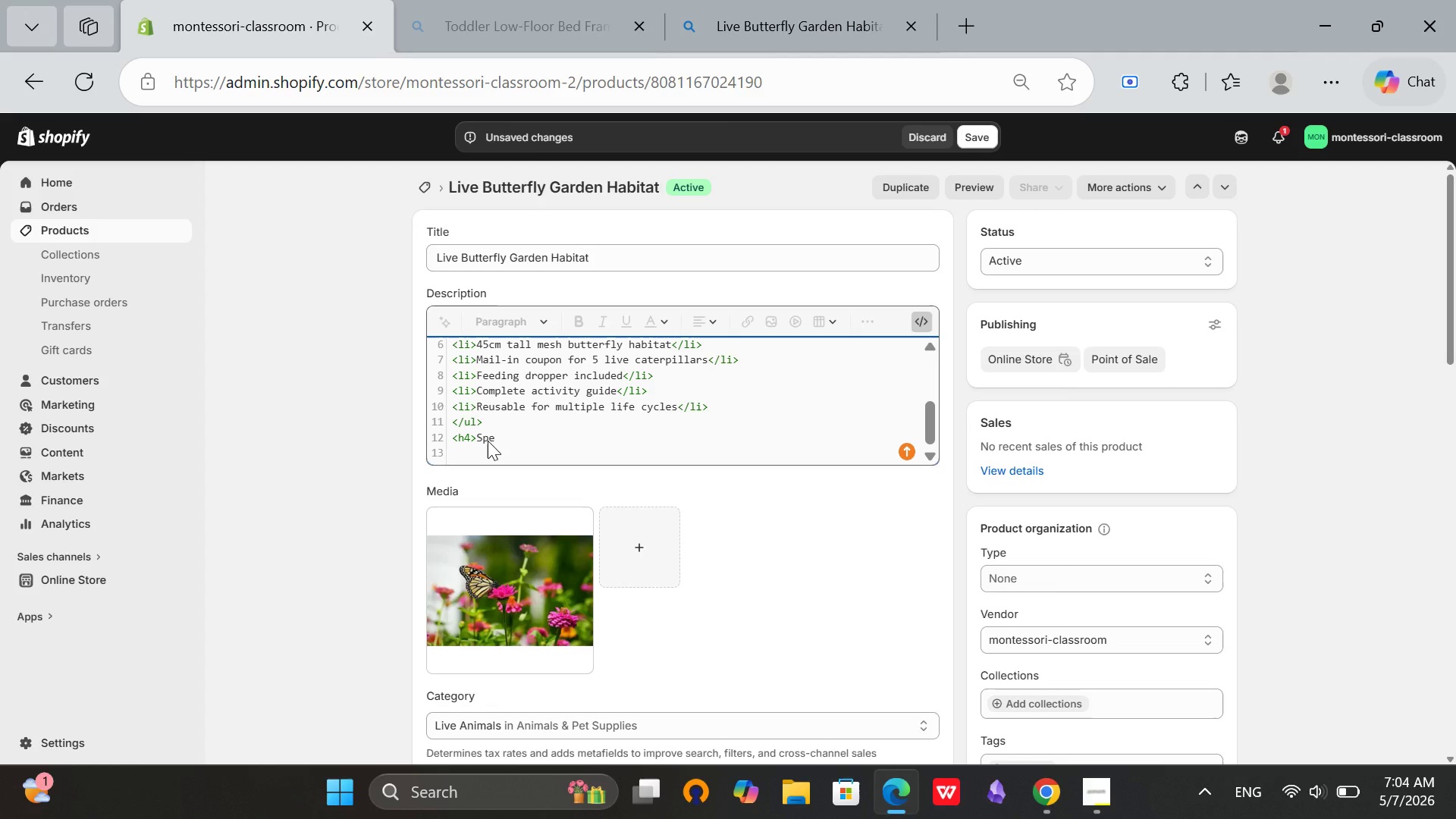 
hold_key(key=O, duration=0.33)
 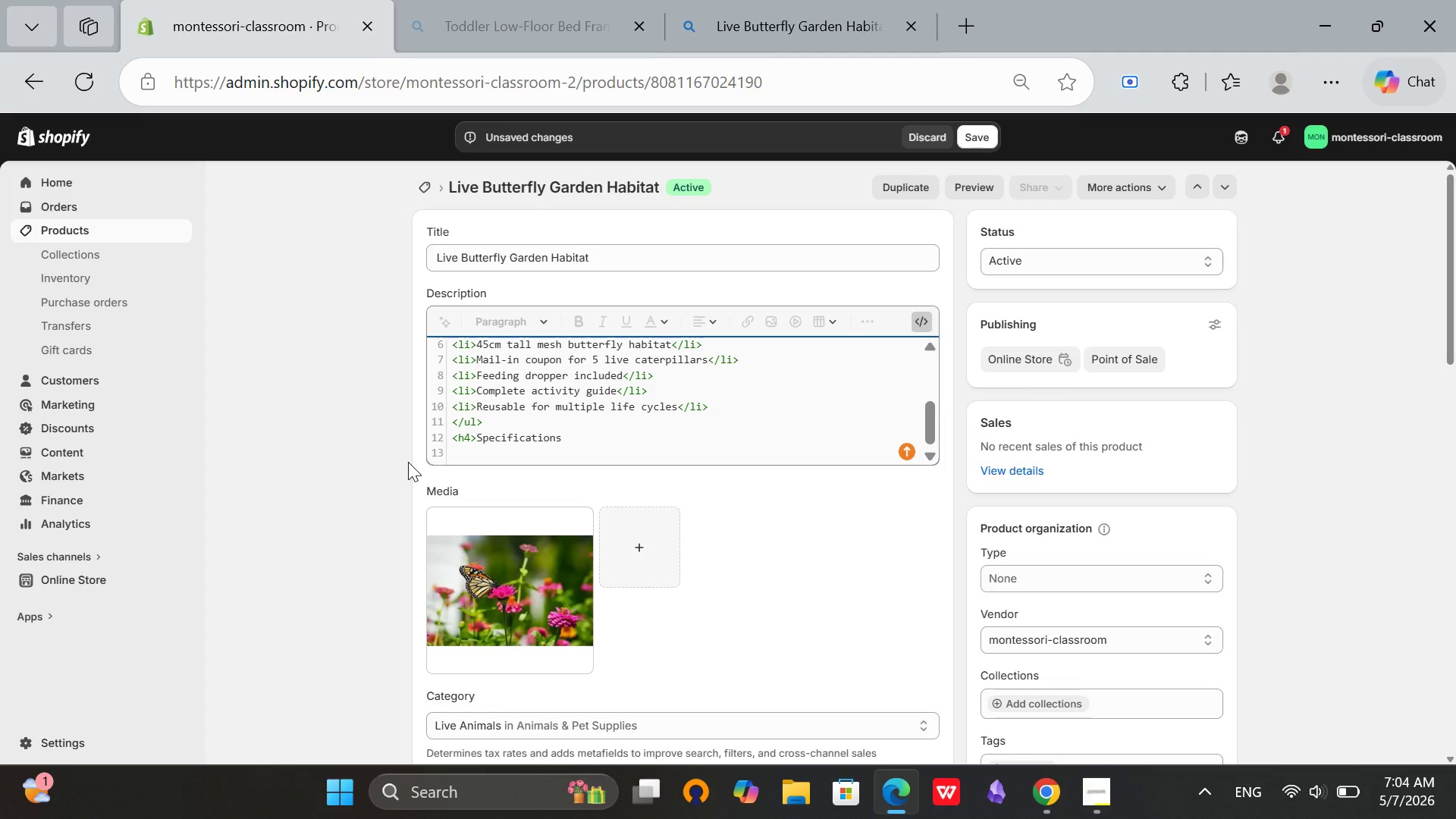 
type(:</h4>)
 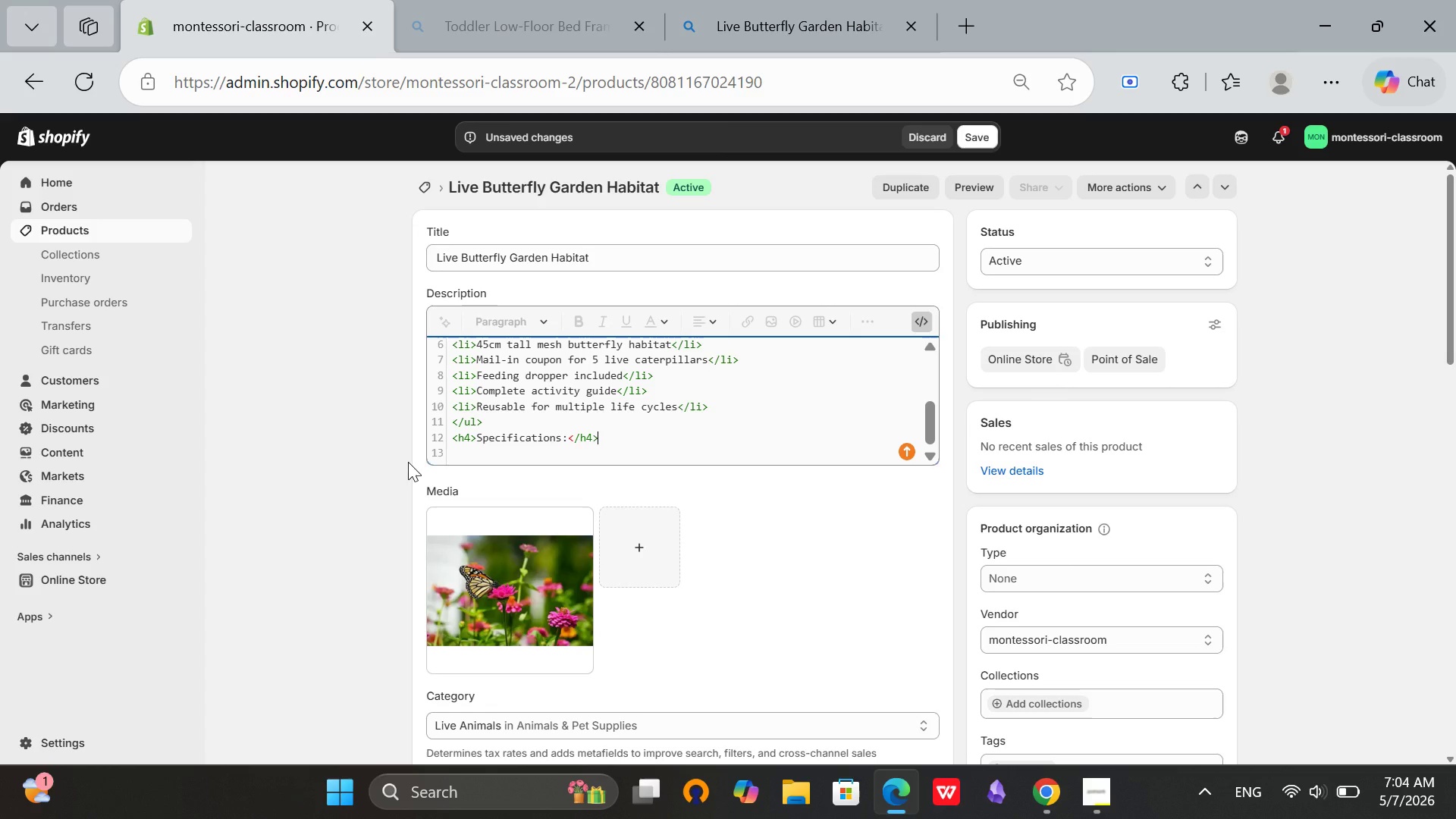 
key(Enter)
 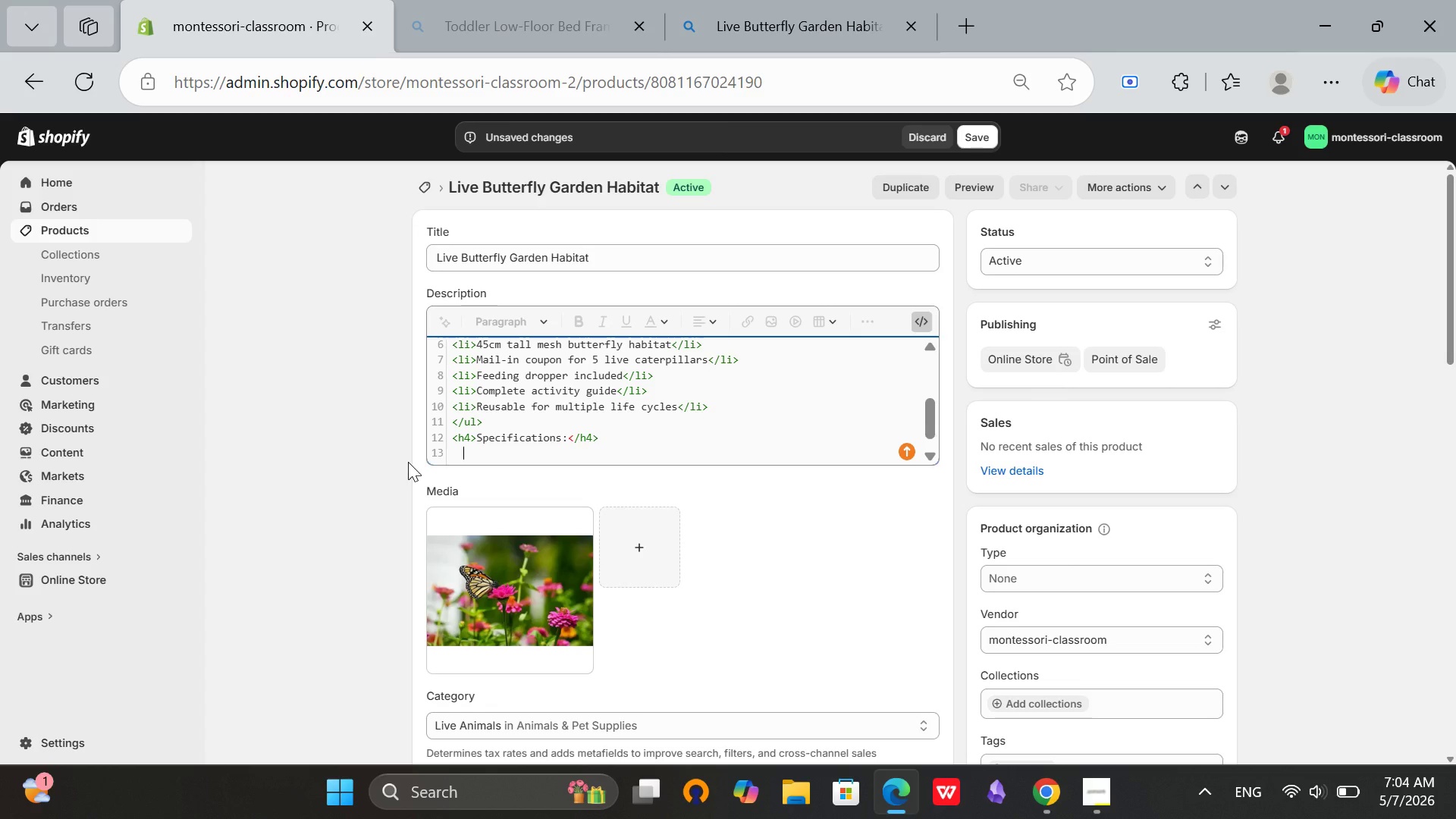 
key(Backspace)
type(<ul>)
 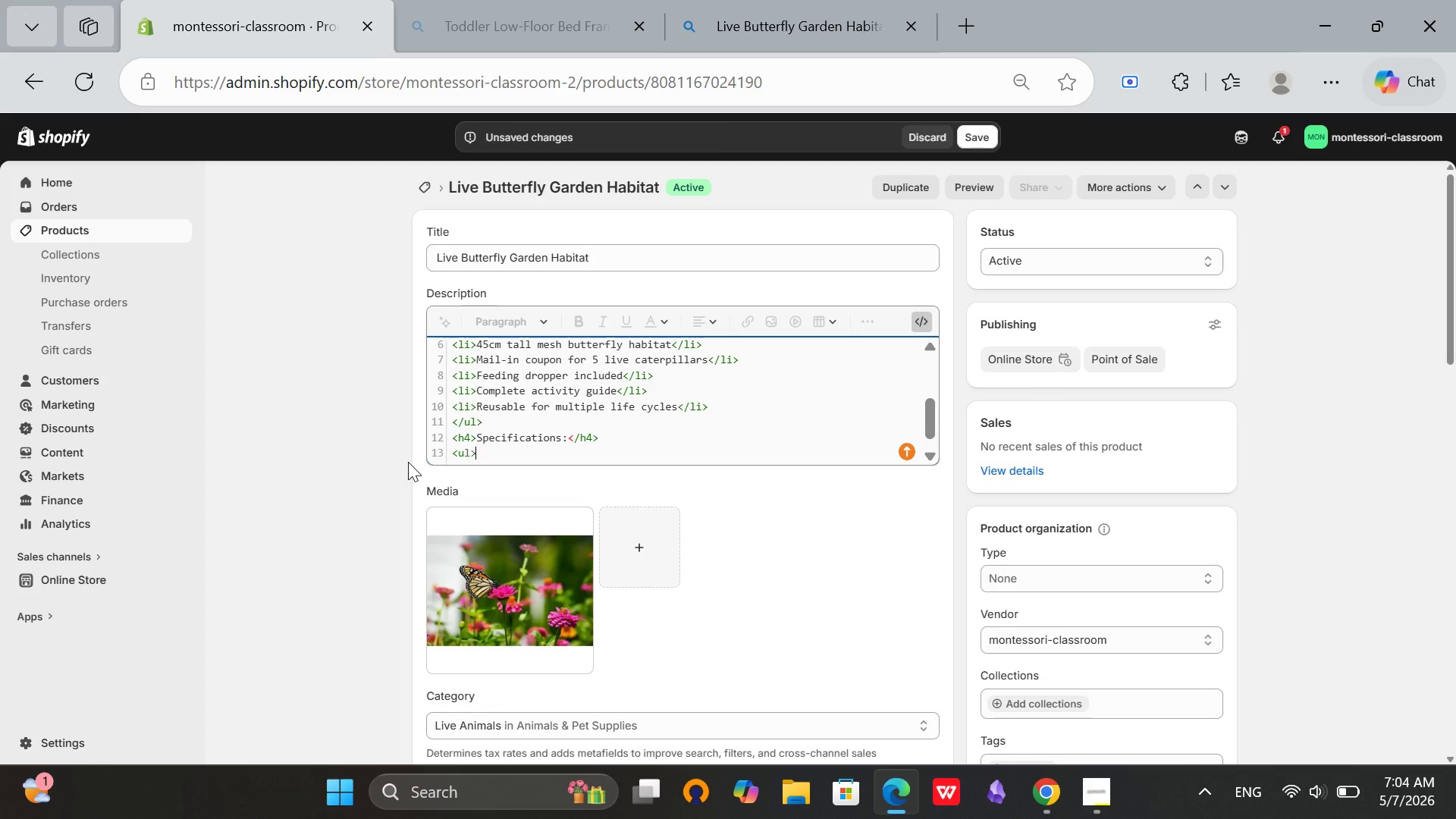 
key(Enter)
 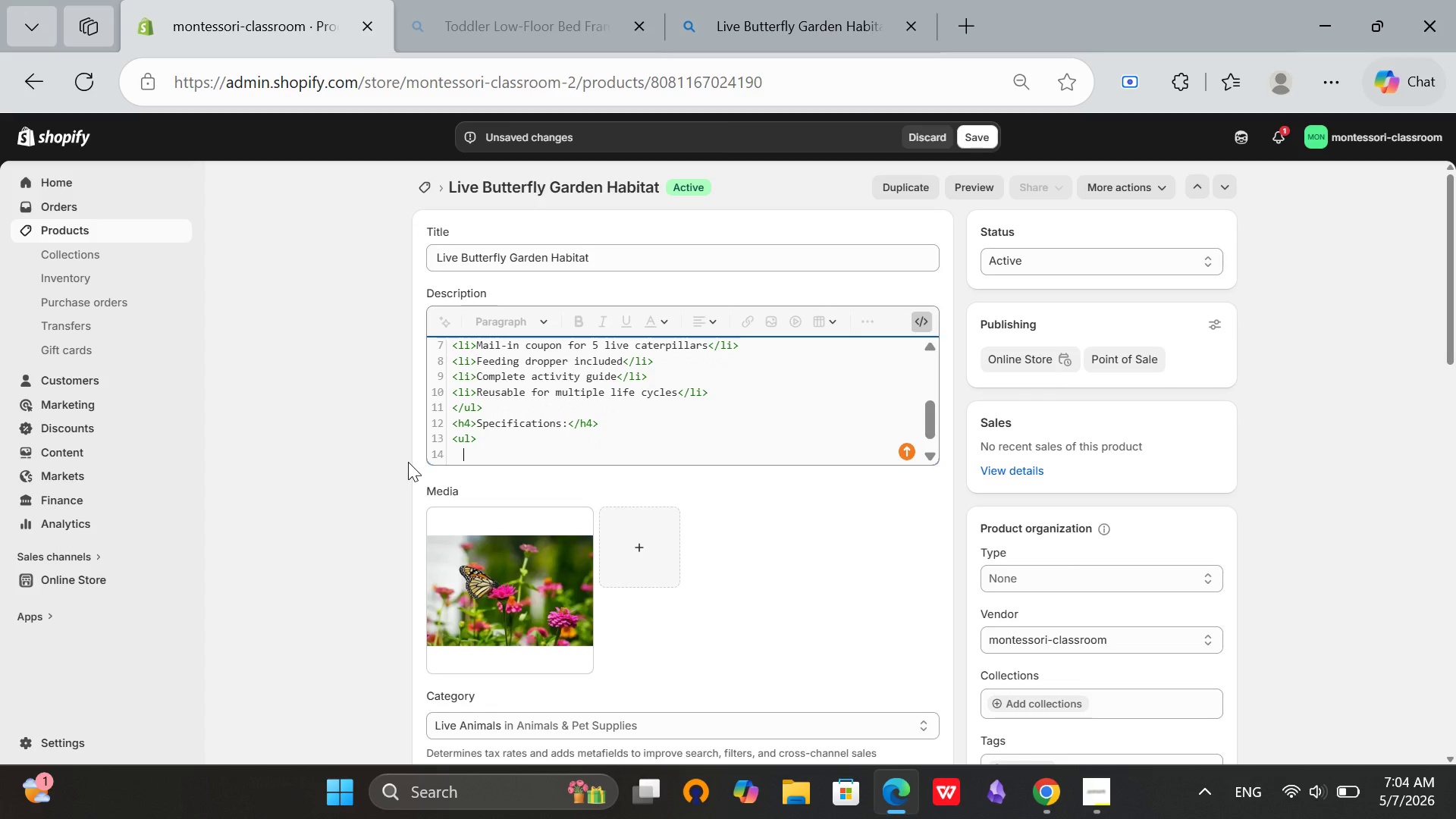 
type(<li>Habitat material: Mesh)
 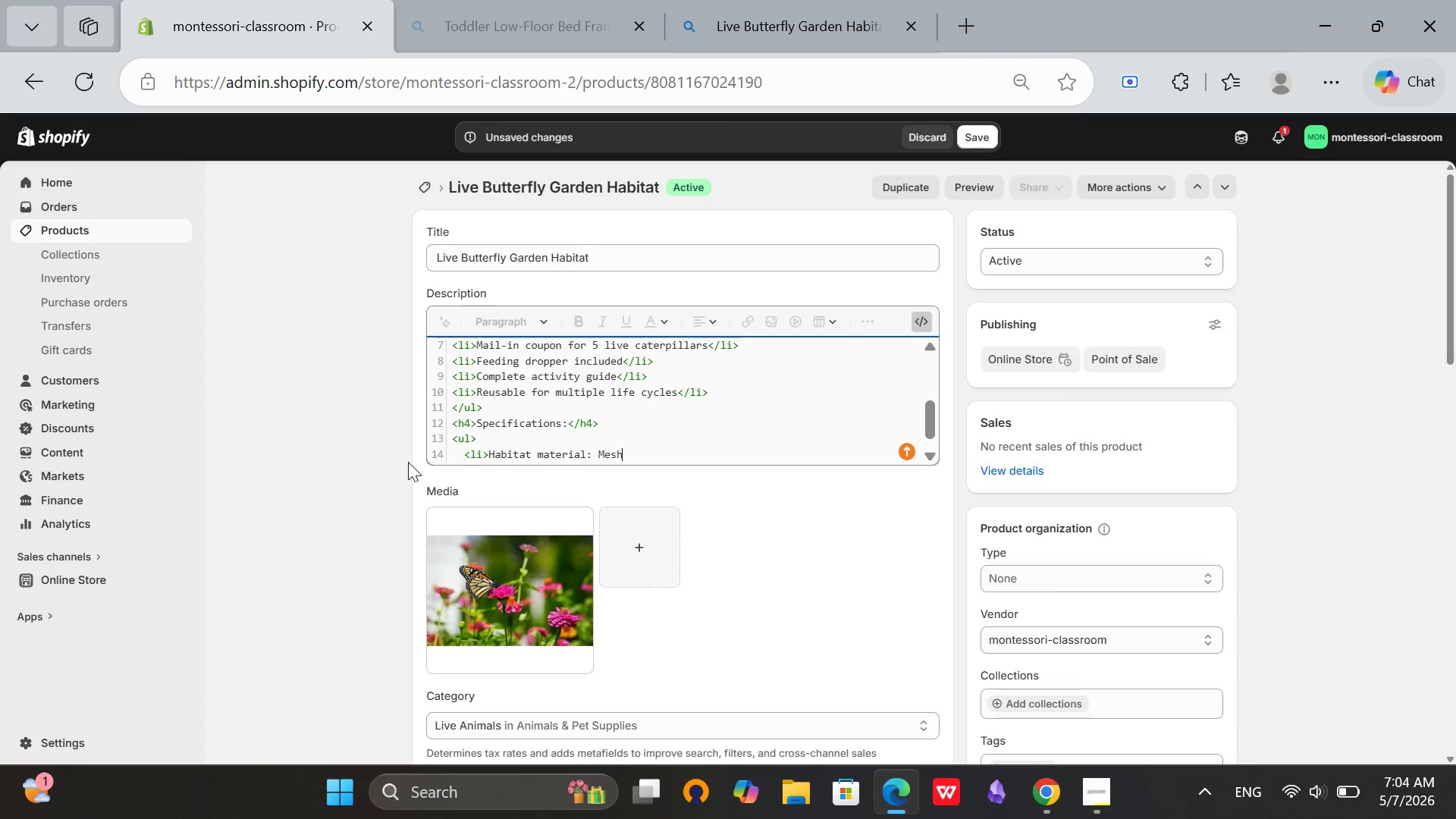 
type( with PVC frame</li>)
 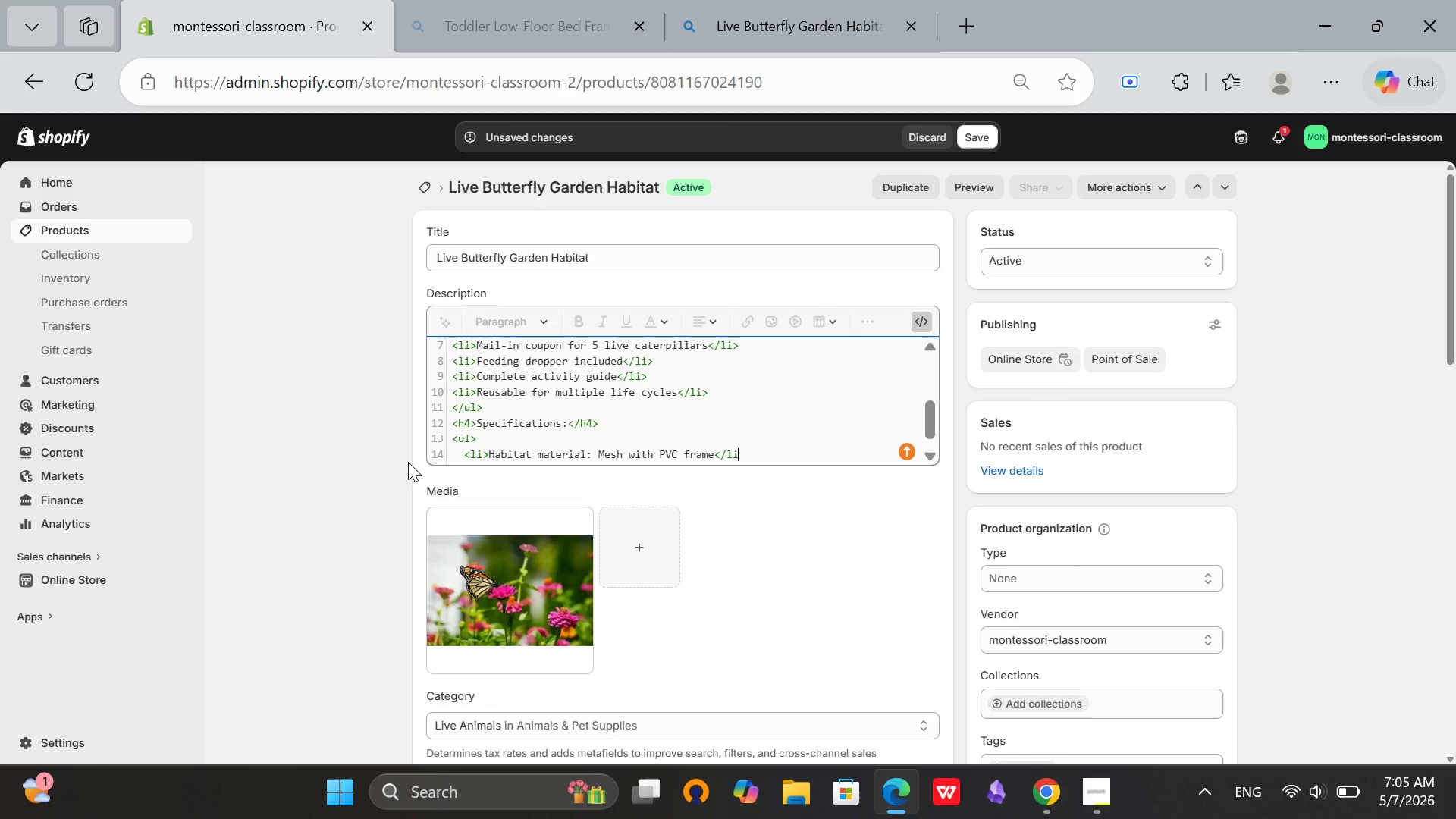 
key(Enter)
 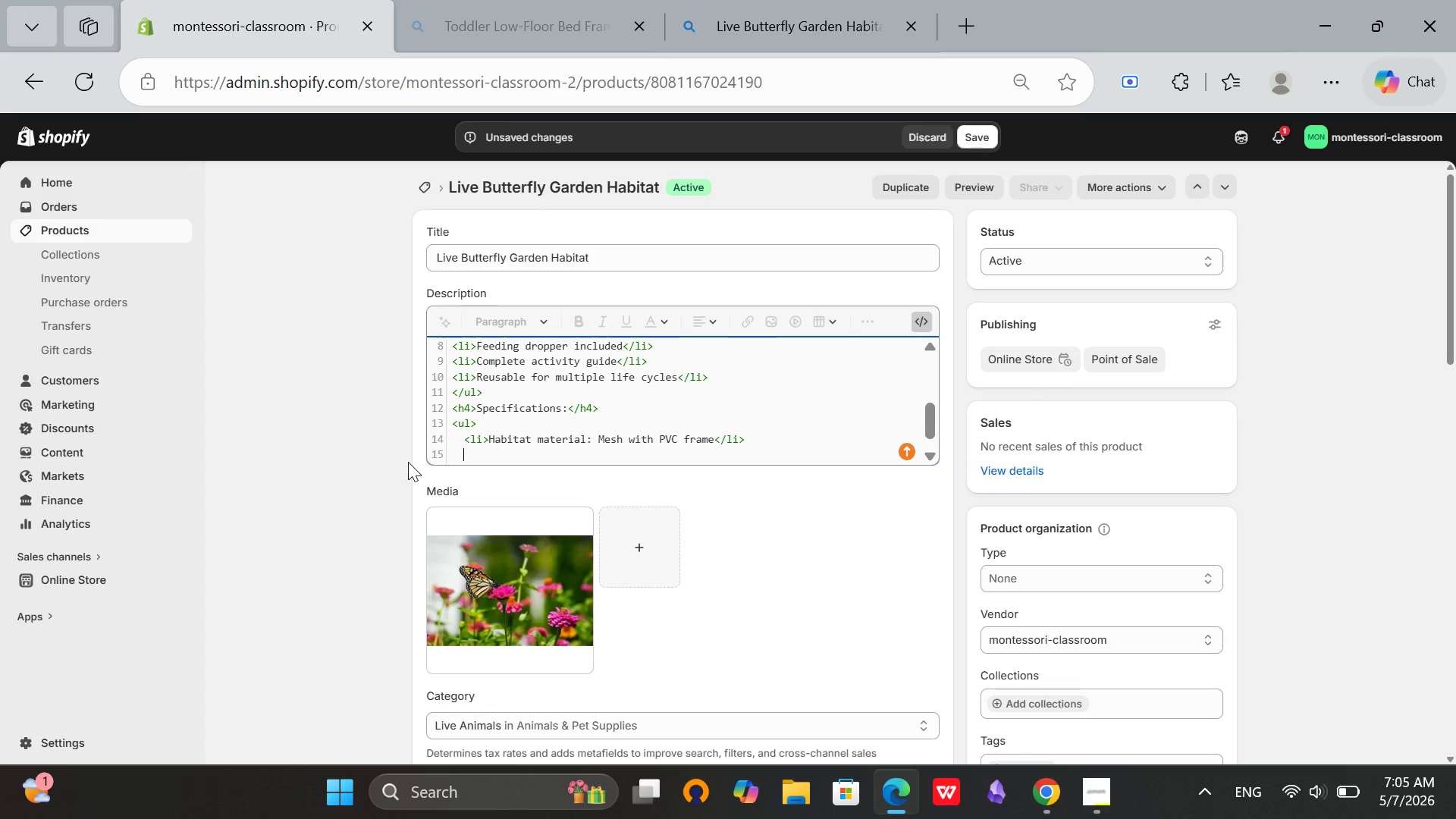 
type(<li>hA)
key(Backspace)
key(Backspace)
type(Hab)
 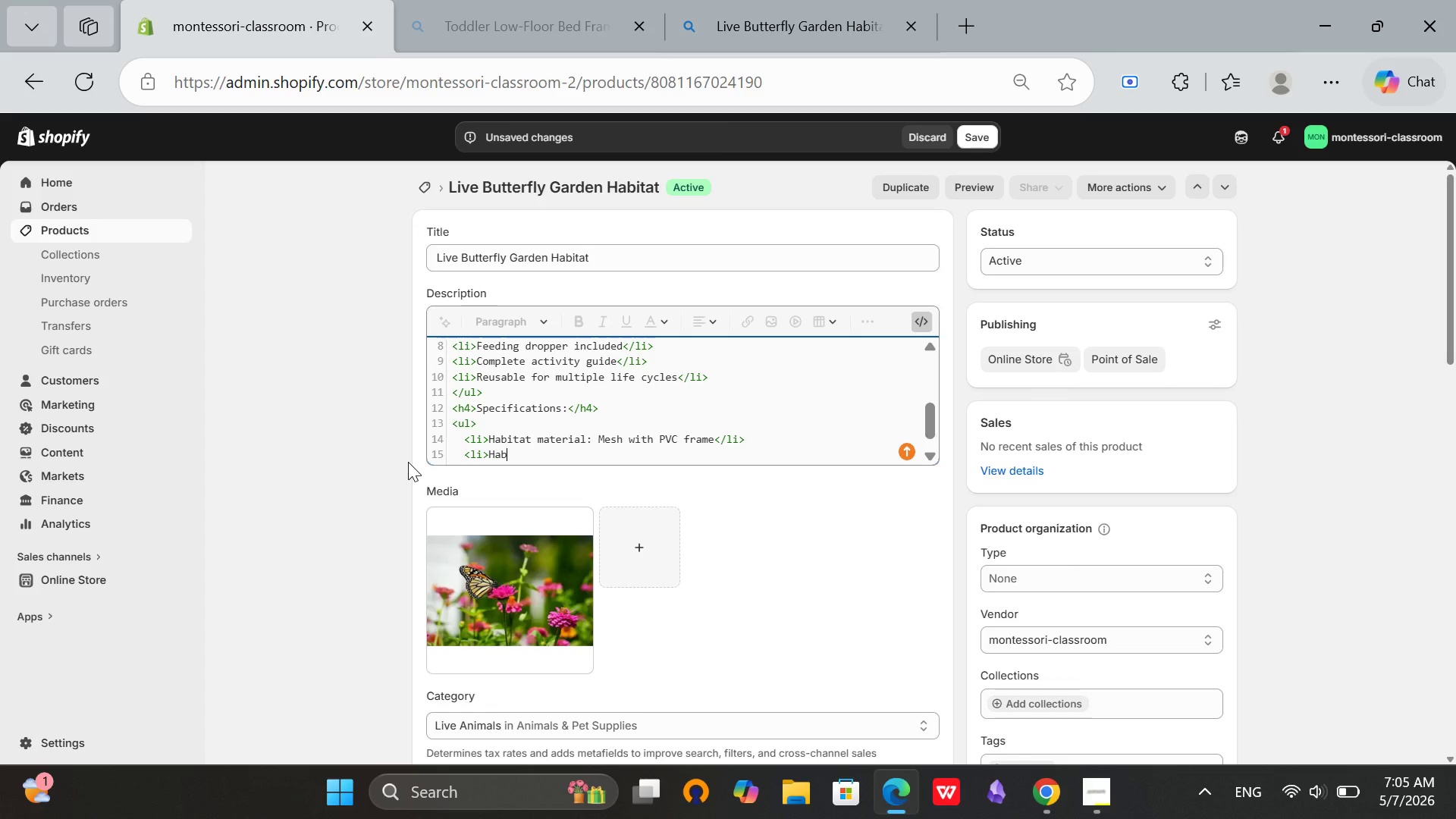 
wait(39.81)
 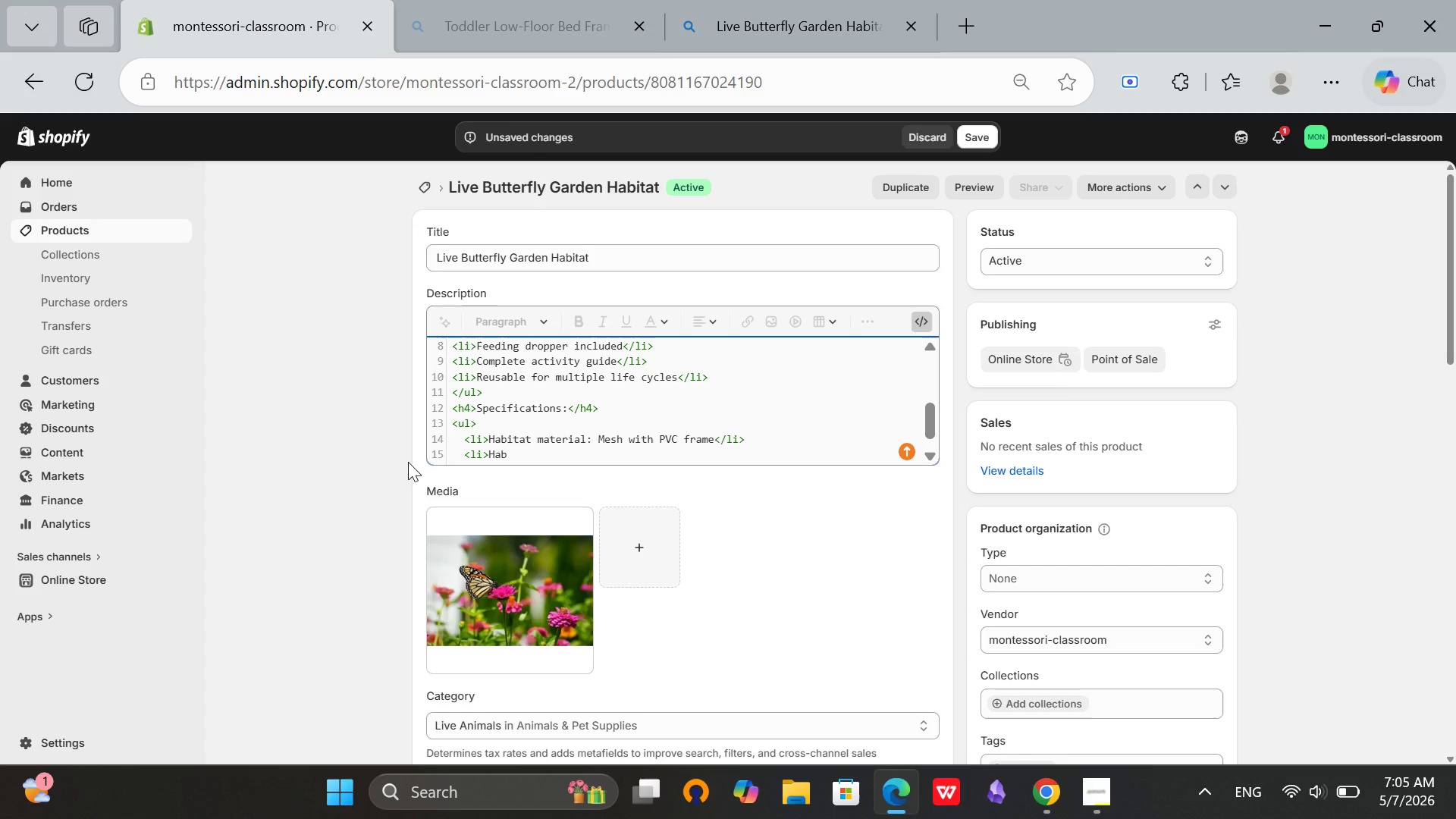 
type(itat dimensions: 30cm L x 30cm W x)
 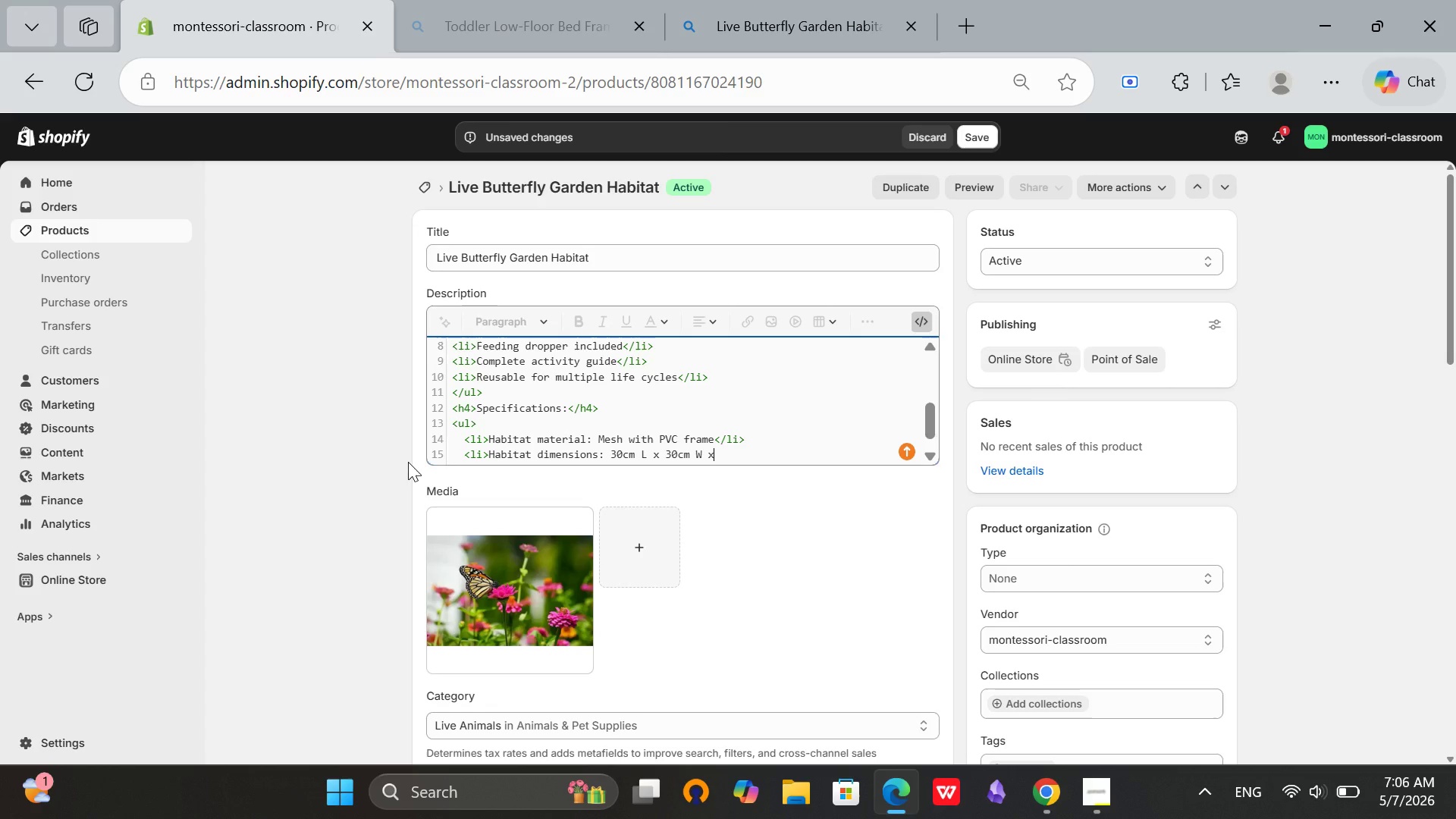 
type( 30cm H</li>)
 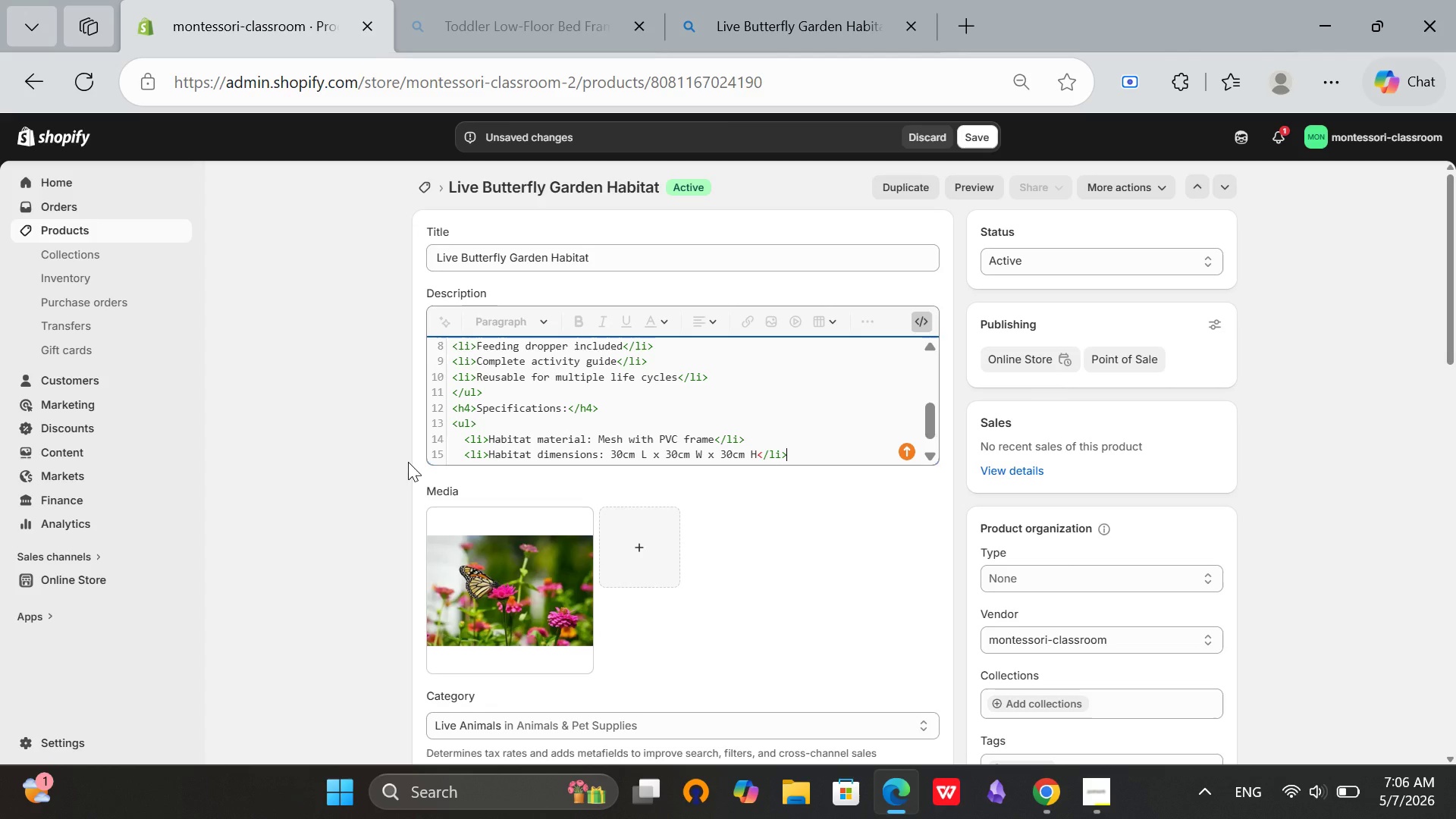 
key(Enter)
 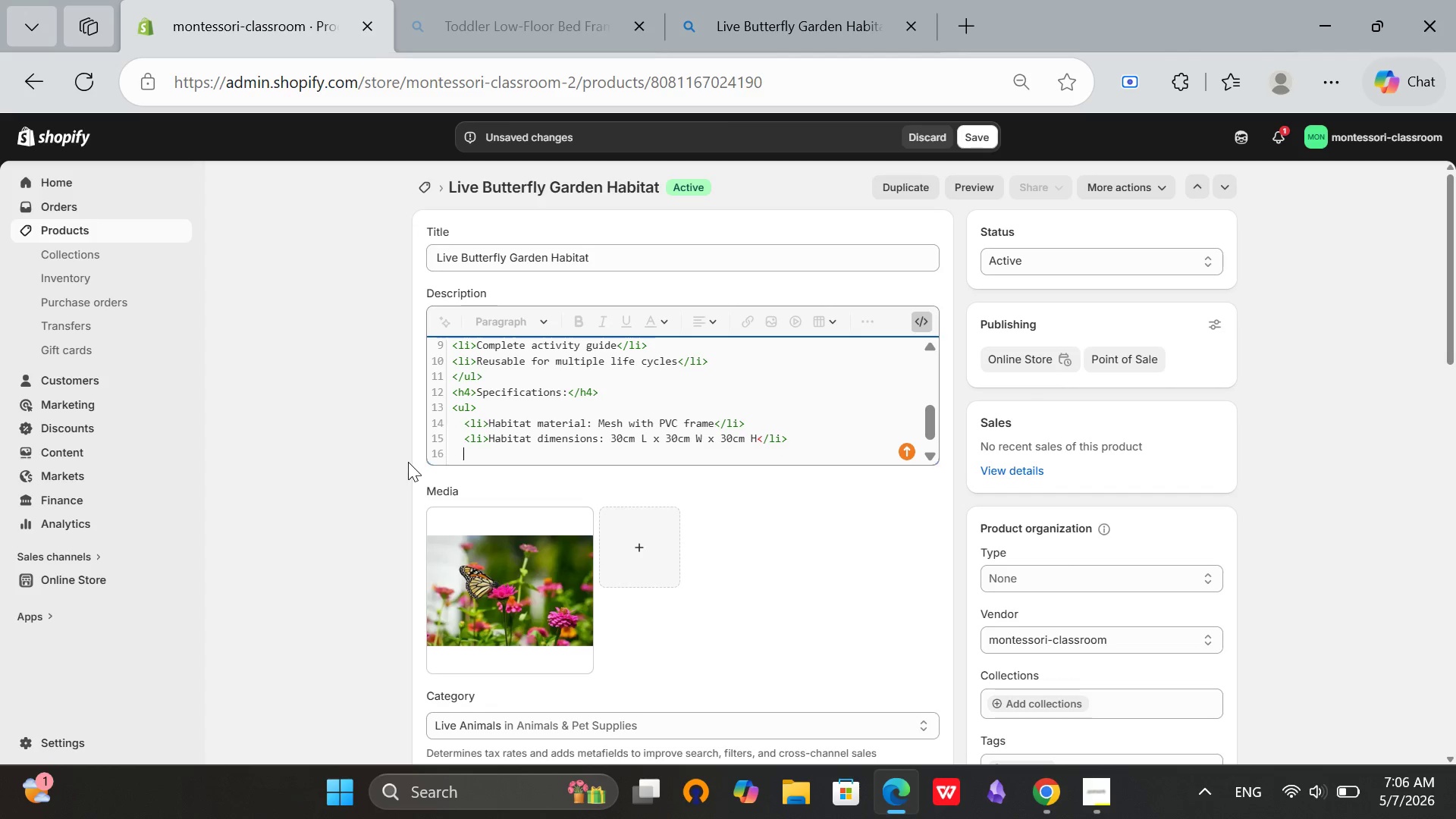 
type(<li>)
 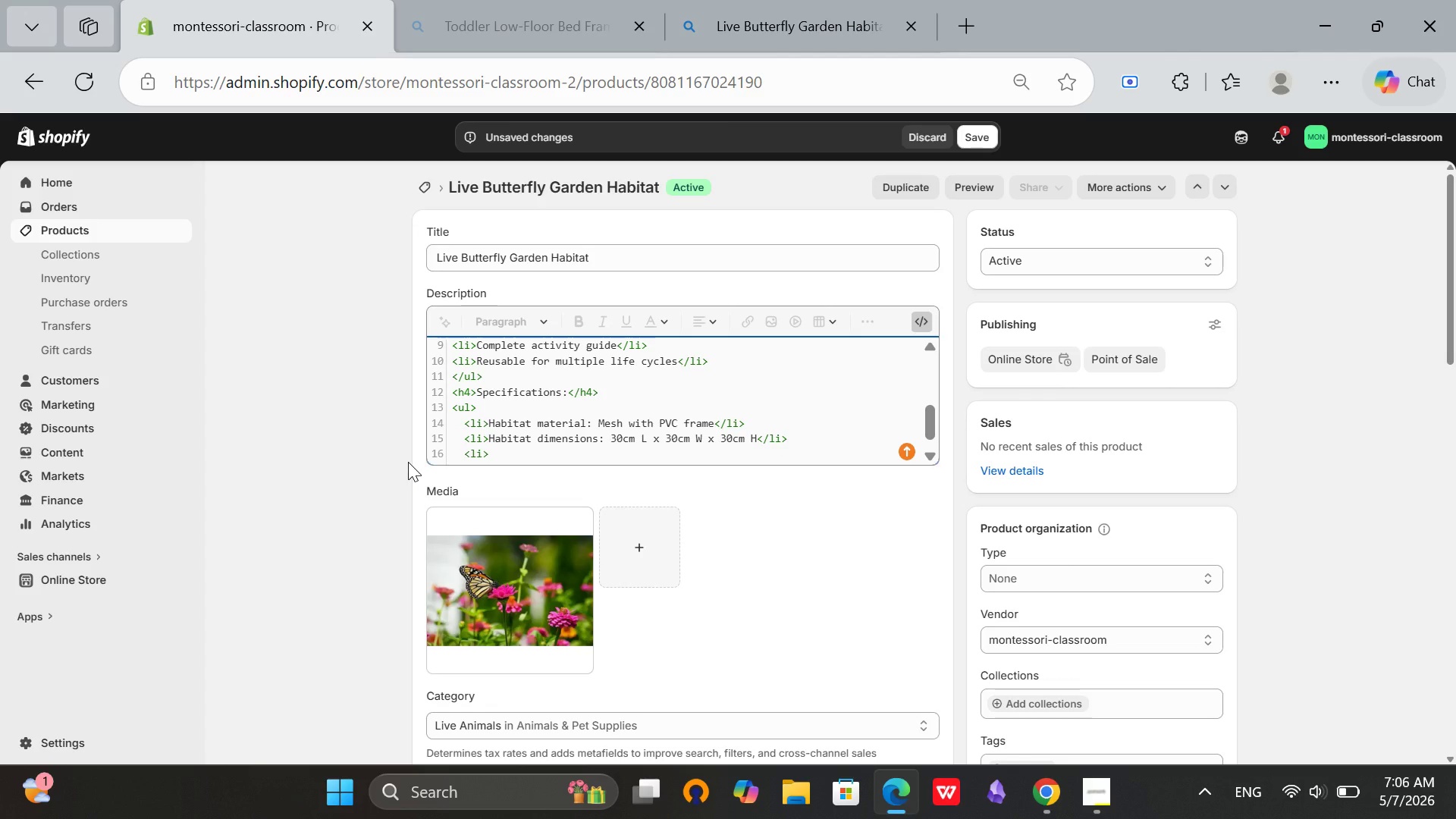 
type(Habitat weight: 1.2g</li>)
 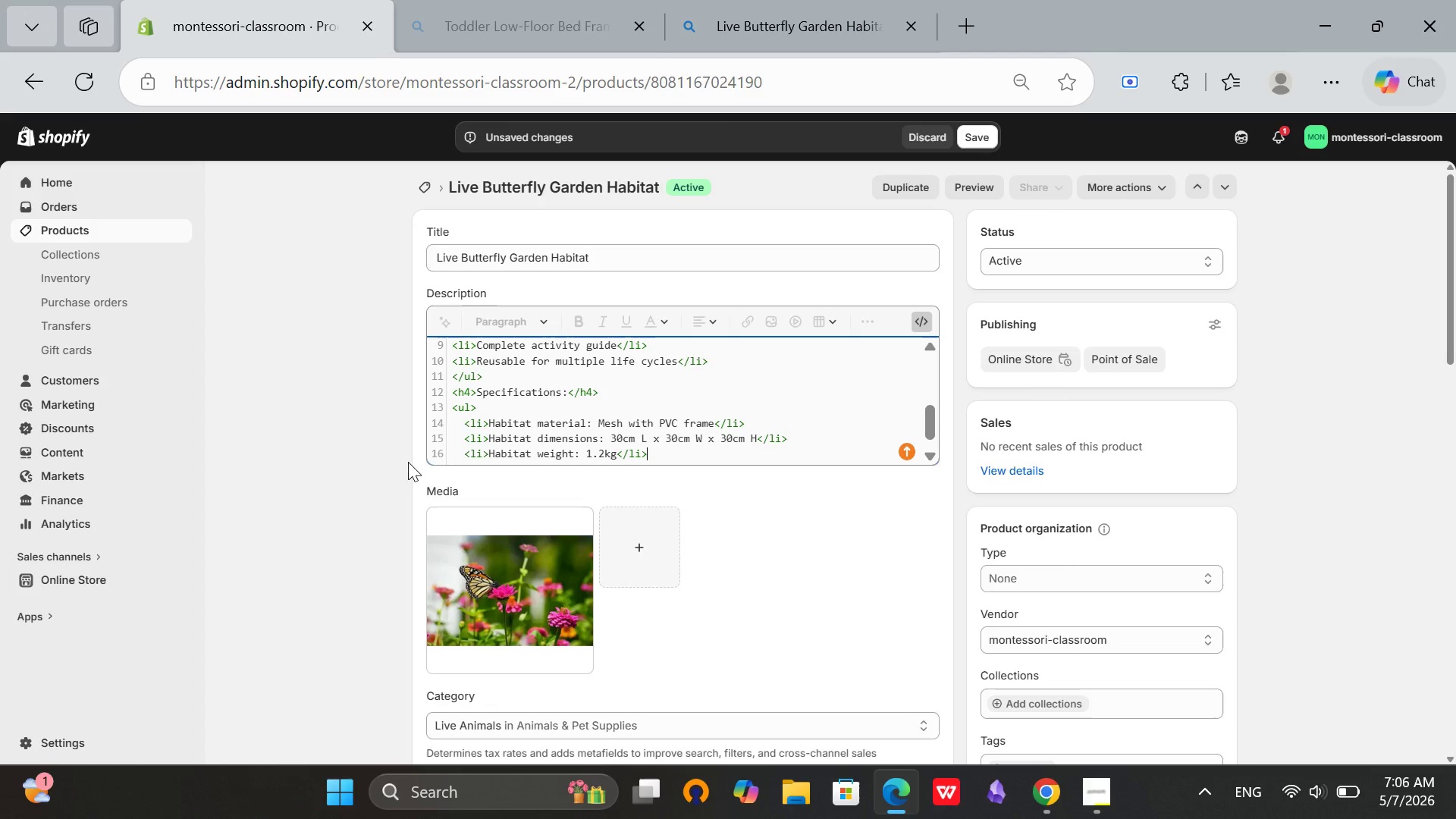 
 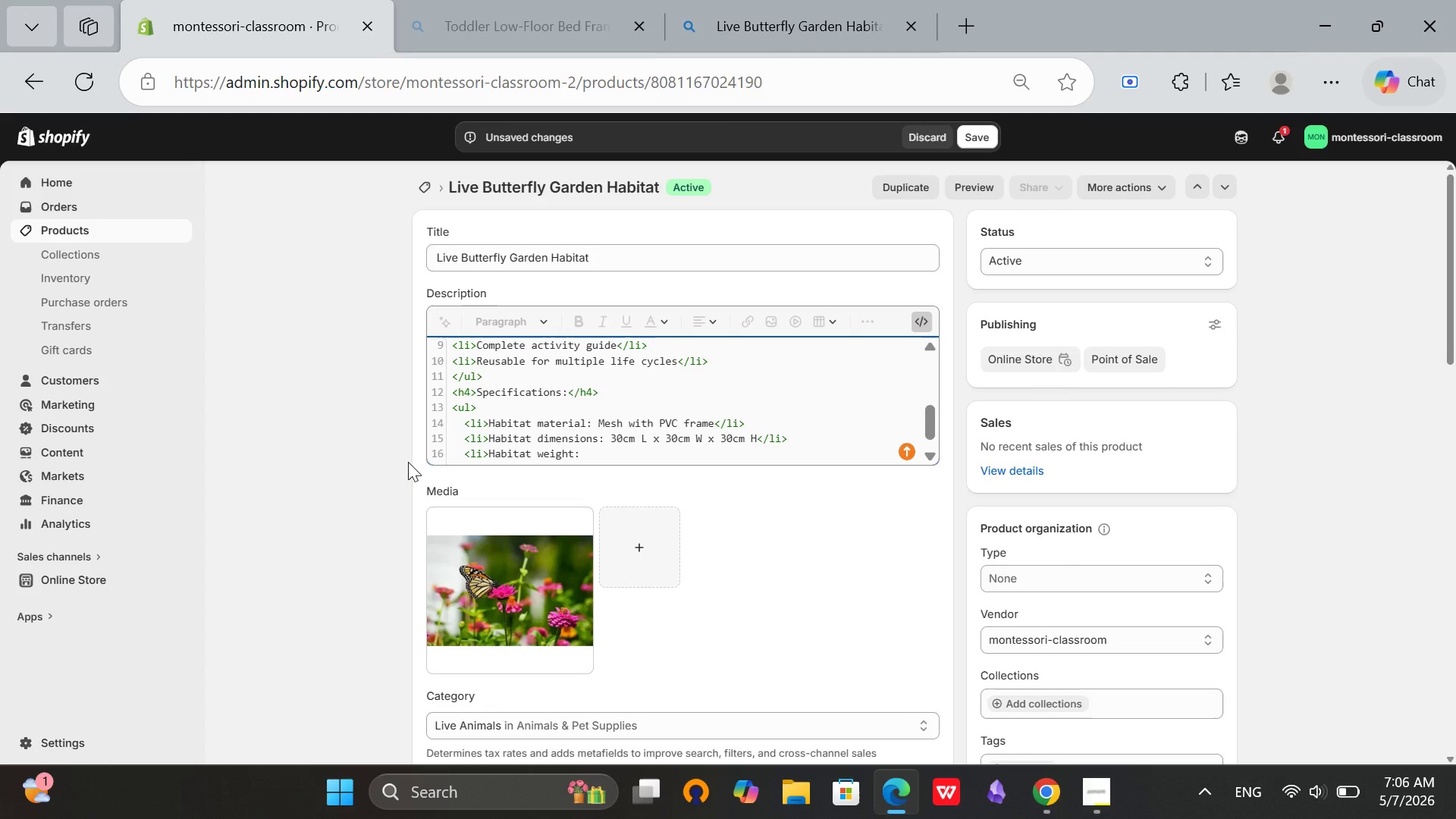 
hold_key(key=K, duration=0.31)
 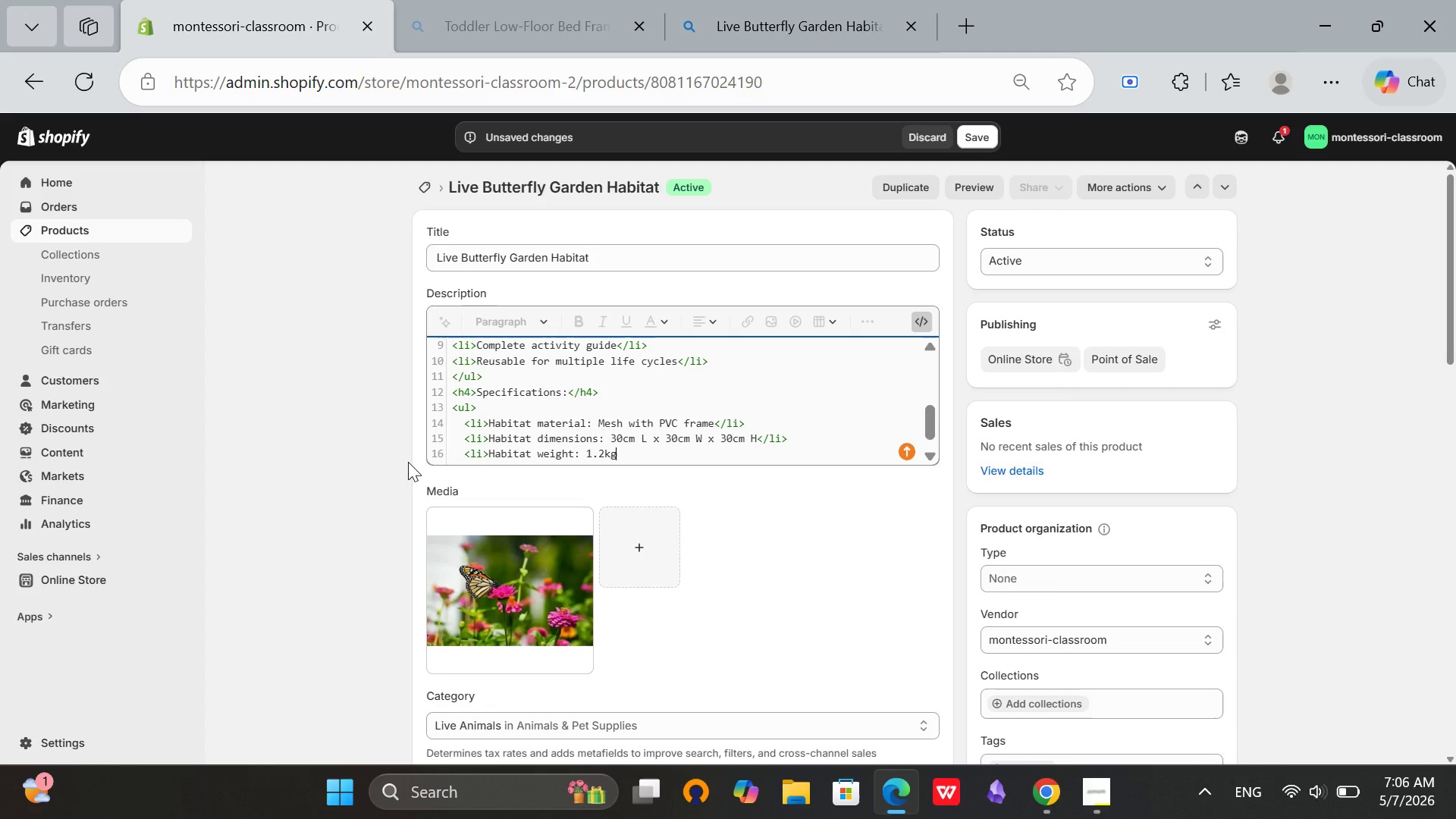 
key(Enter)
 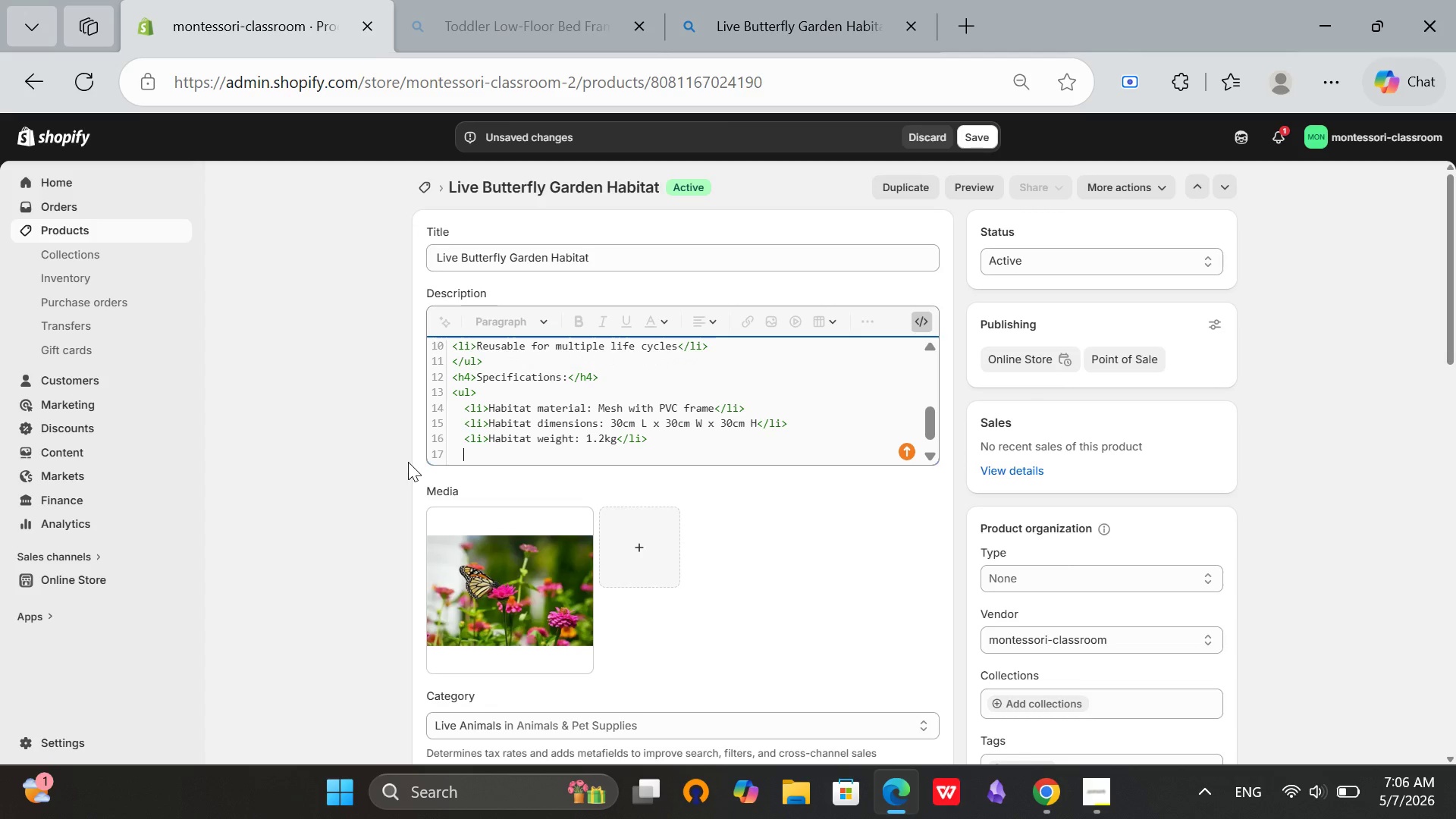 
type(<li>Metamorphosis time: )
 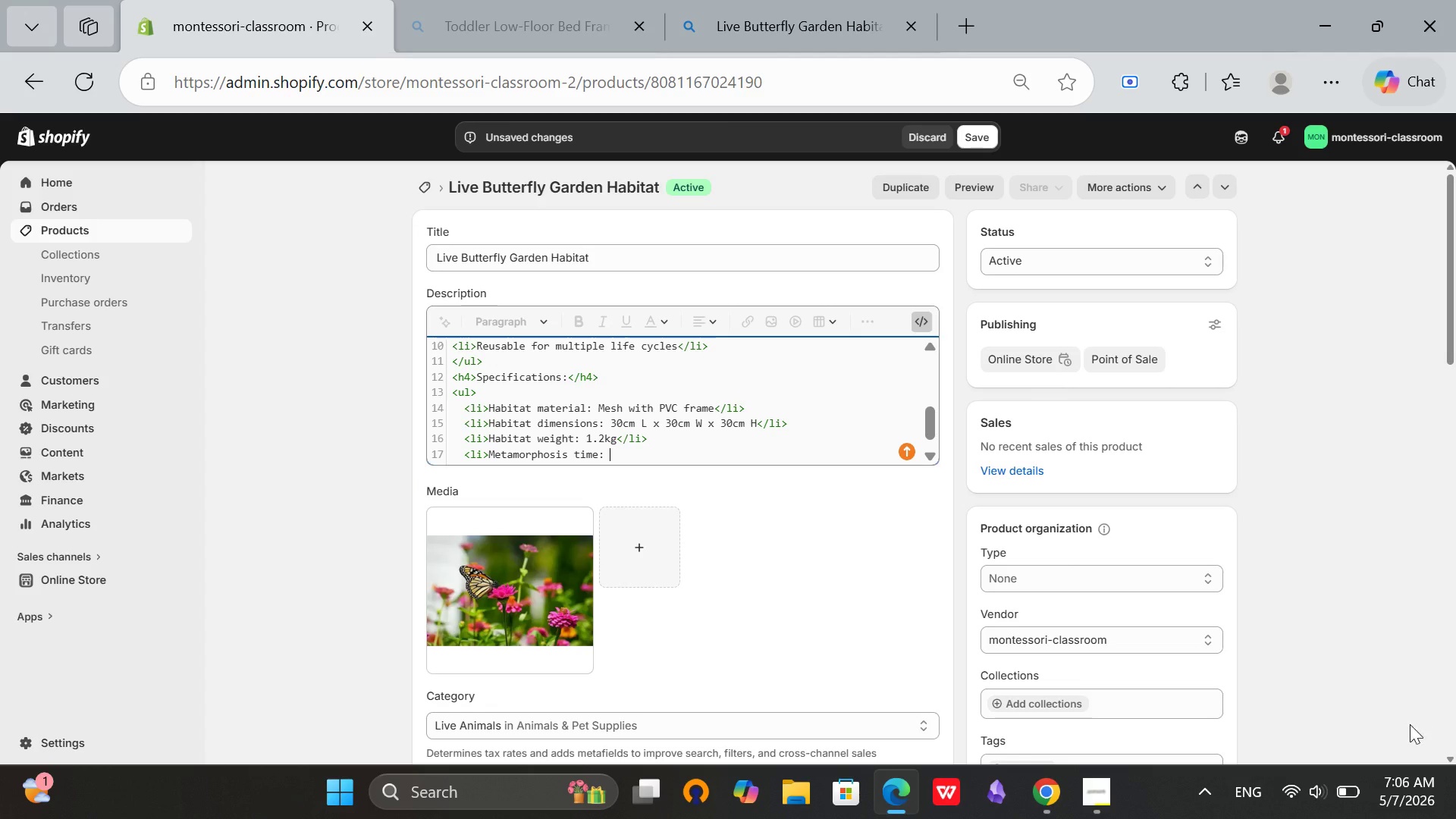 
left_click([1323, 818])
 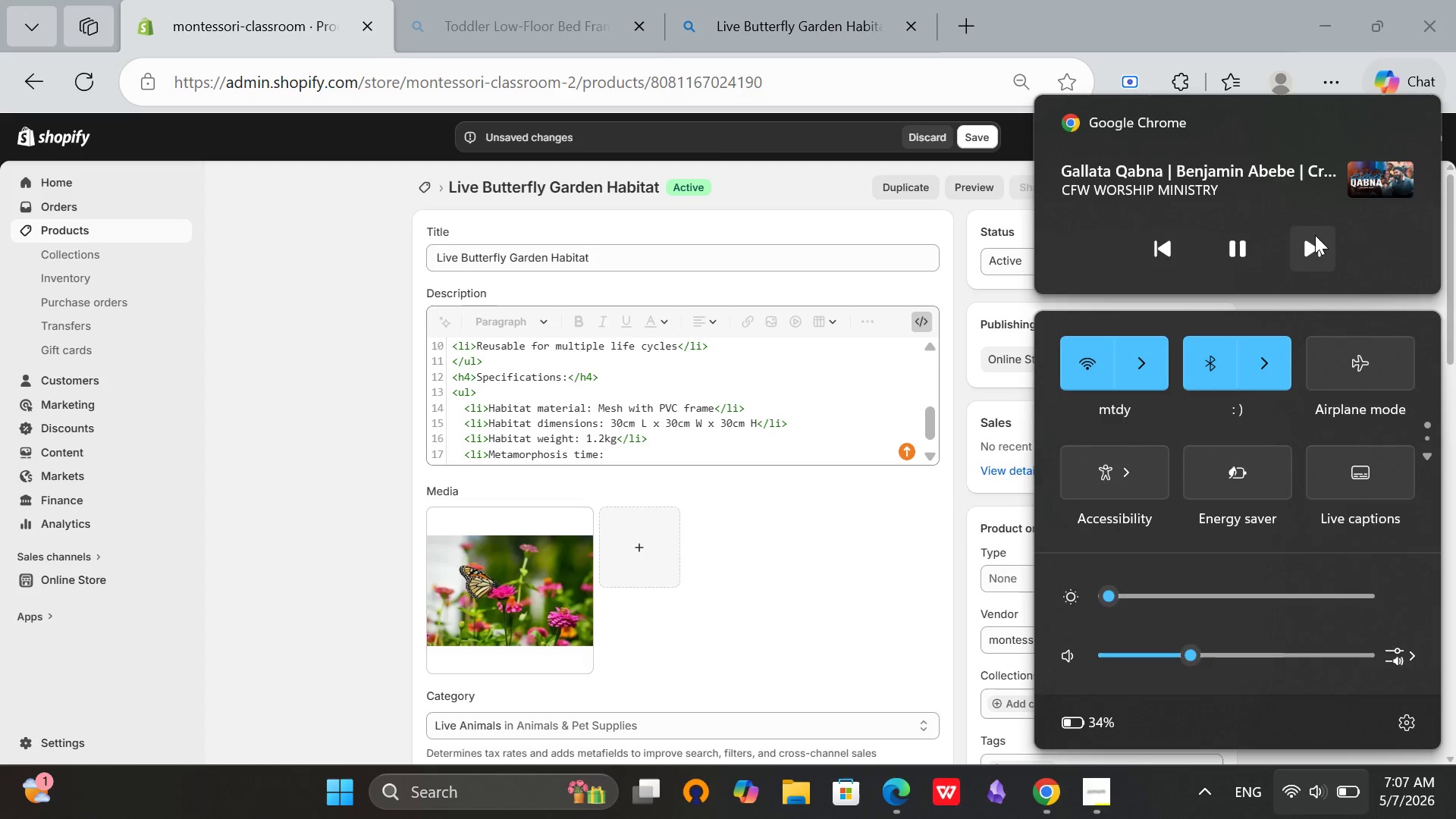 
left_click([1313, 242])
 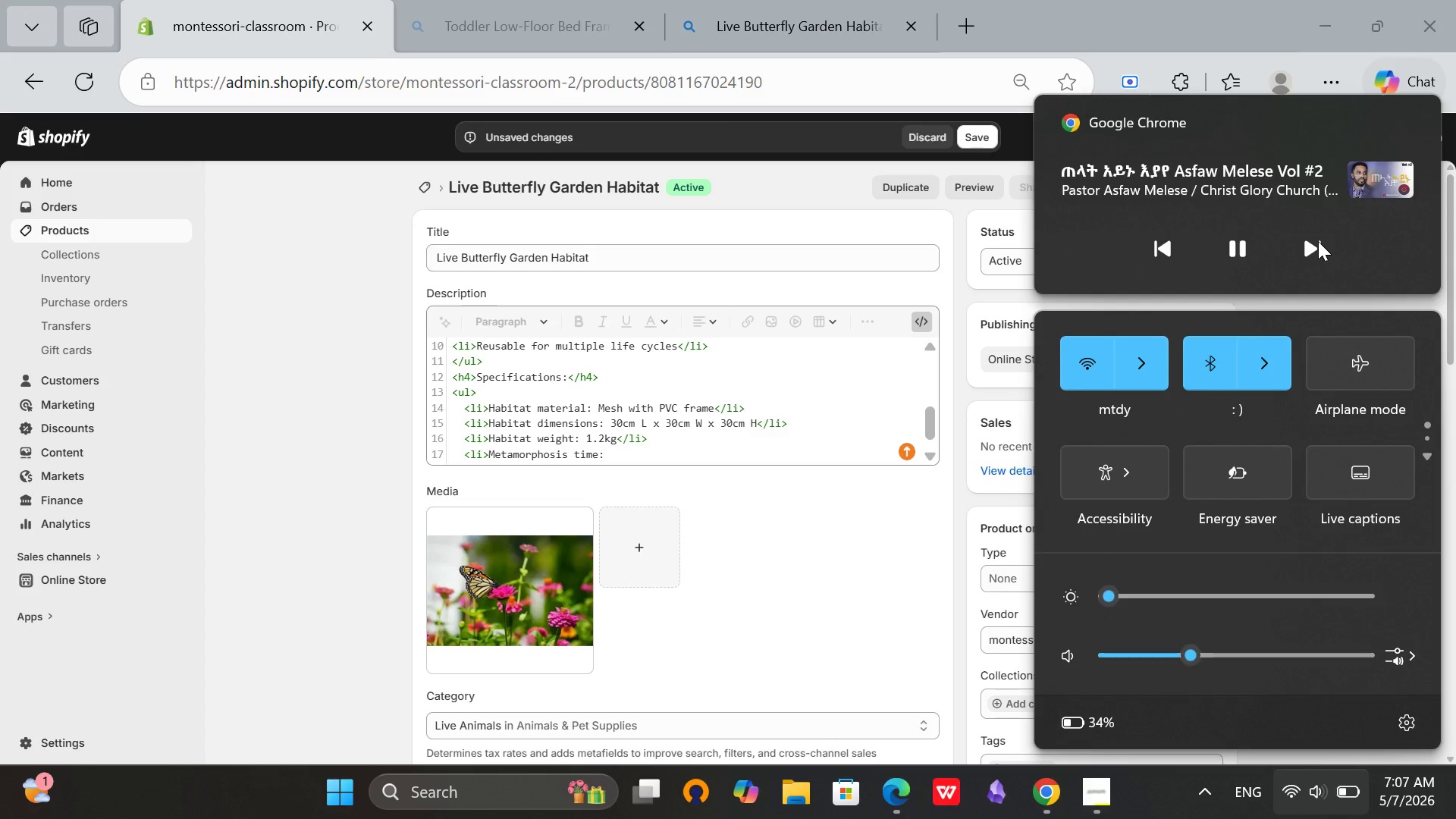 
wait(16.14)
 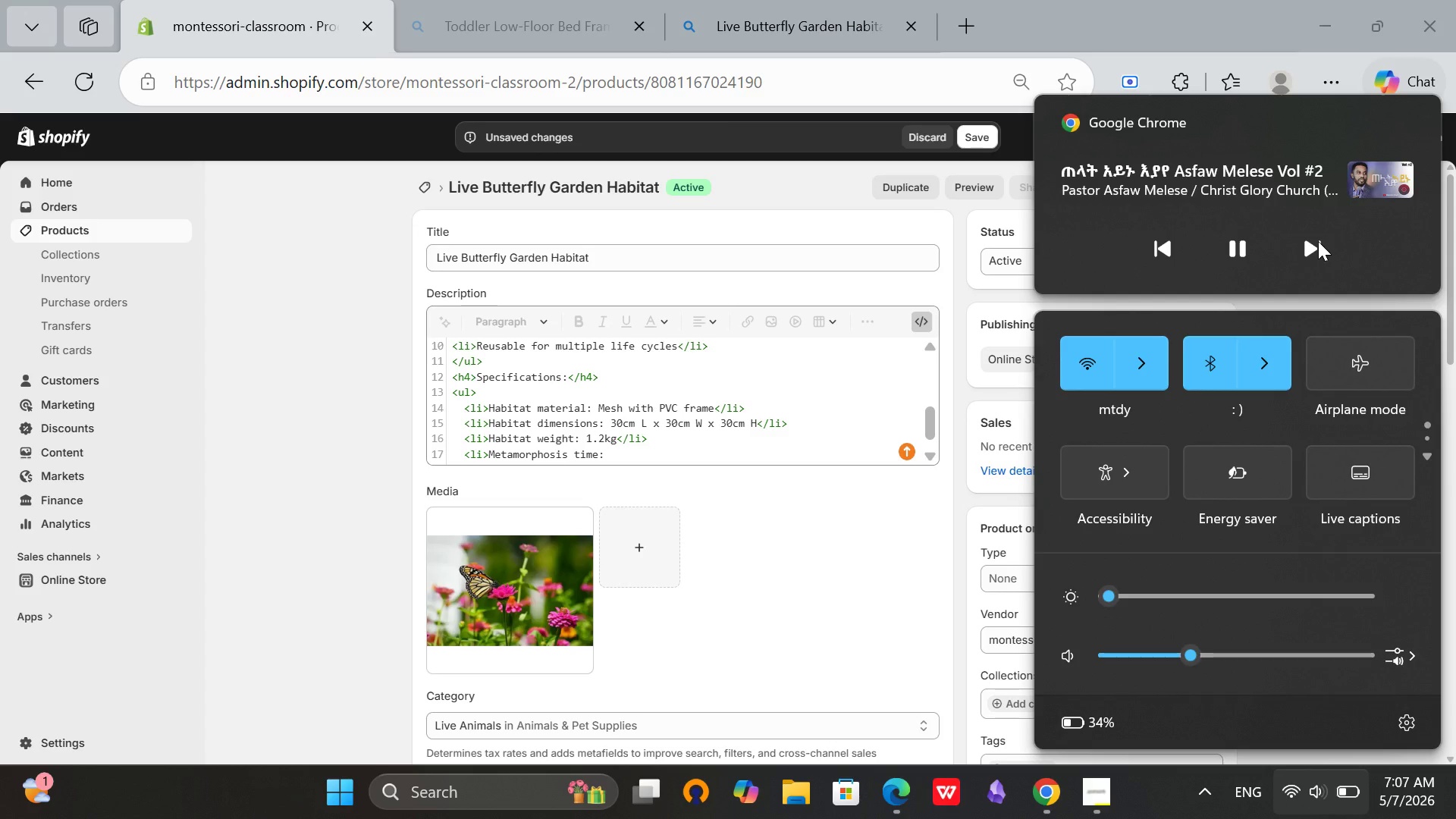 
left_click([654, 457])
 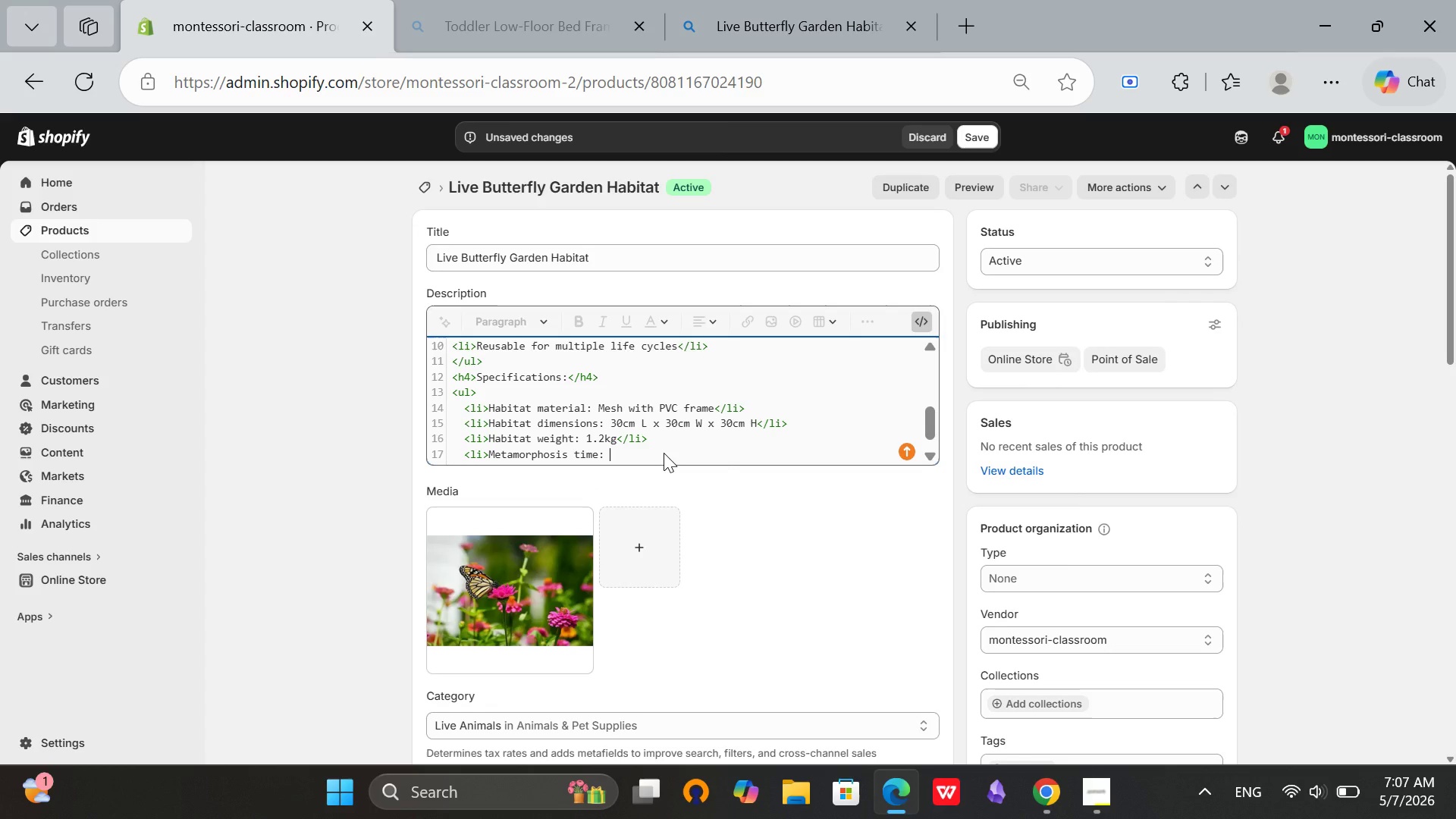 
type(3 weeks</li>)
 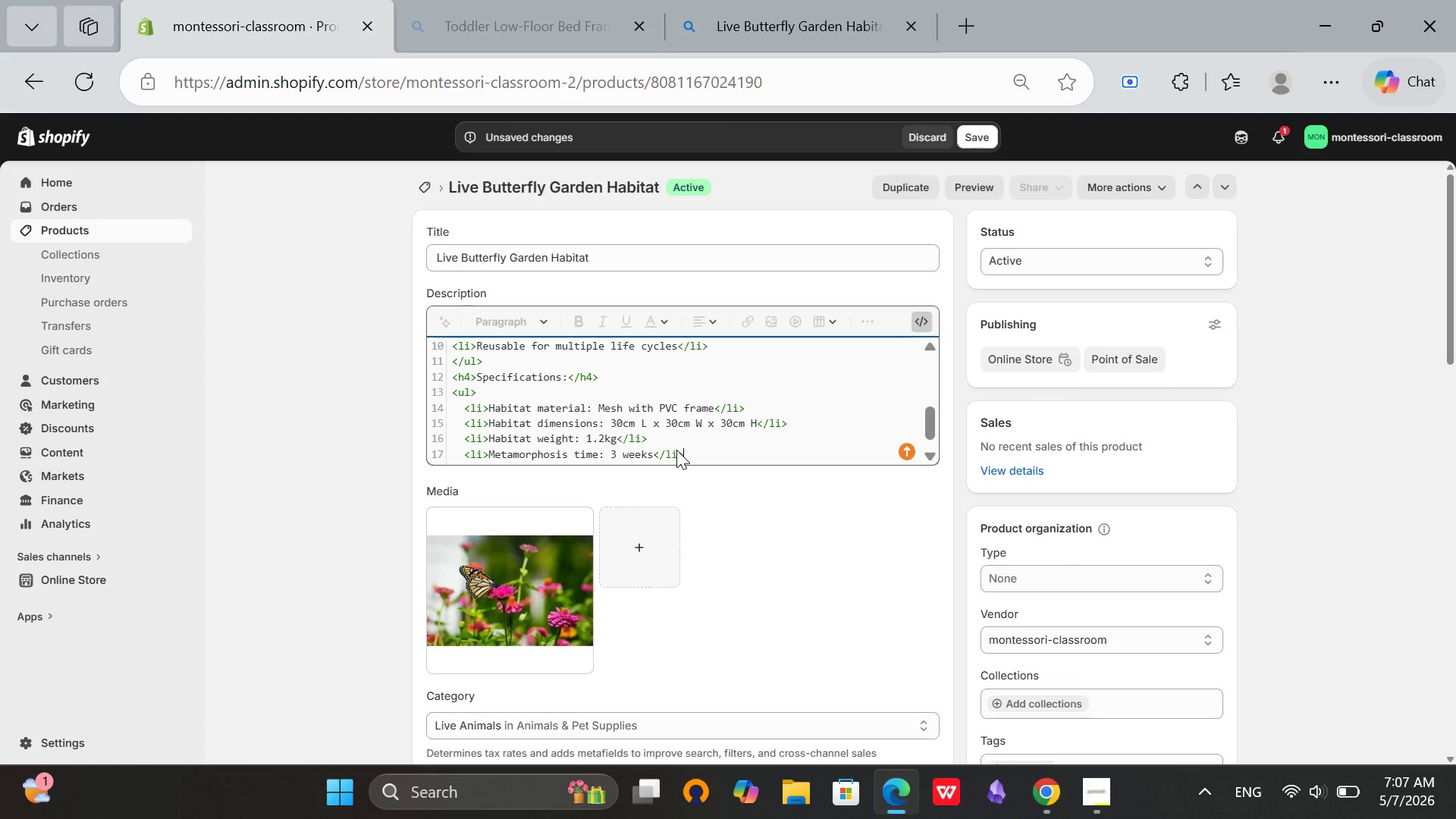 
key(Enter)
 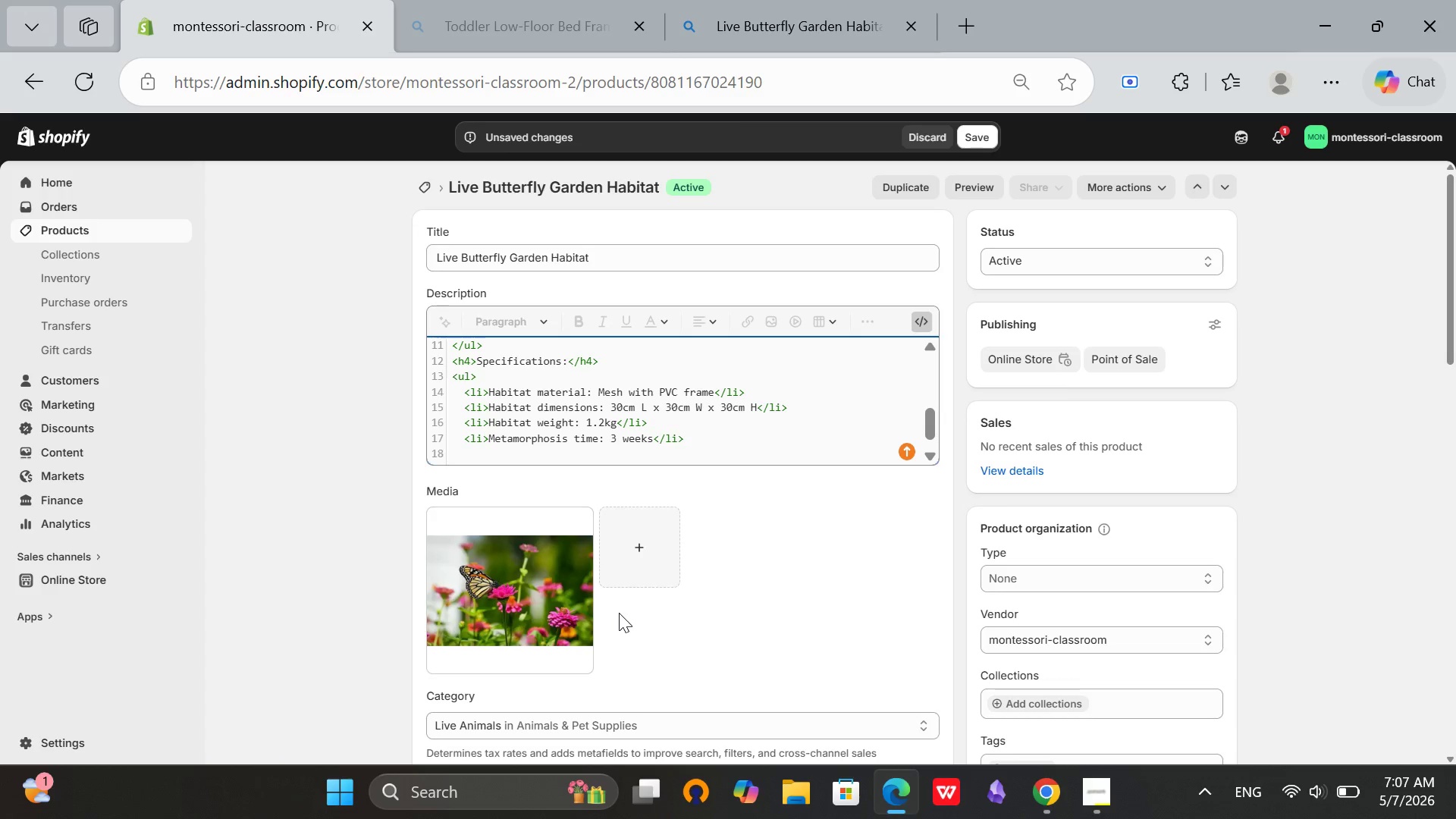 
type(<li>)
 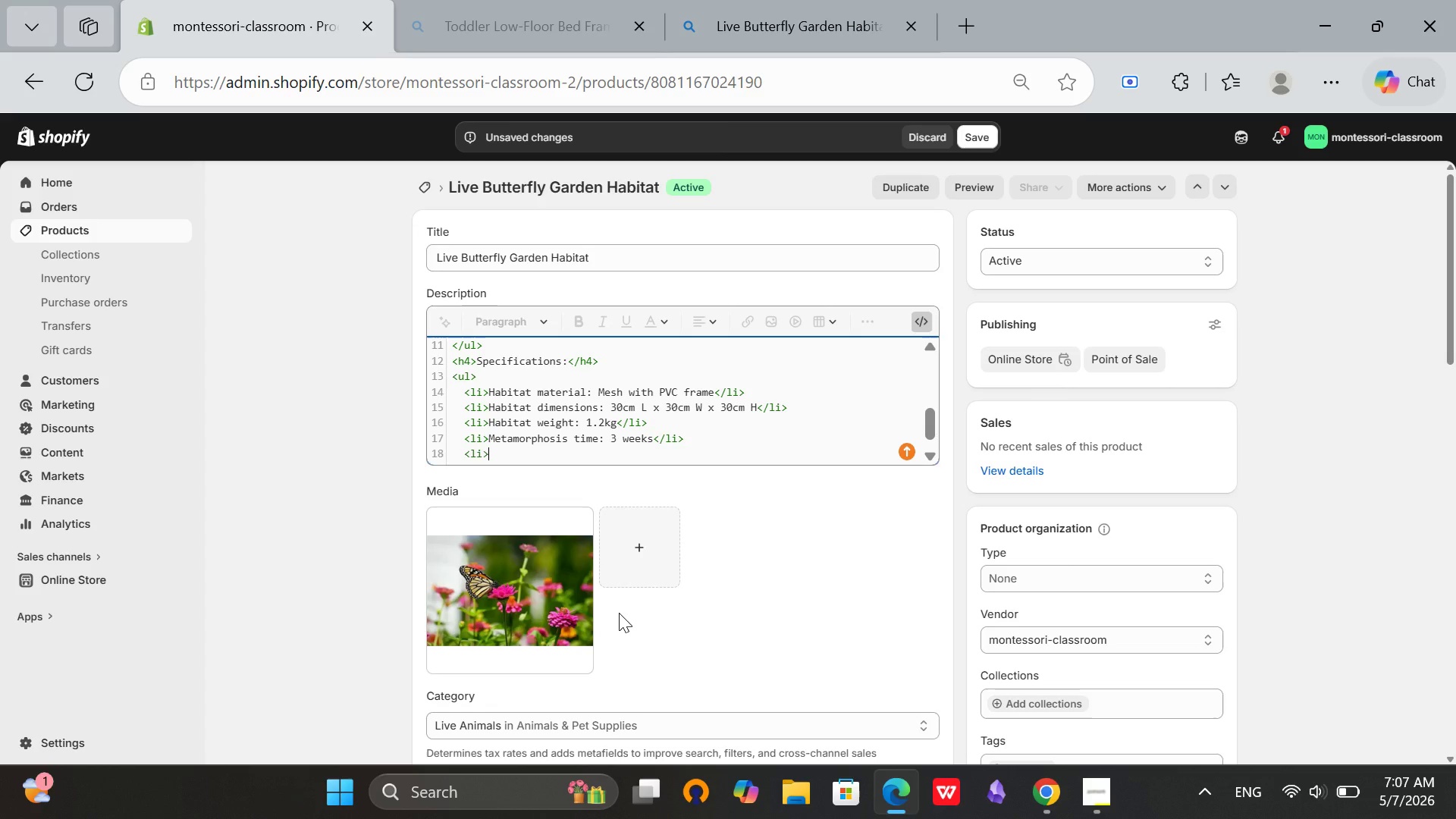 
type(Butterfly specie)
key(Backspace)
key(Backspace)
type(ies: Painted Lady (Vanessa cardui)
 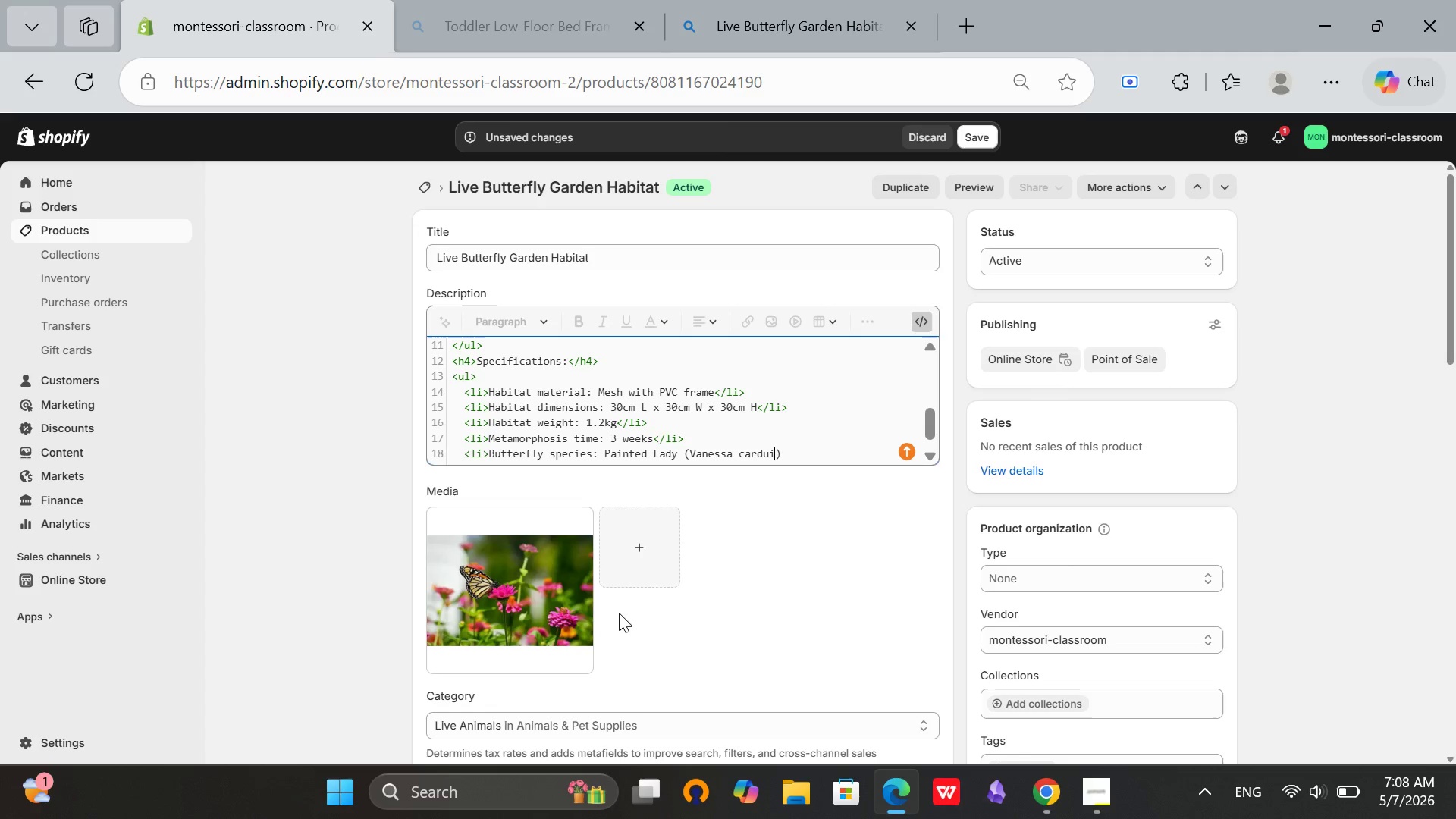 
key(ArrowRight)
 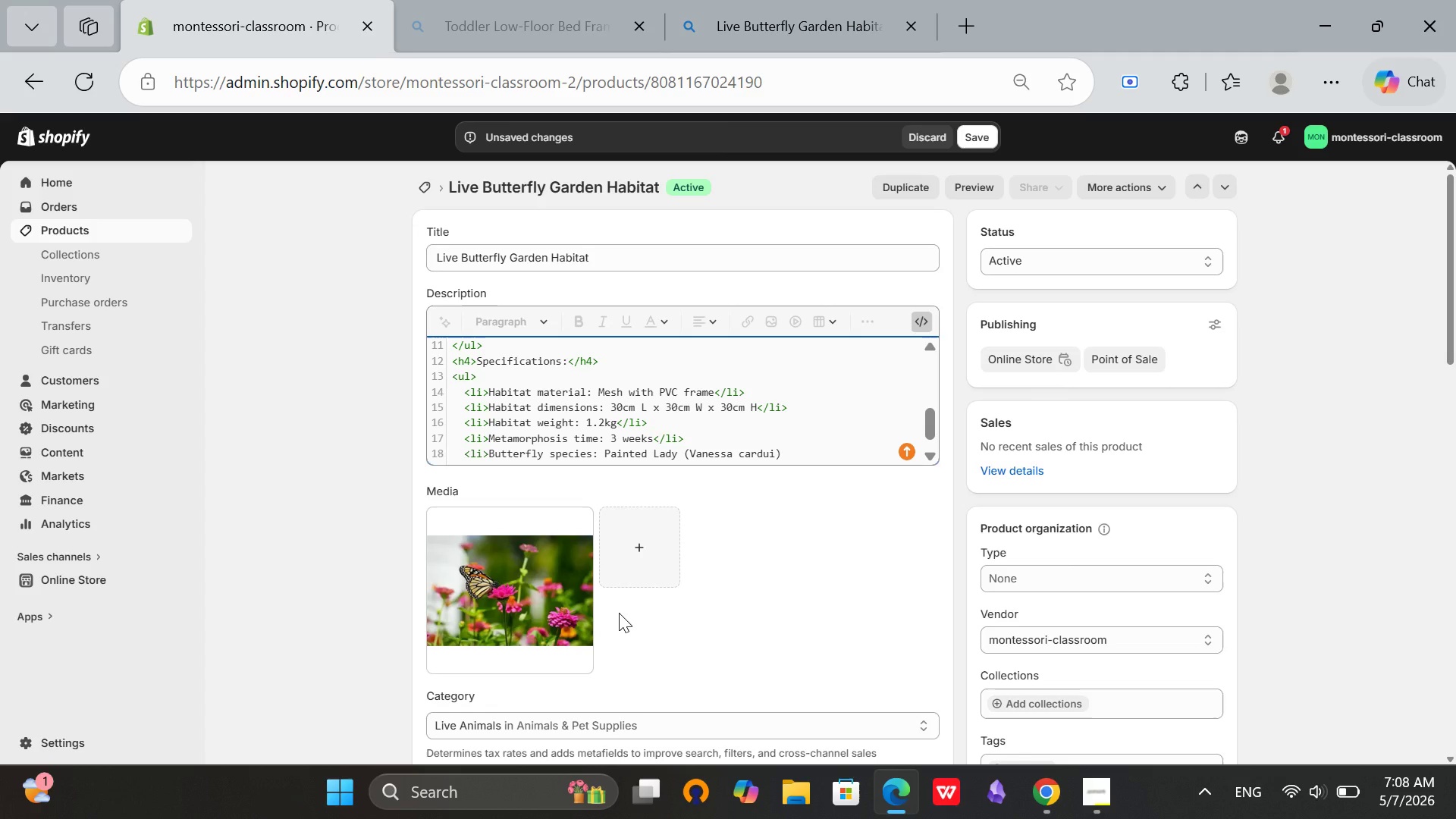 
type(</li>)
 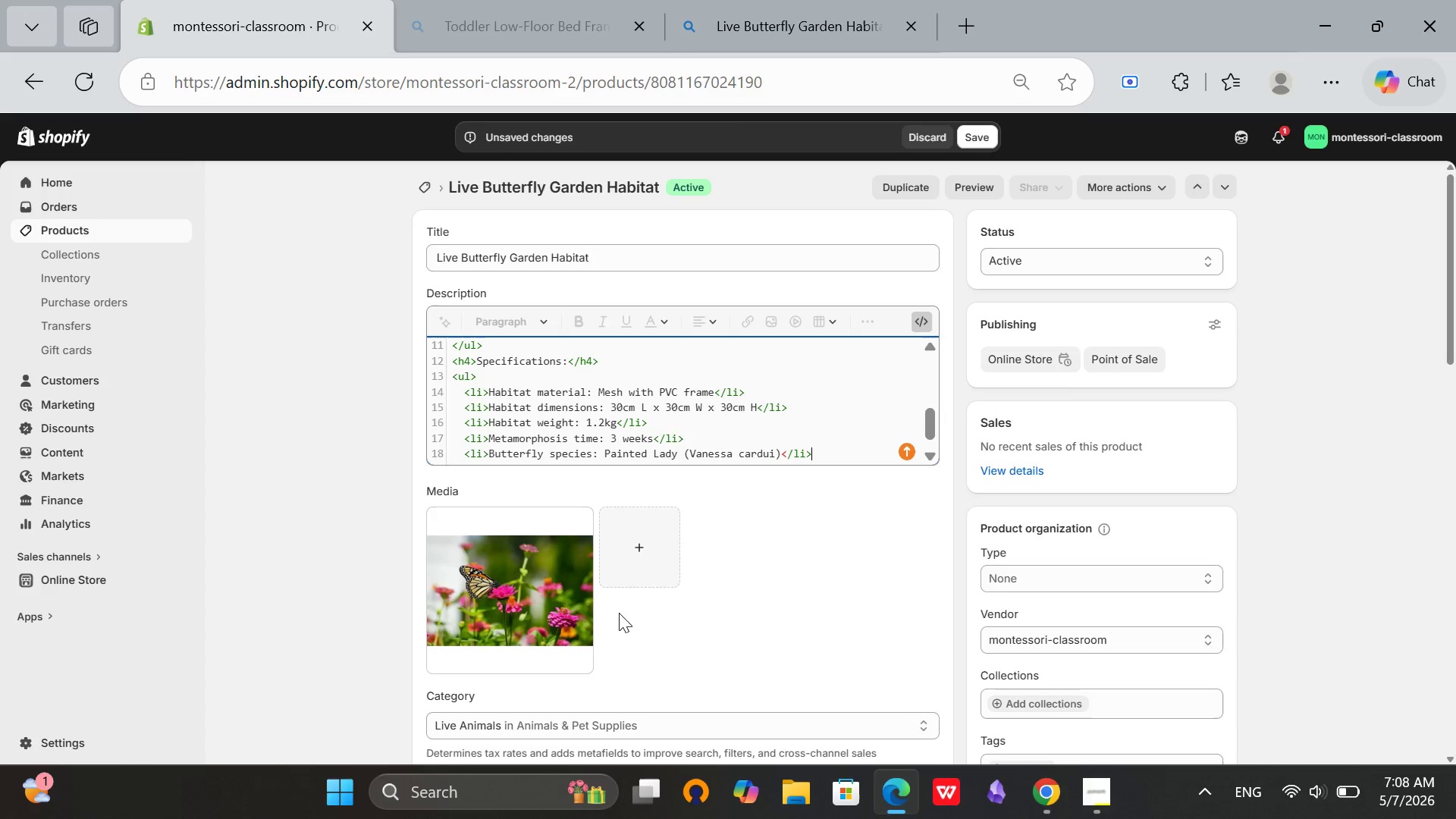 
key(Enter)
 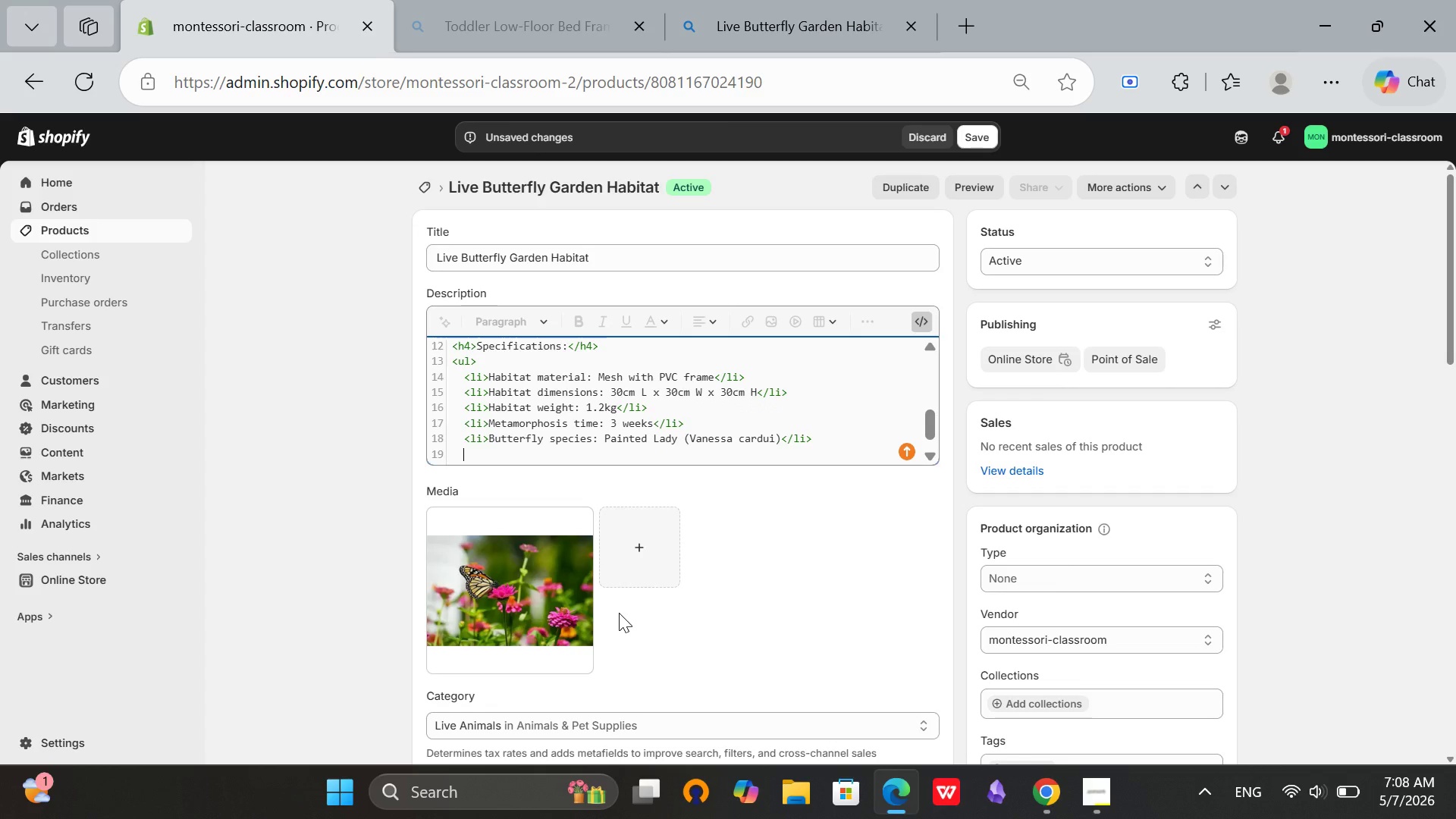 
type(<li>Ages: 4=)
key(Backspace)
type(+ ai)
key(Backspace)
key(Backspace)
type(with adult)
 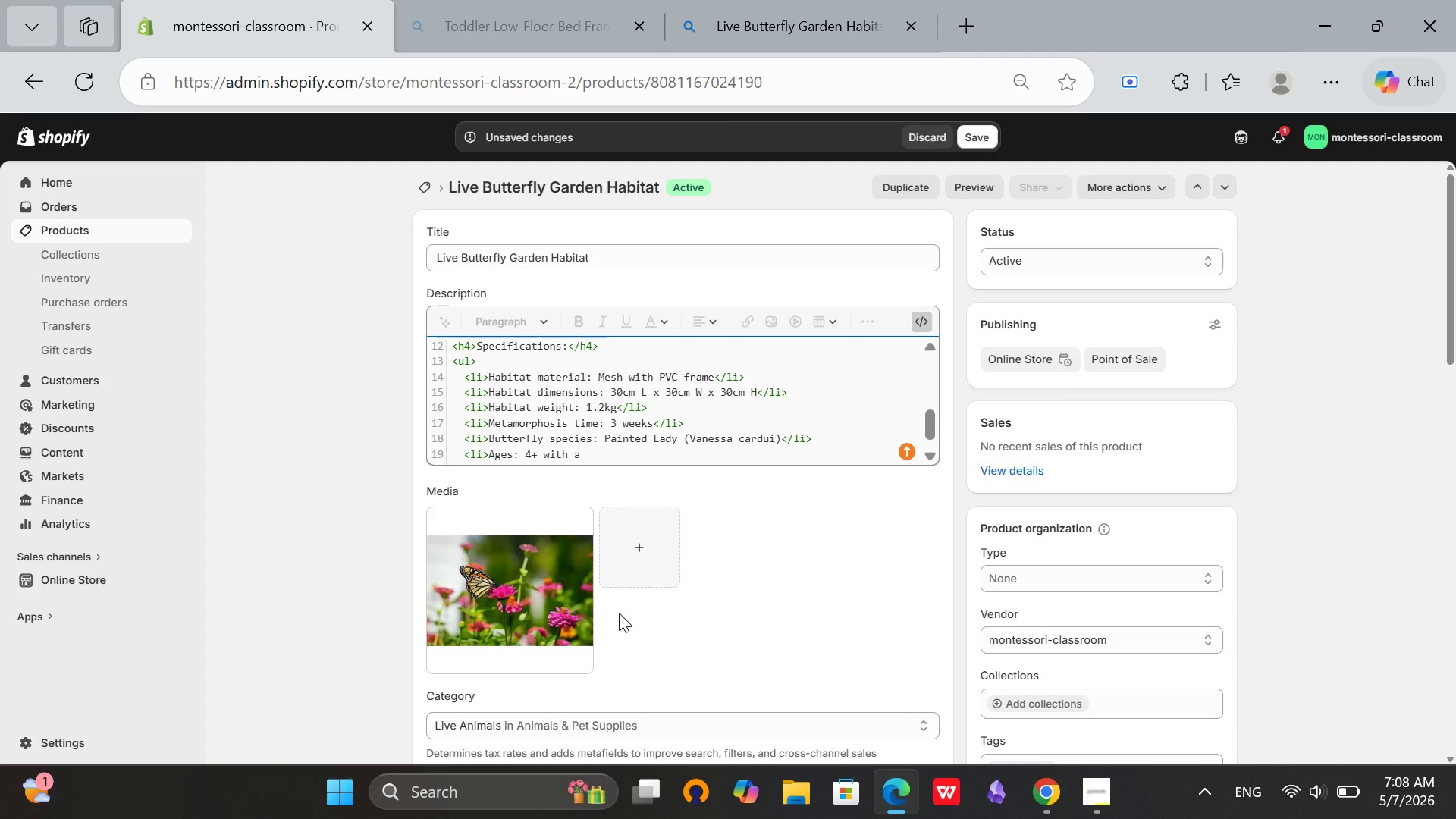 
type( suervision)
 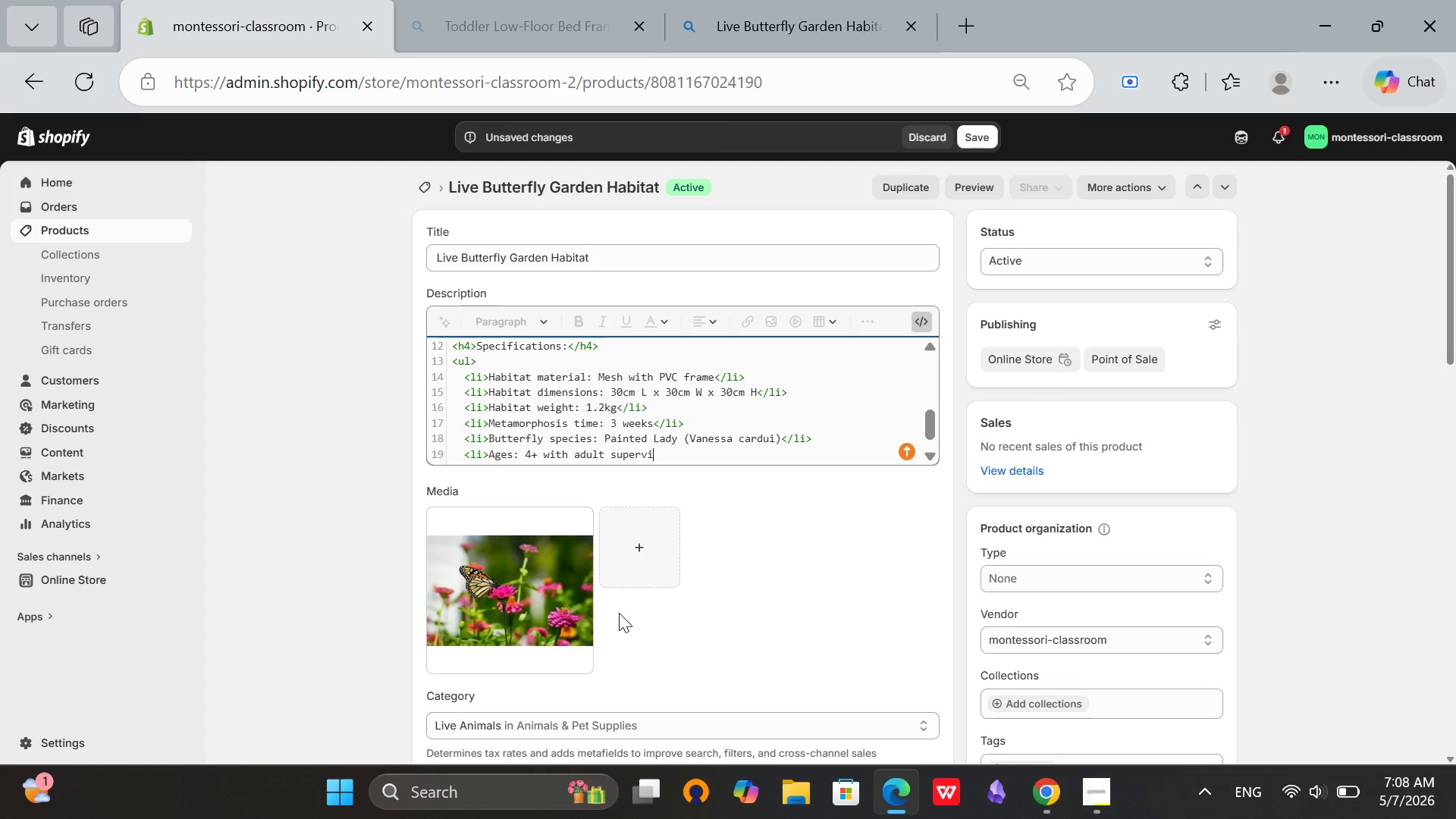 
hold_key(key=P, duration=0.31)
 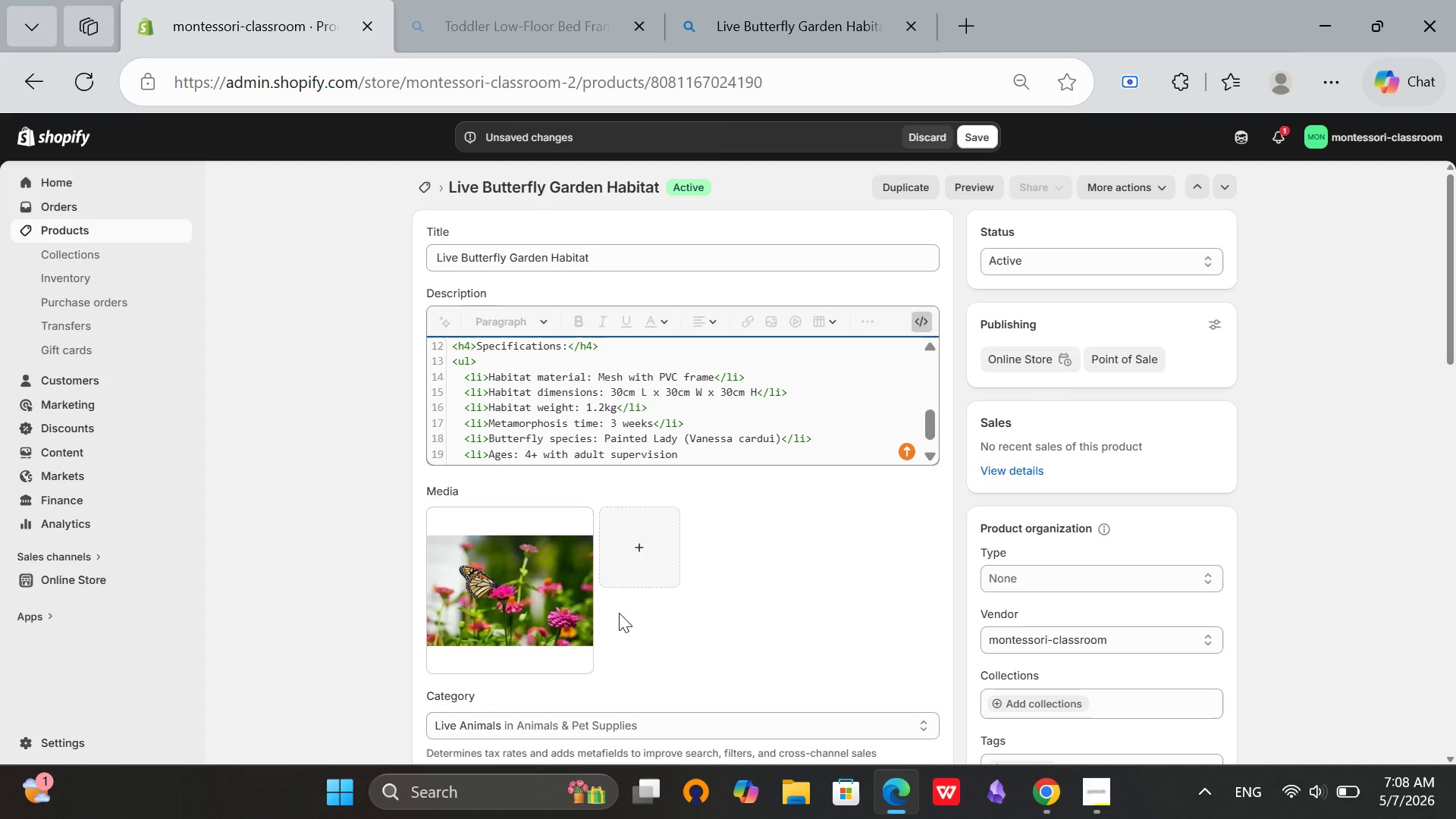 
type(,)
key(Backspace)
type(</li>)
 